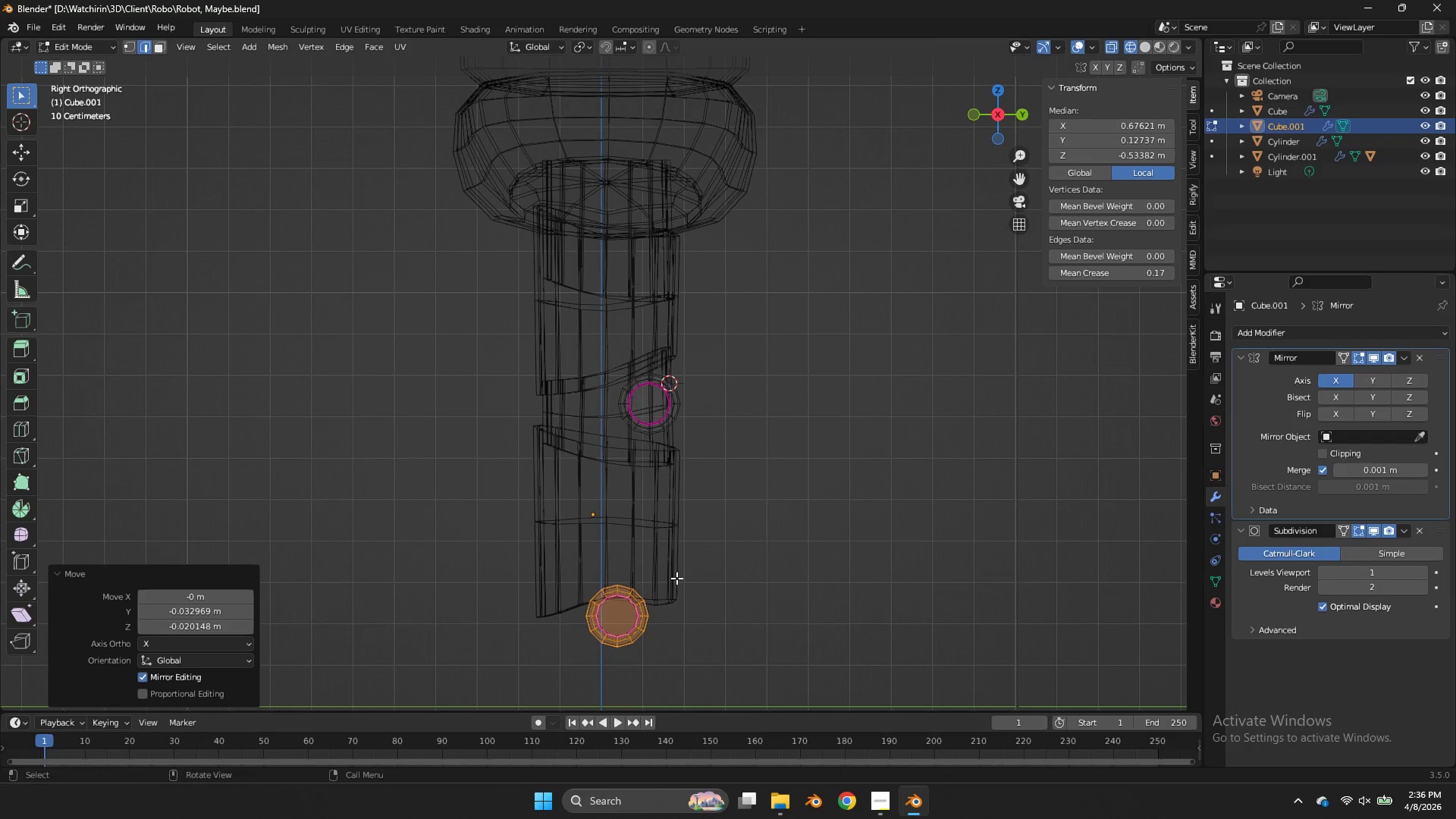 
key(G)
 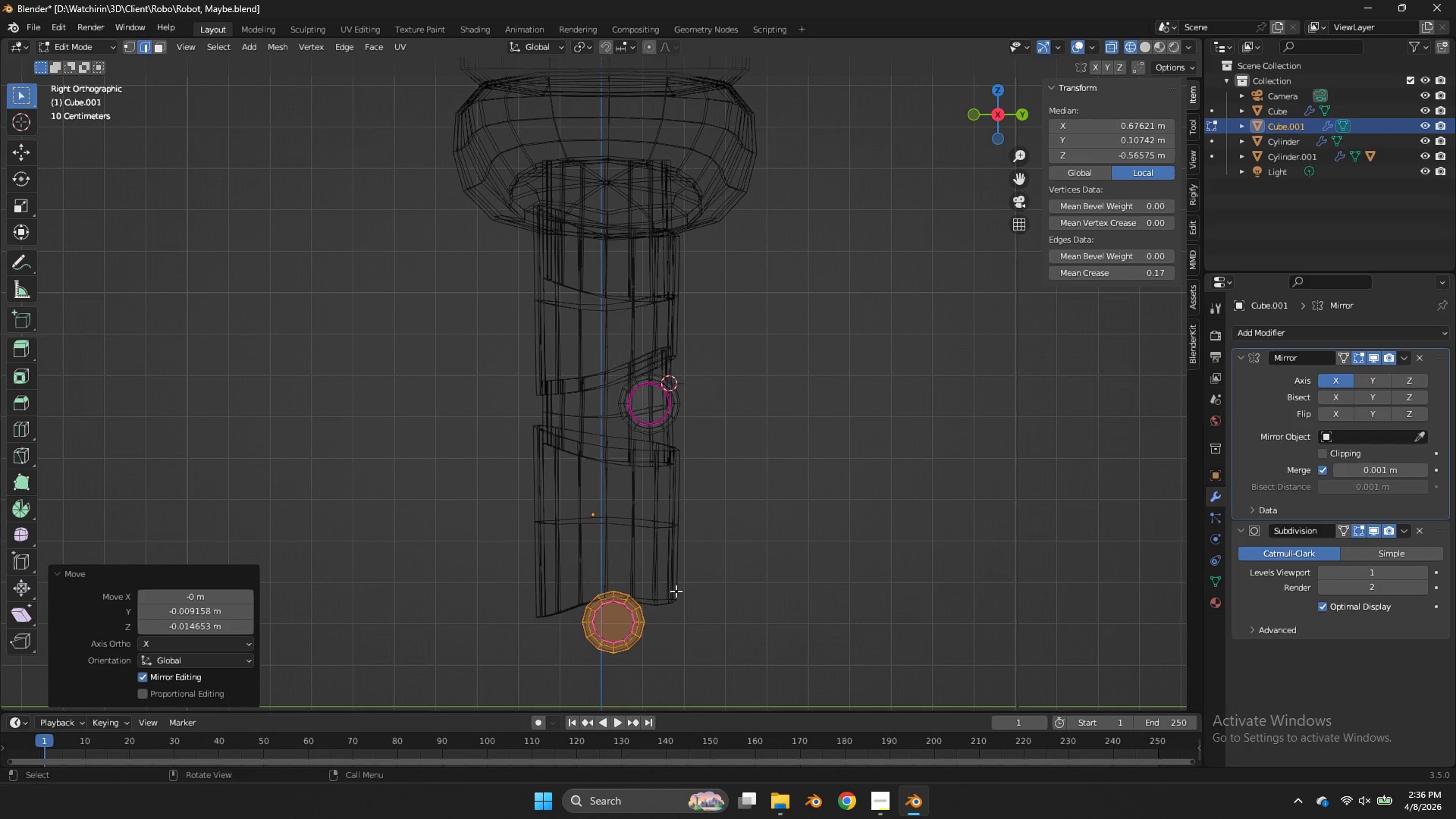 
key(Tab)
 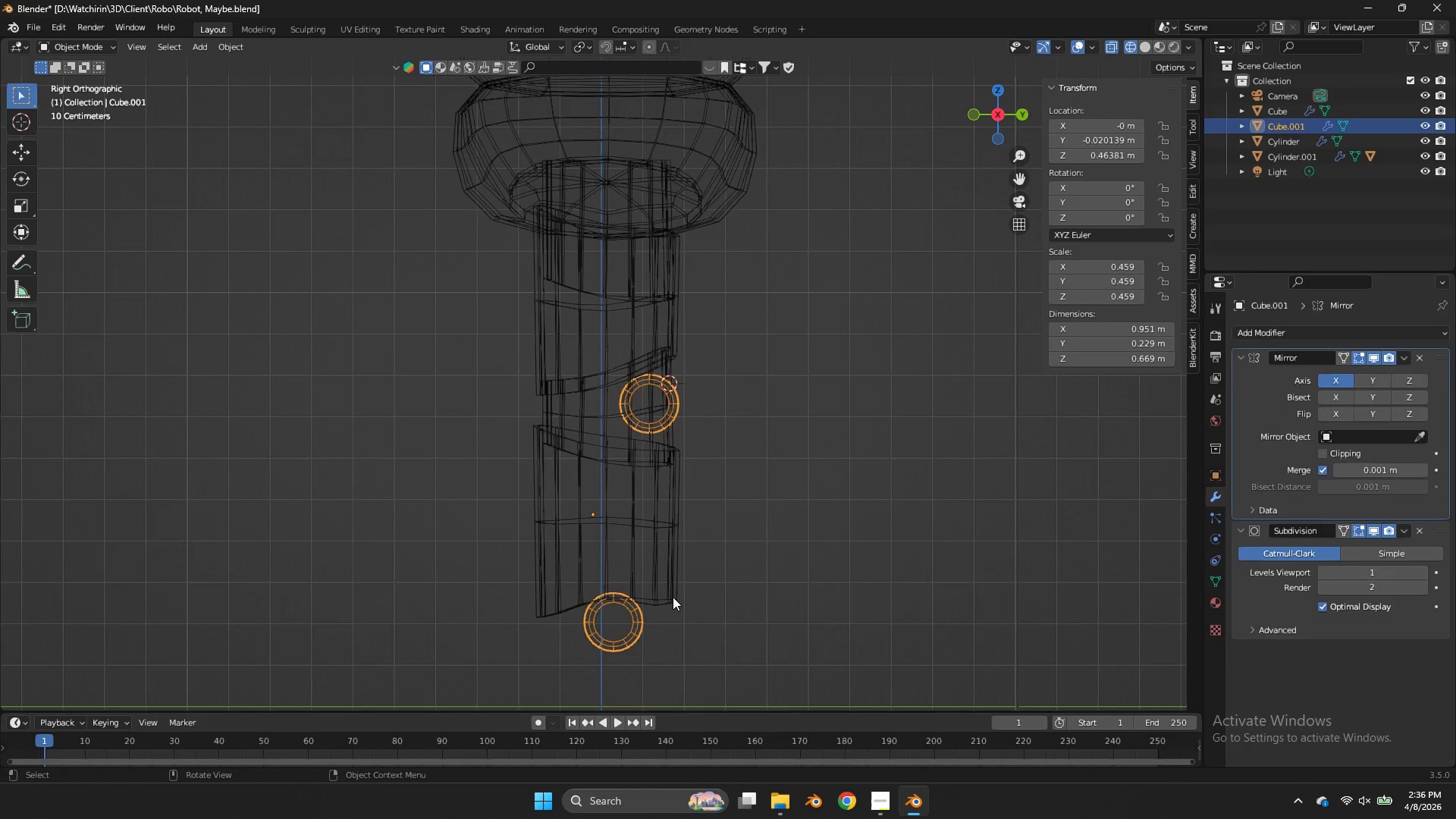 
left_click([673, 597])
 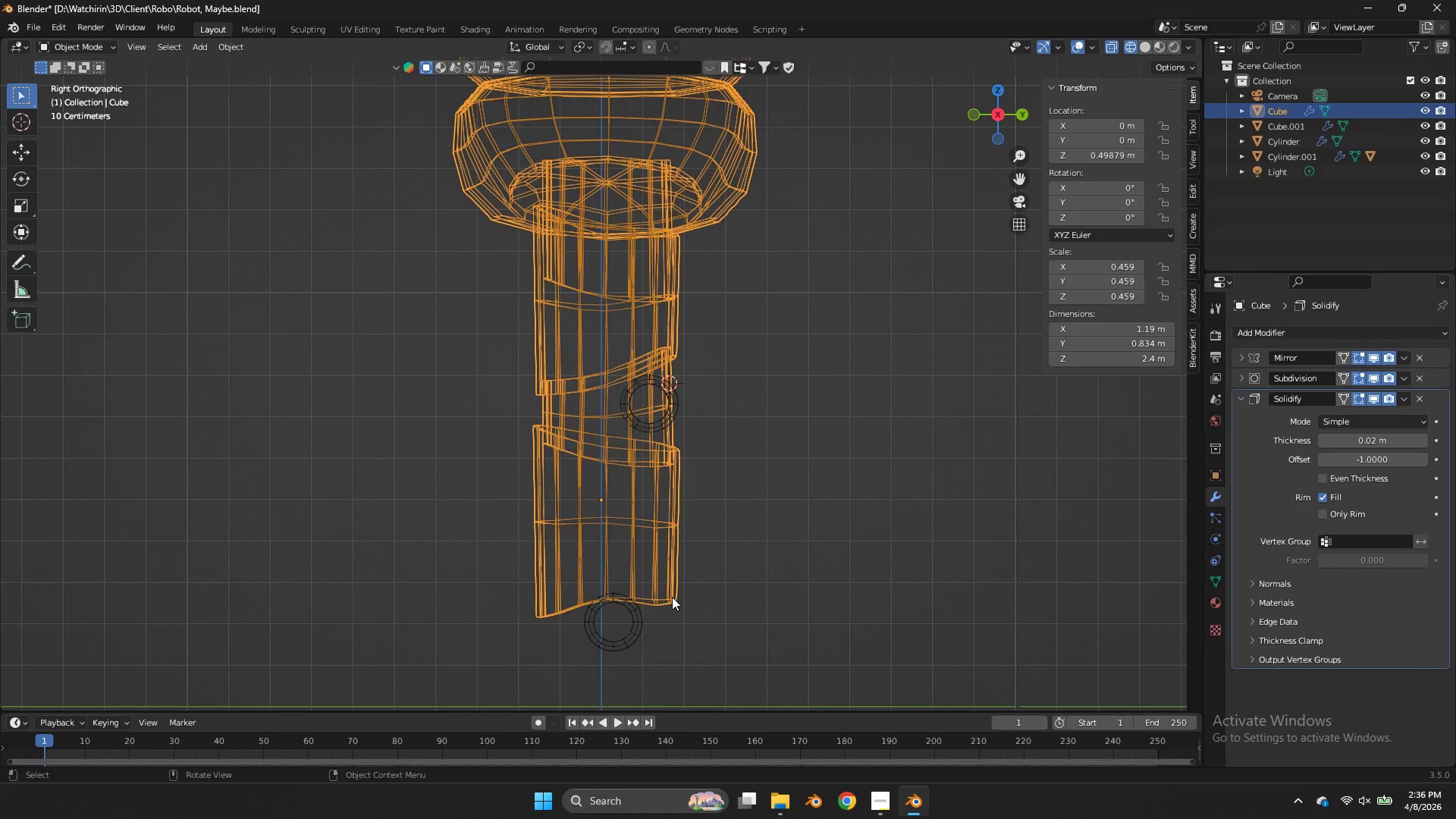 
key(Tab)
 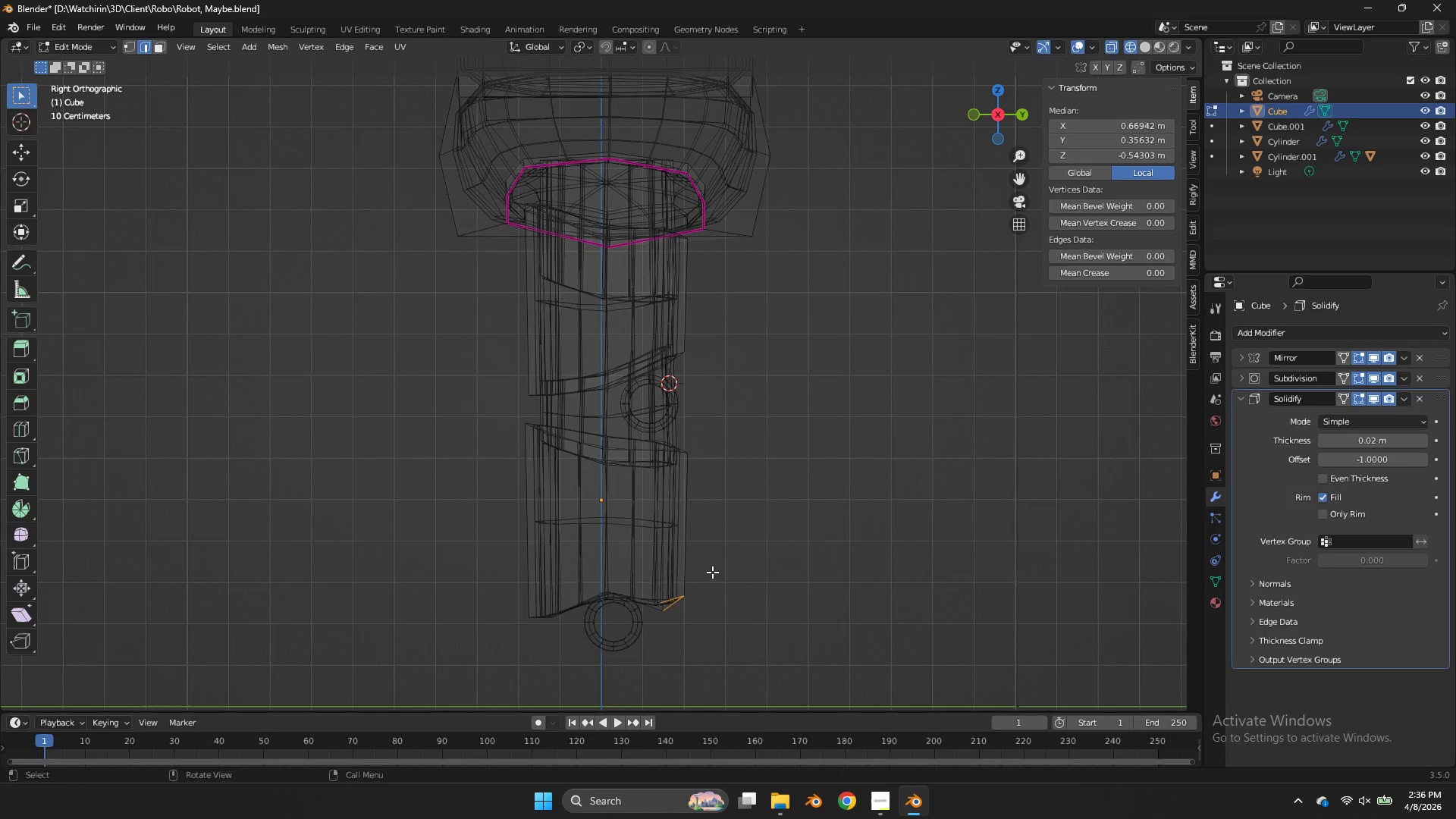 
left_click_drag(start_coordinate=[717, 569], to_coordinate=[414, 657])
 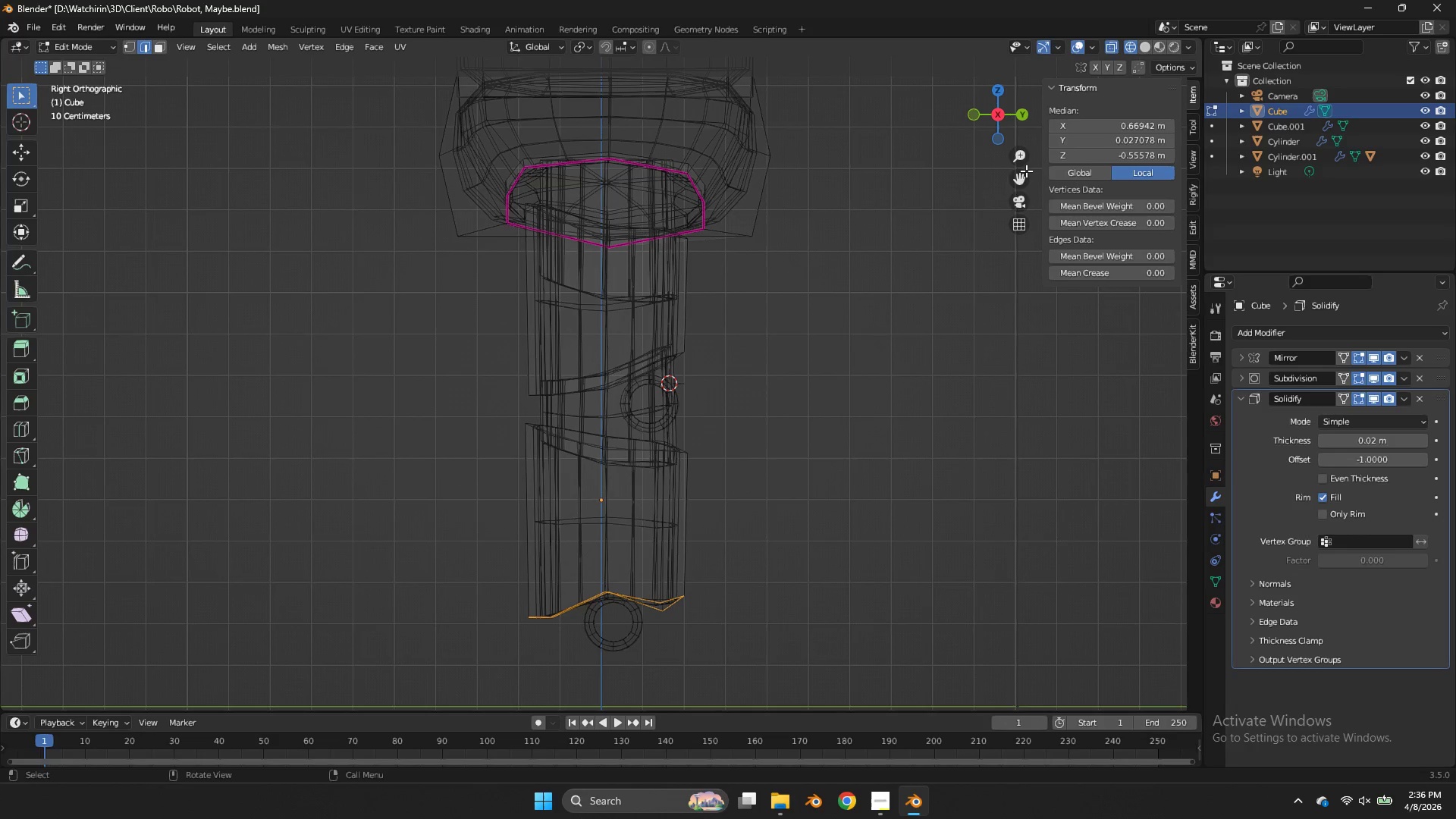 
left_click_drag(start_coordinate=[1021, 174], to_coordinate=[1027, 666])
 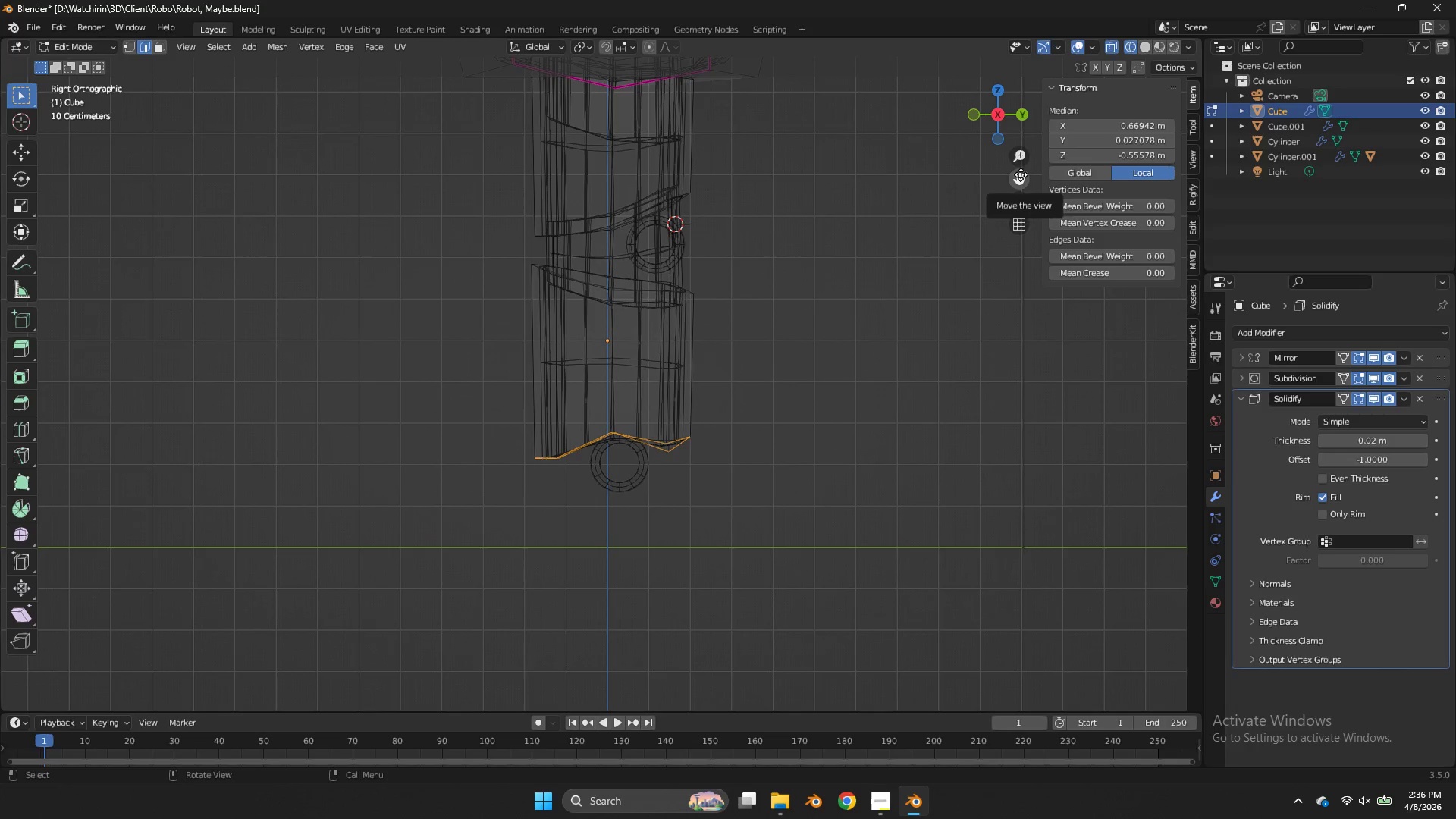 
type(Dz)
 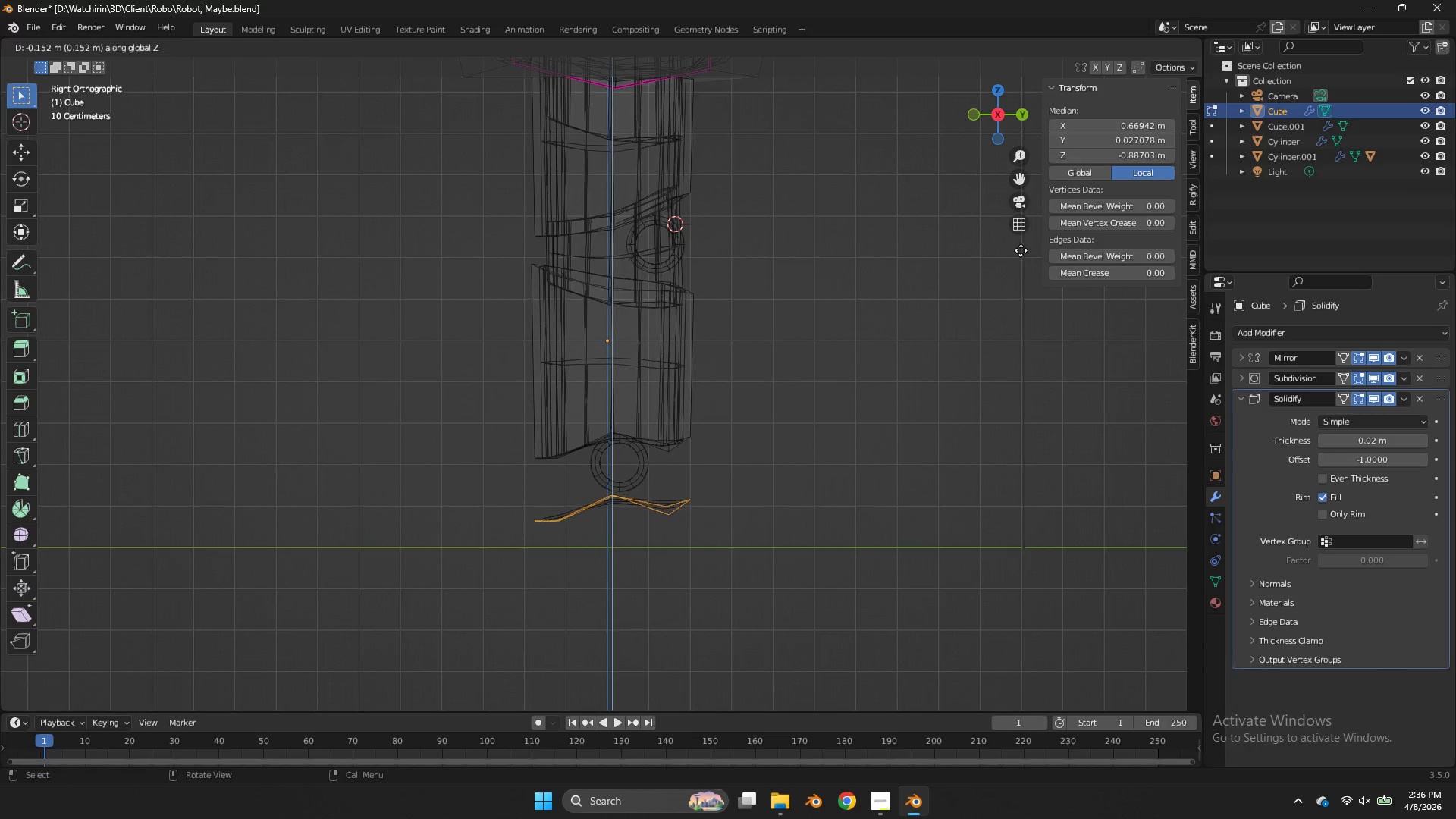 
left_click([1021, 250])
 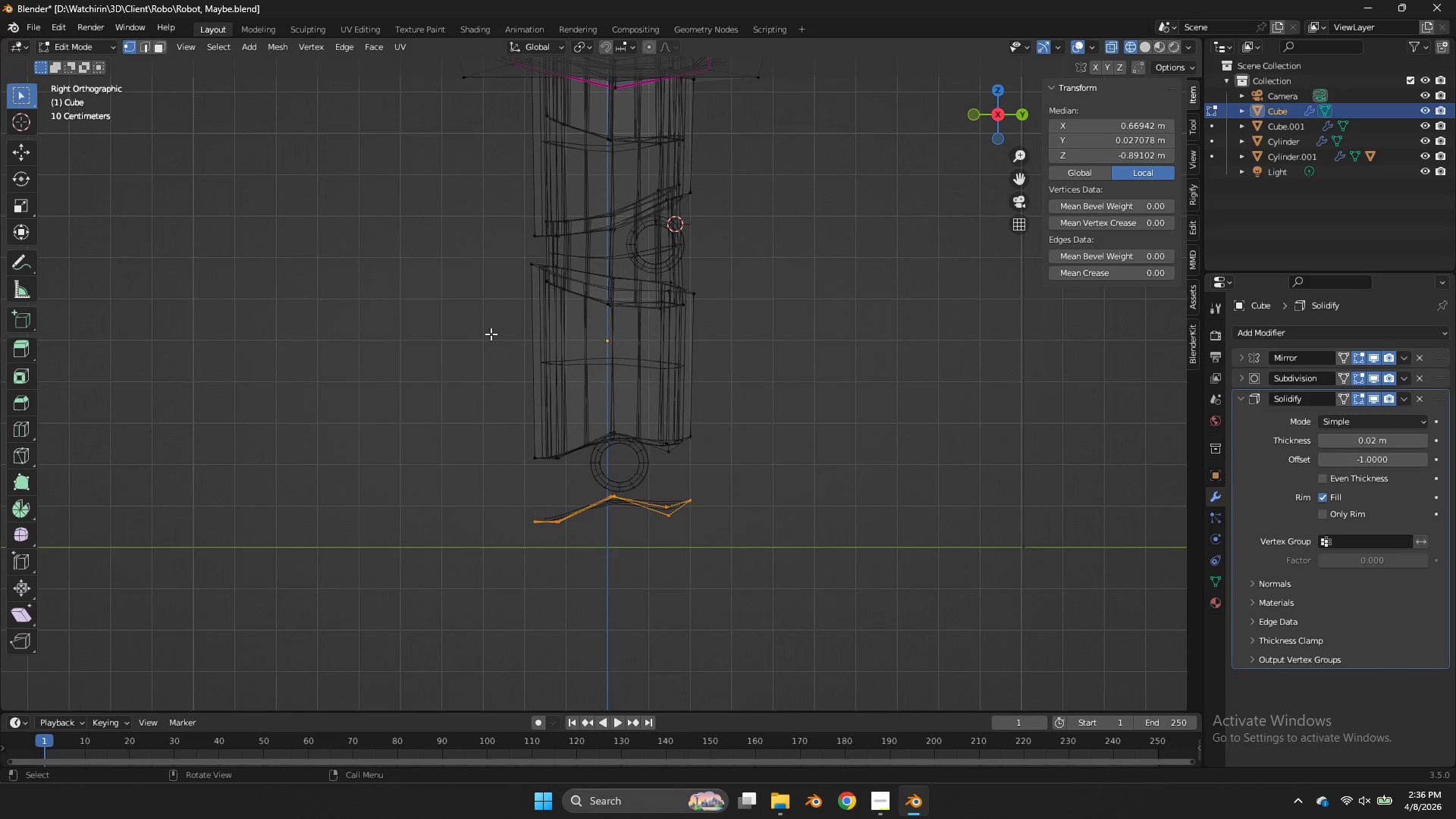 
left_click_drag(start_coordinate=[629, 441], to_coordinate=[592, 525])
 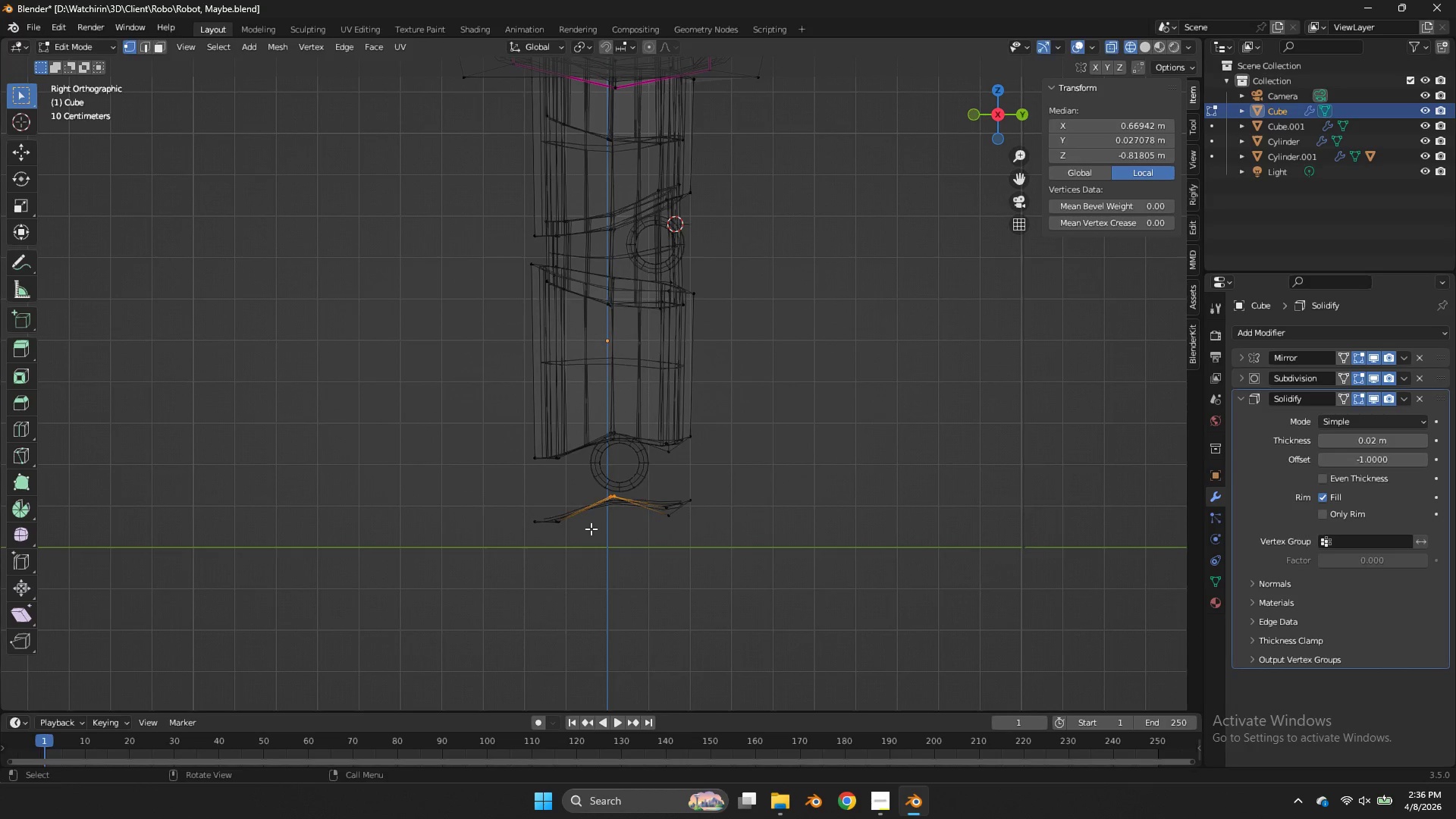 
type(gz)
 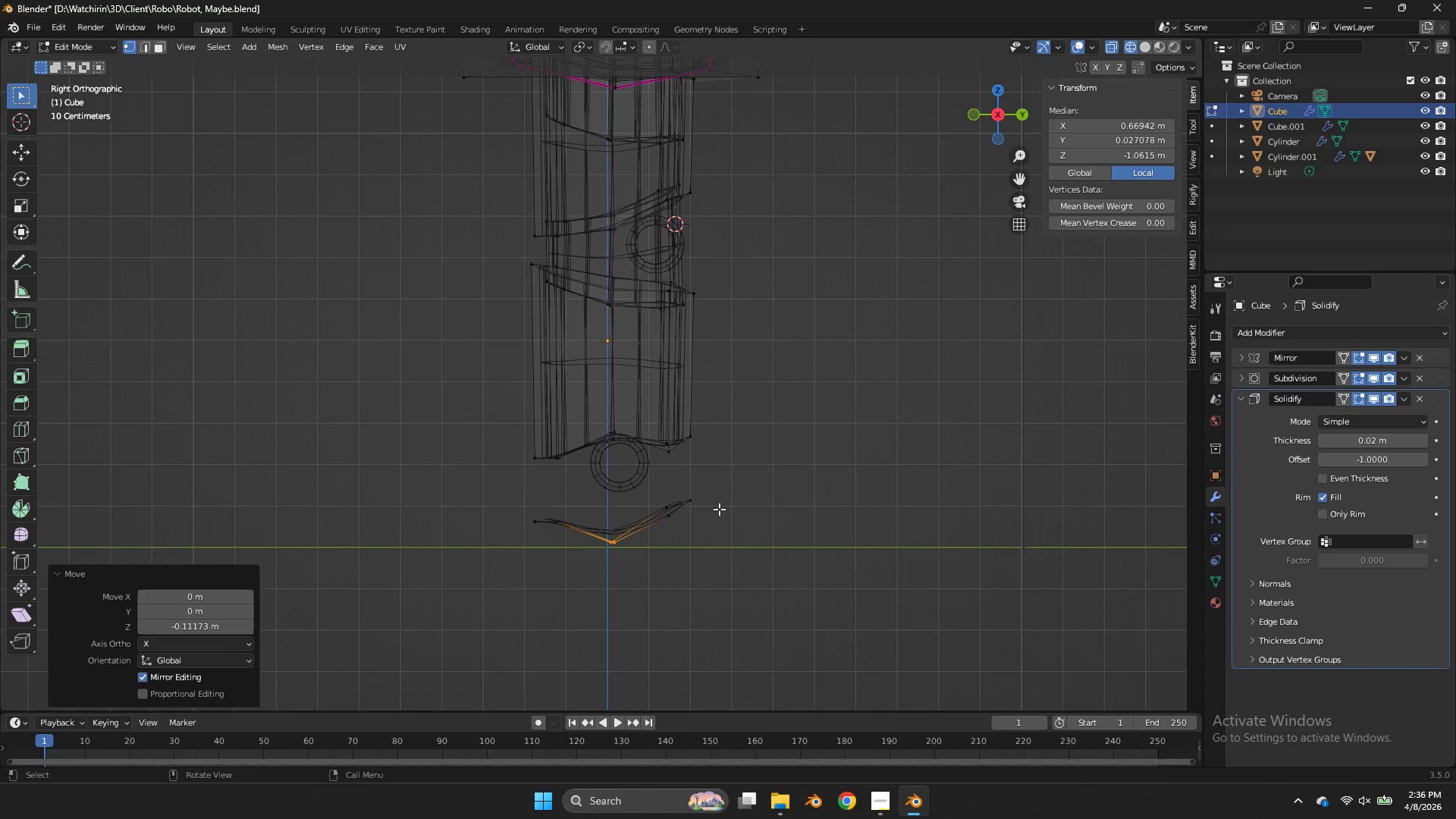 
left_click([701, 498])
 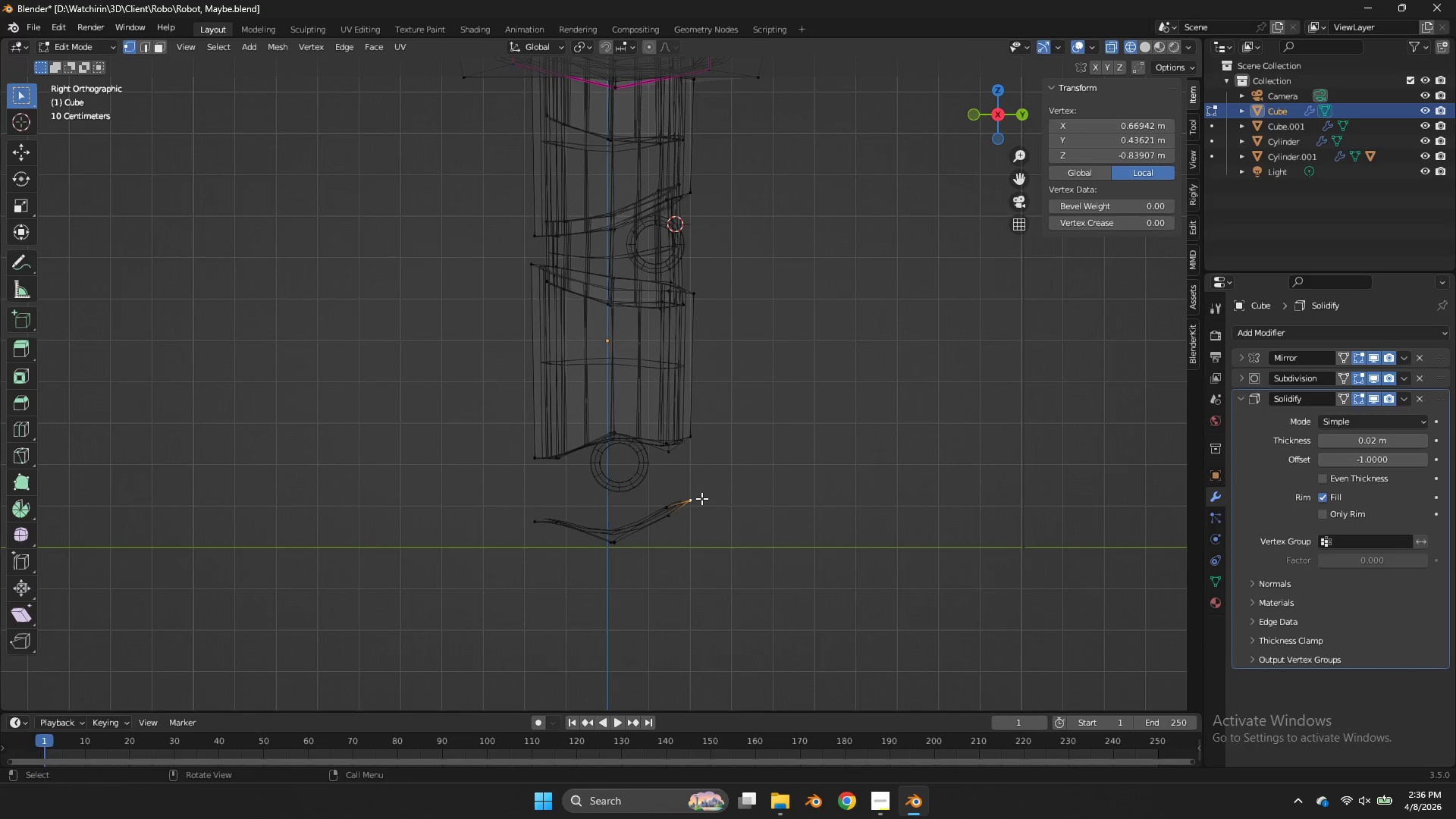 
key(L)
 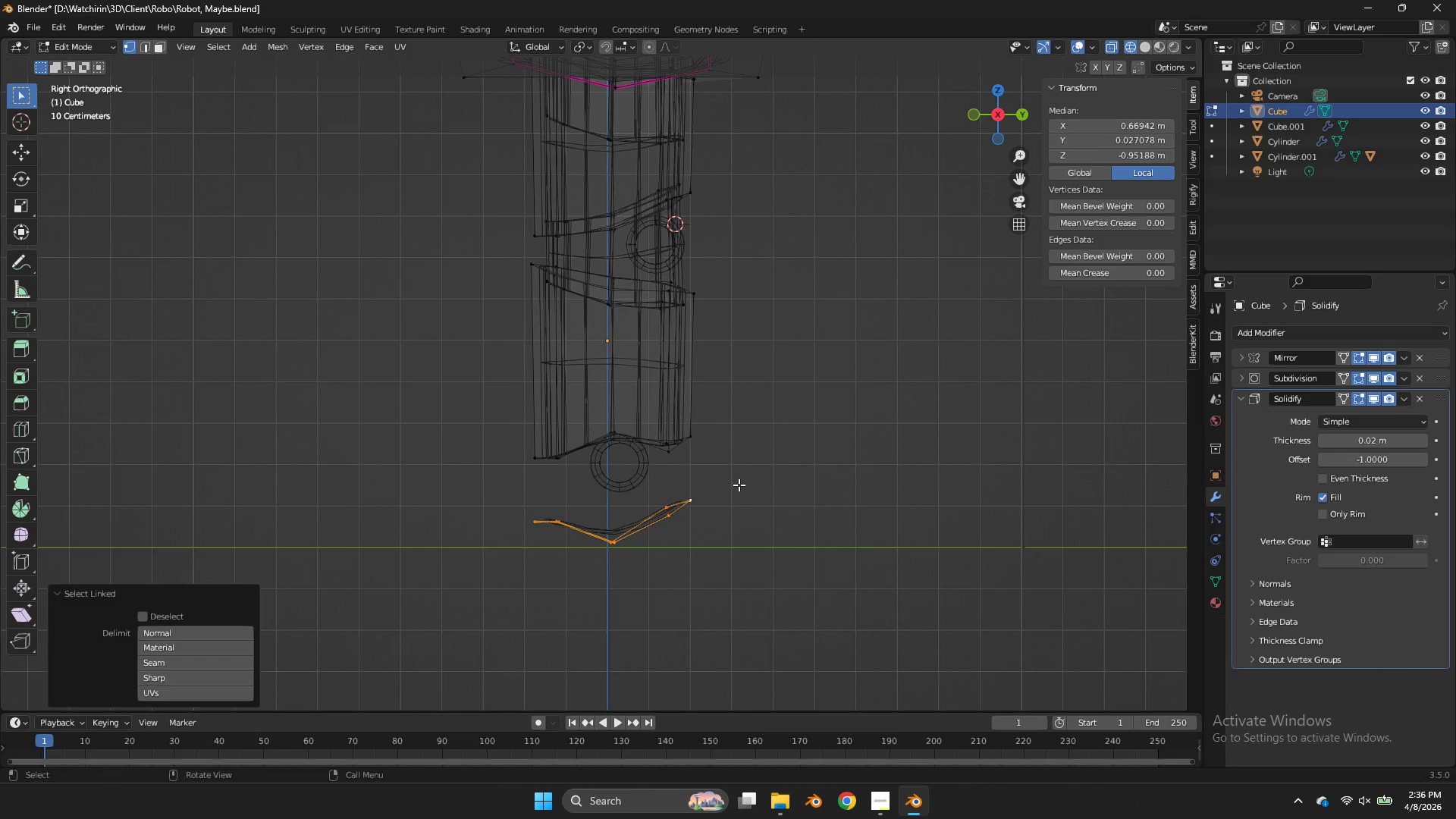 
type(gz)
 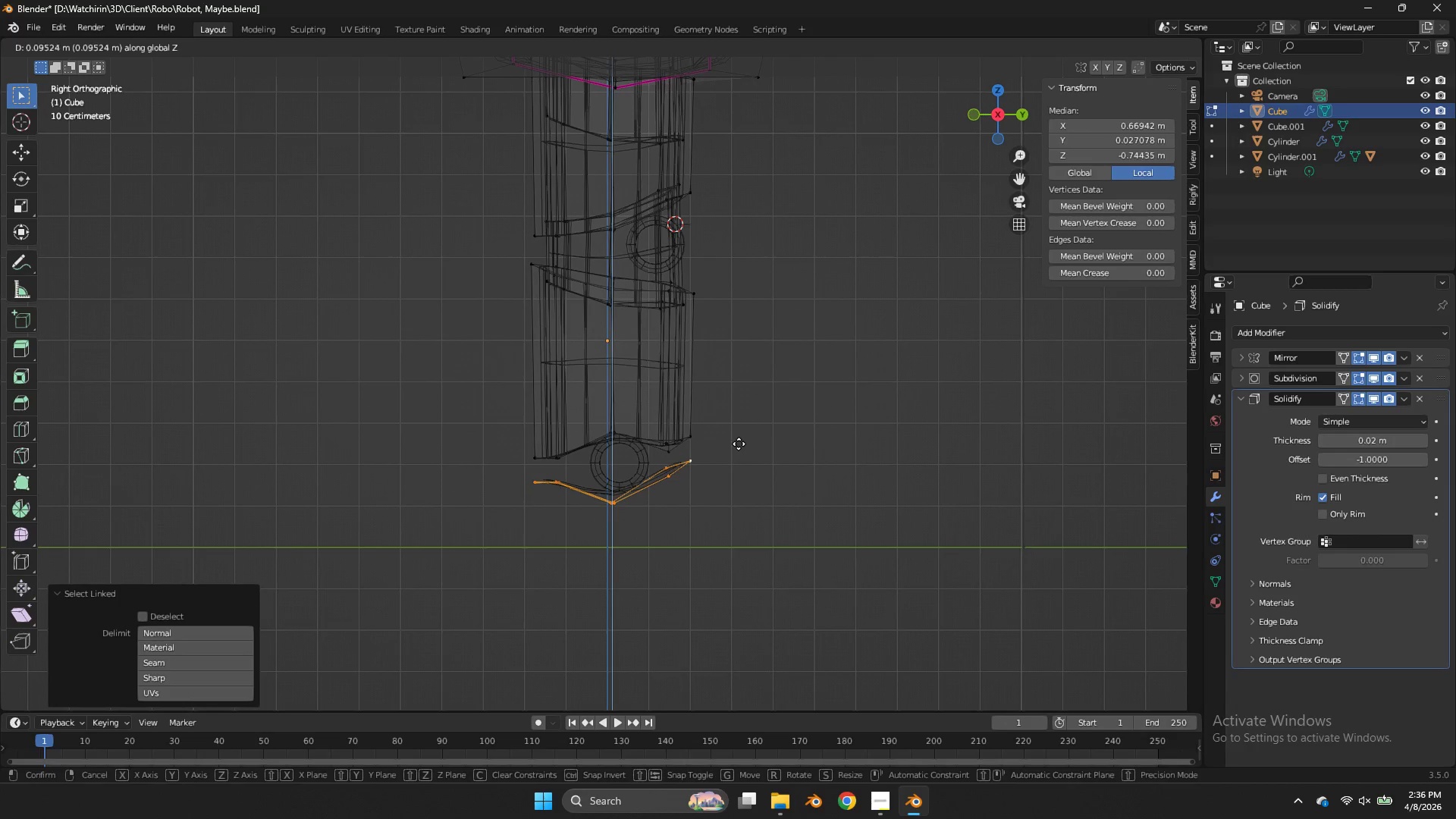 
left_click([739, 444])
 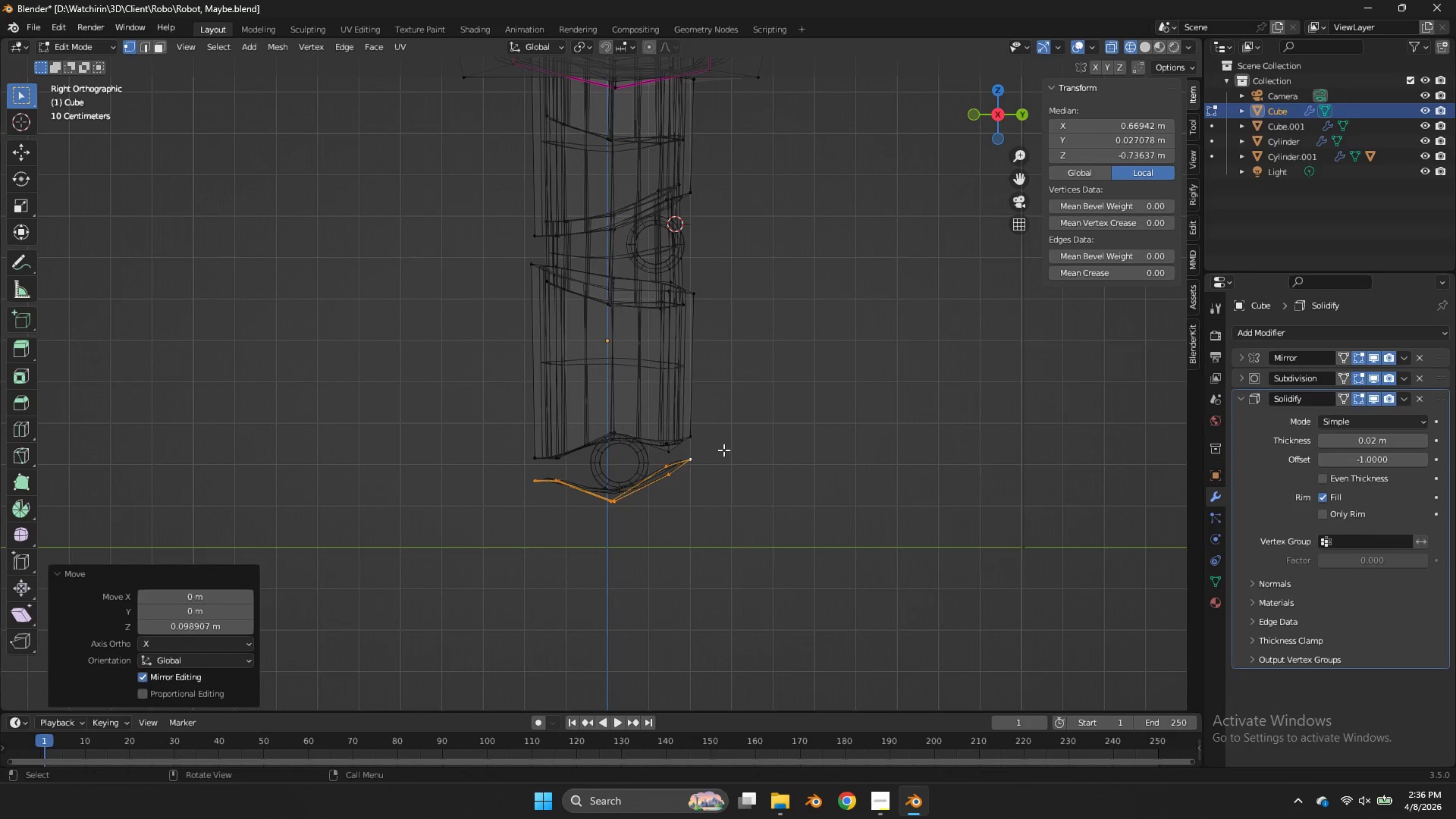 
left_click_drag(start_coordinate=[723, 450], to_coordinate=[656, 492])
 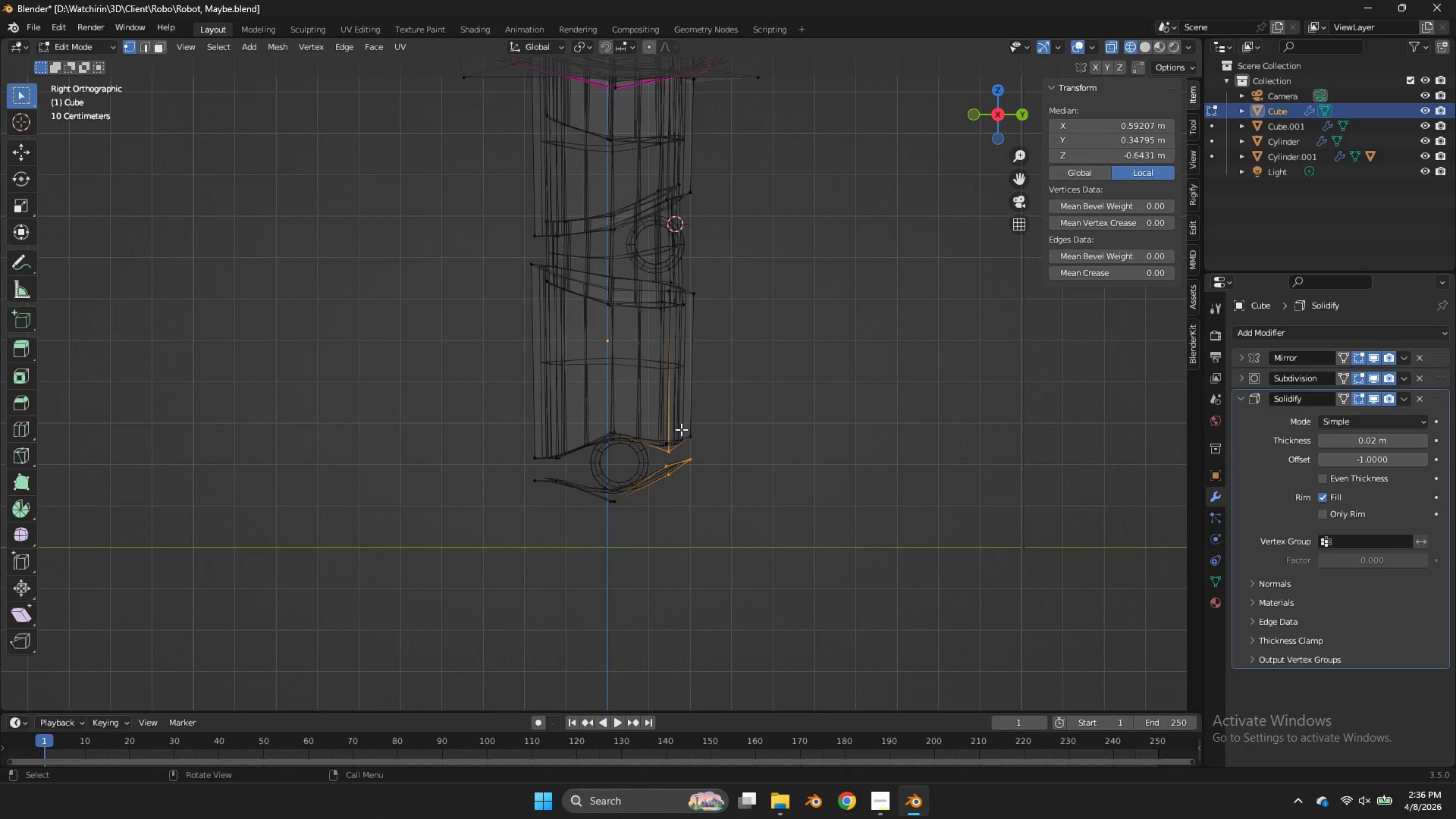 
hold_key(key=ControlLeft, duration=0.78)
left_click_drag(start_coordinate=[680, 430], to_coordinate=[663, 460])
 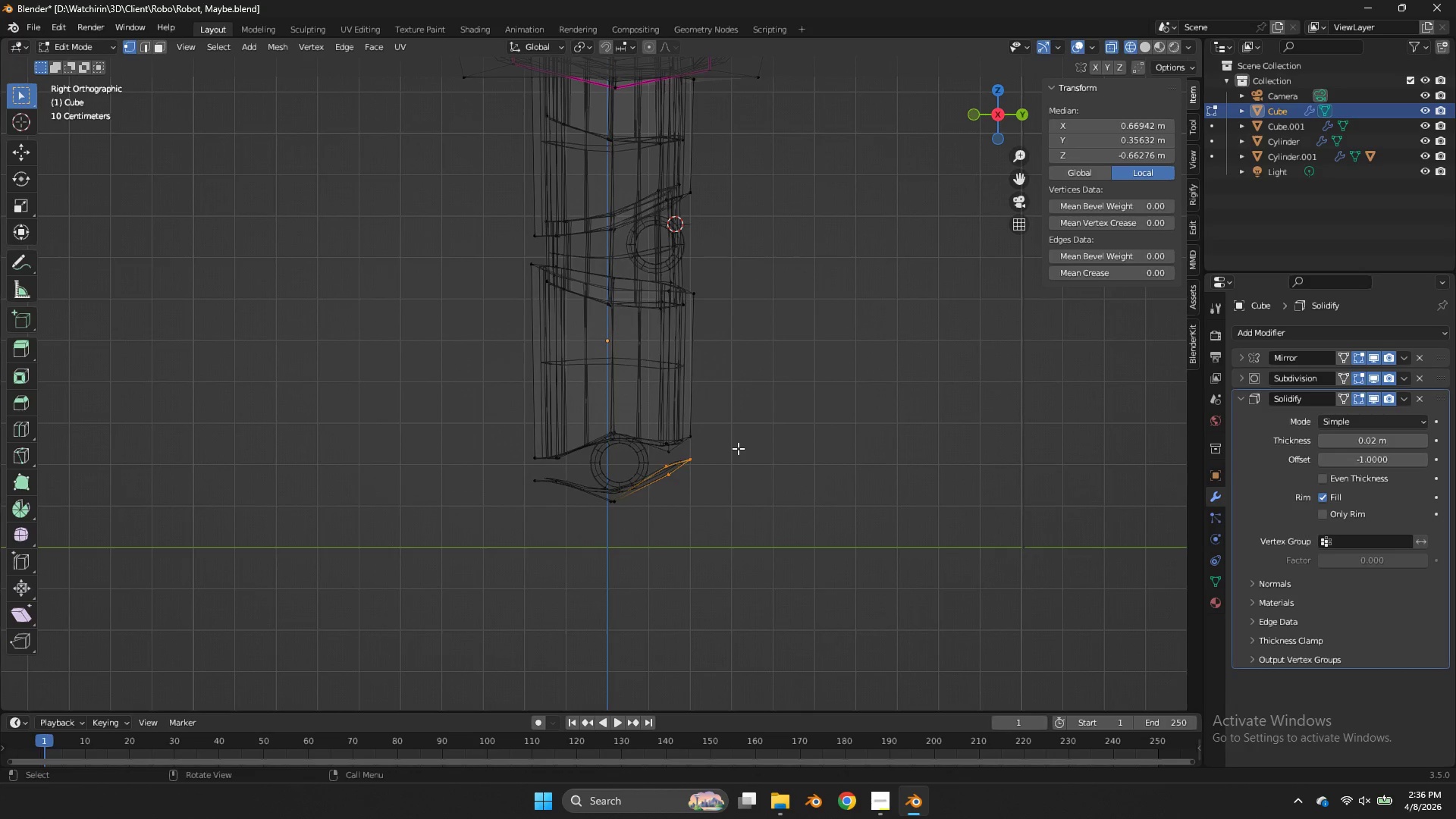 
key(G)
 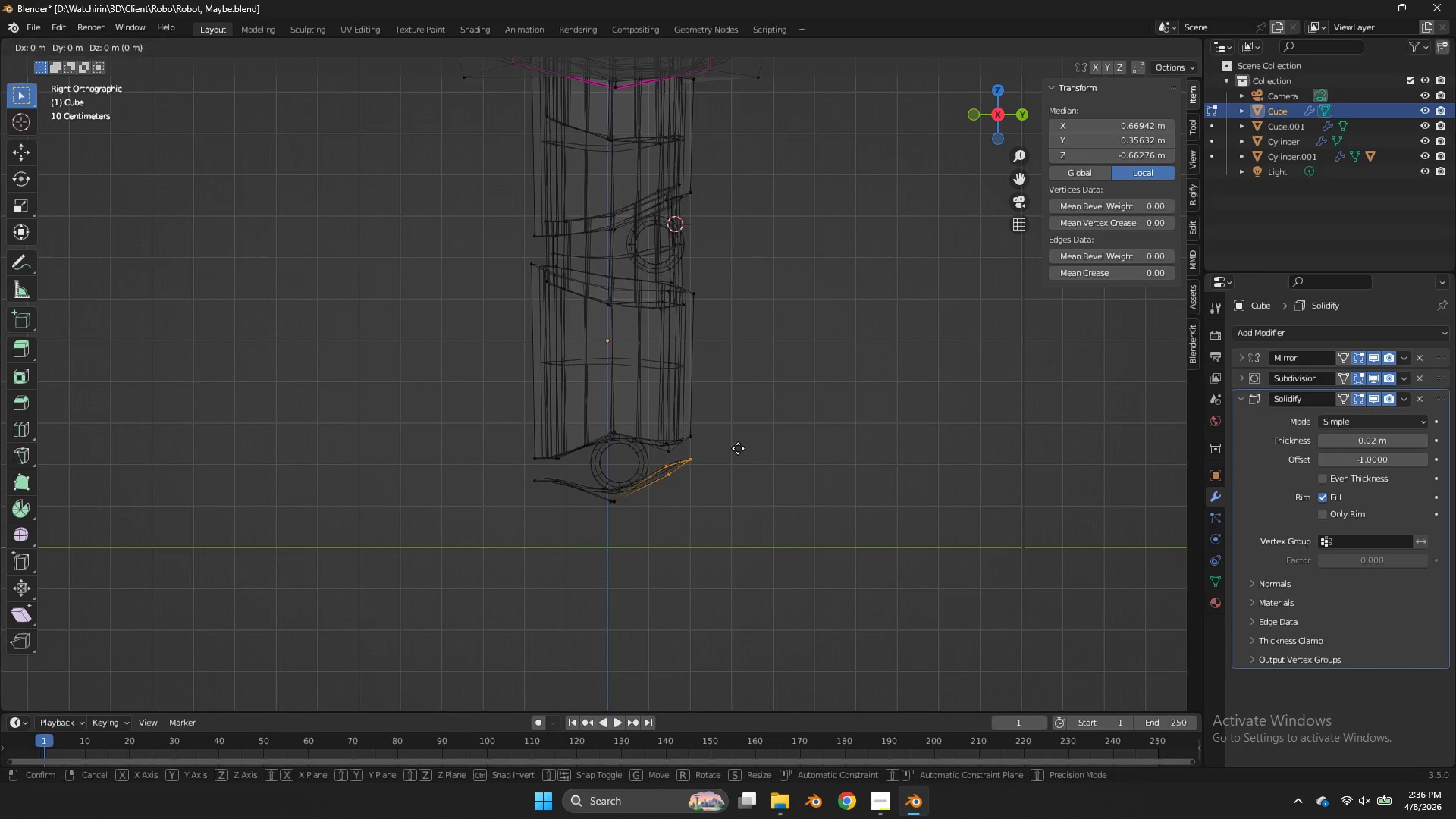 
hold_key(key=ShiftLeft, duration=0.83)
 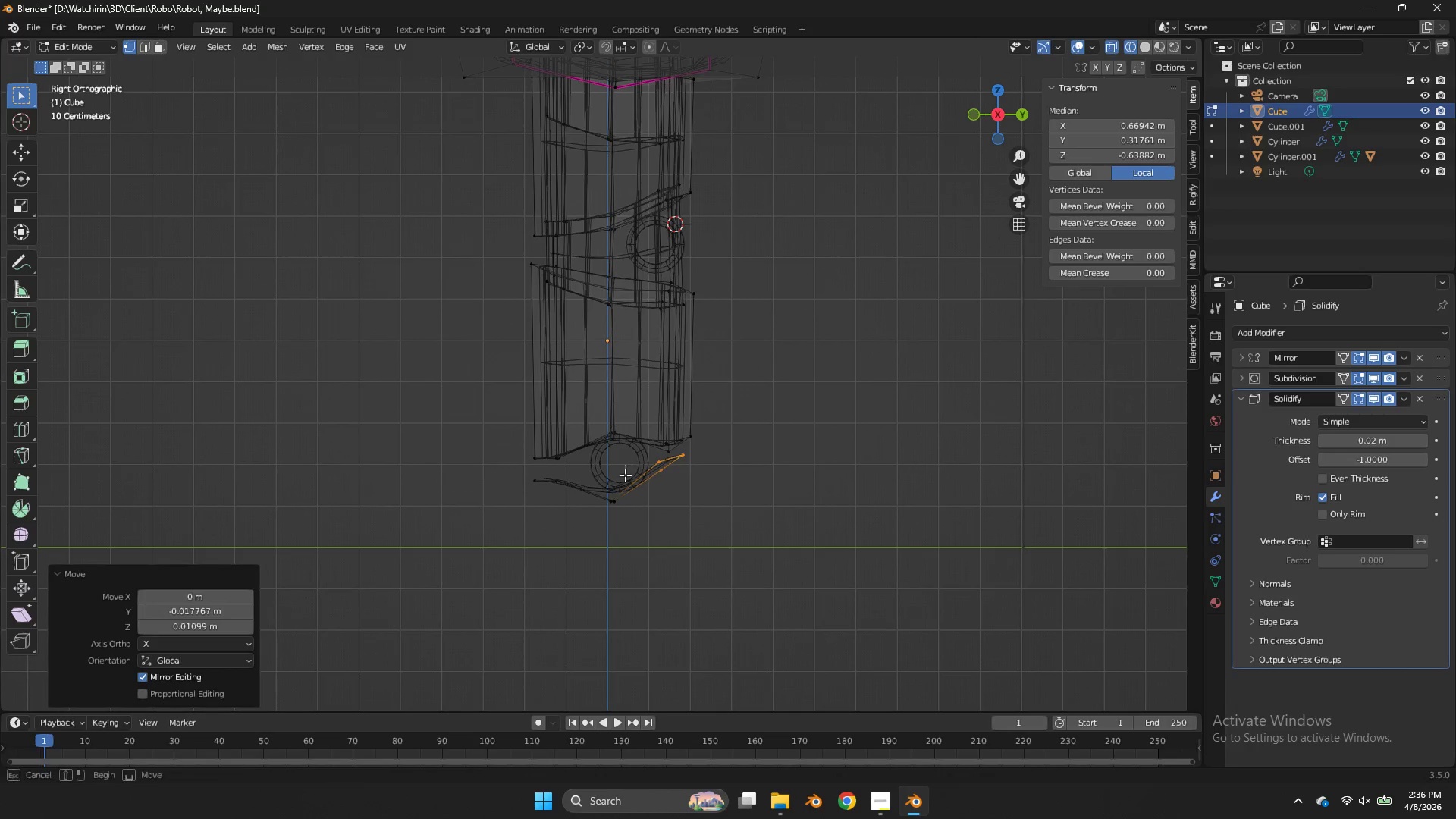 
left_click_drag(start_coordinate=[625, 465], to_coordinate=[600, 518])
 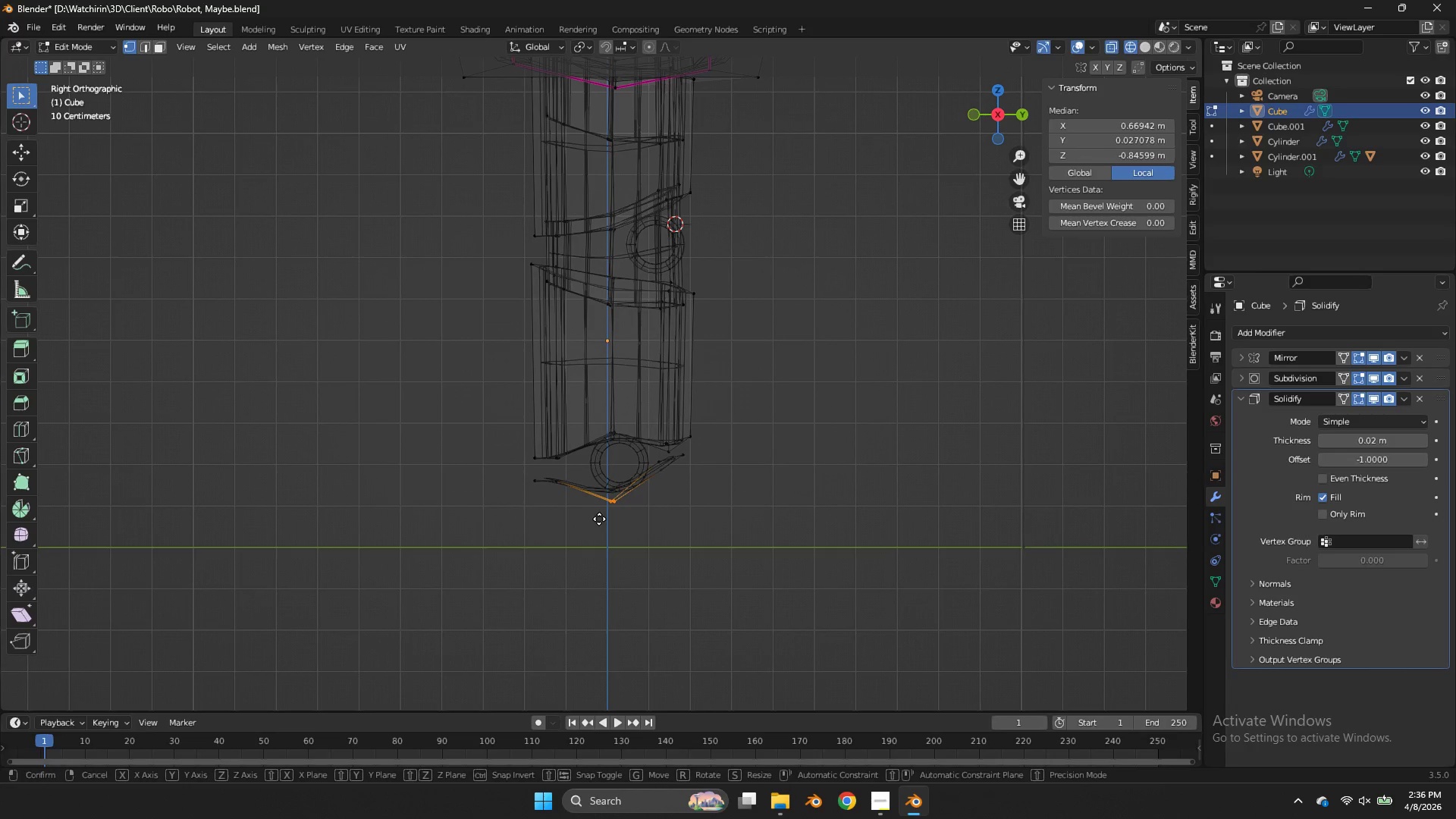 
key(G)
 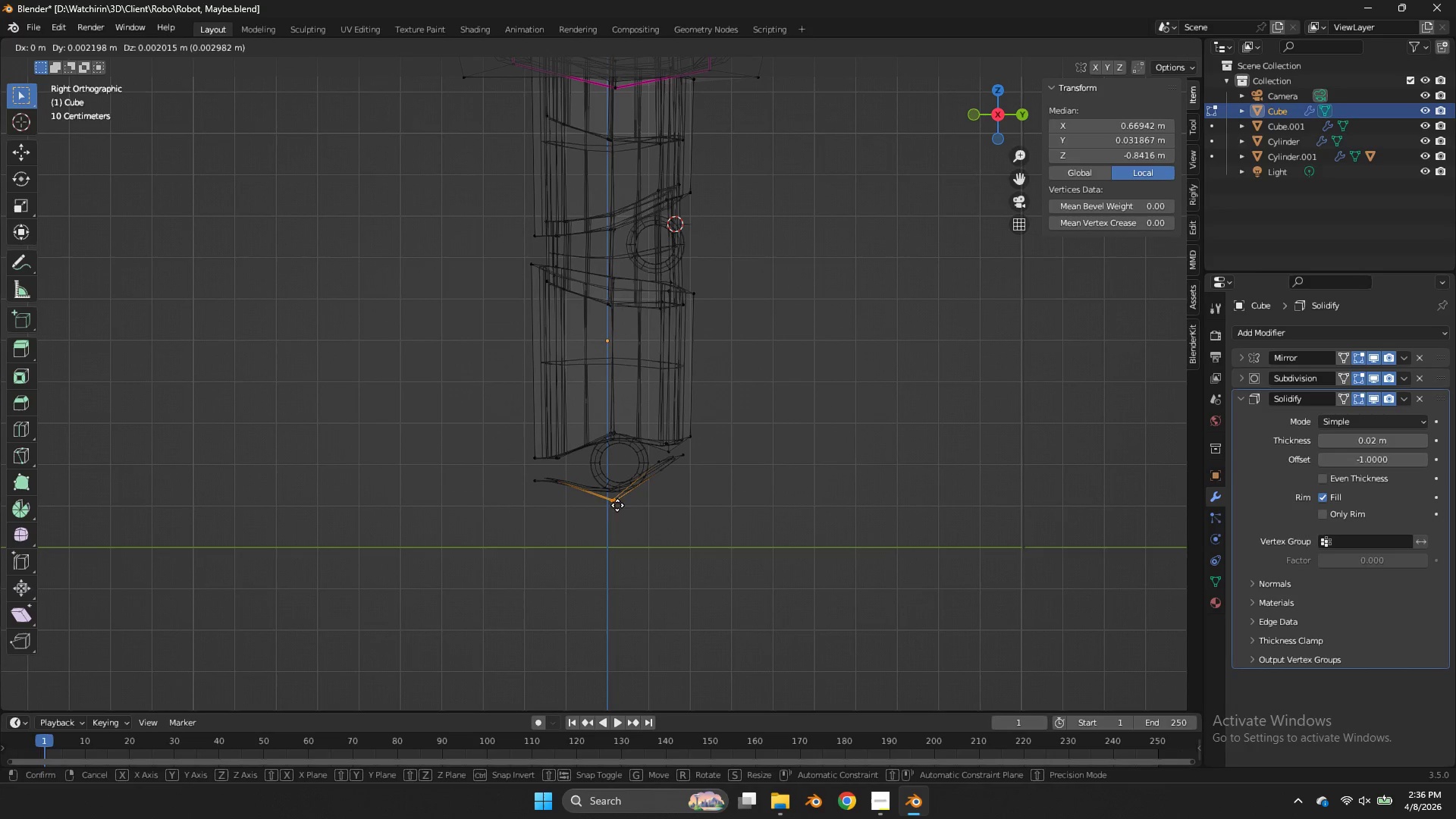 
hold_key(key=ShiftLeft, duration=0.48)
left_click([630, 498])
 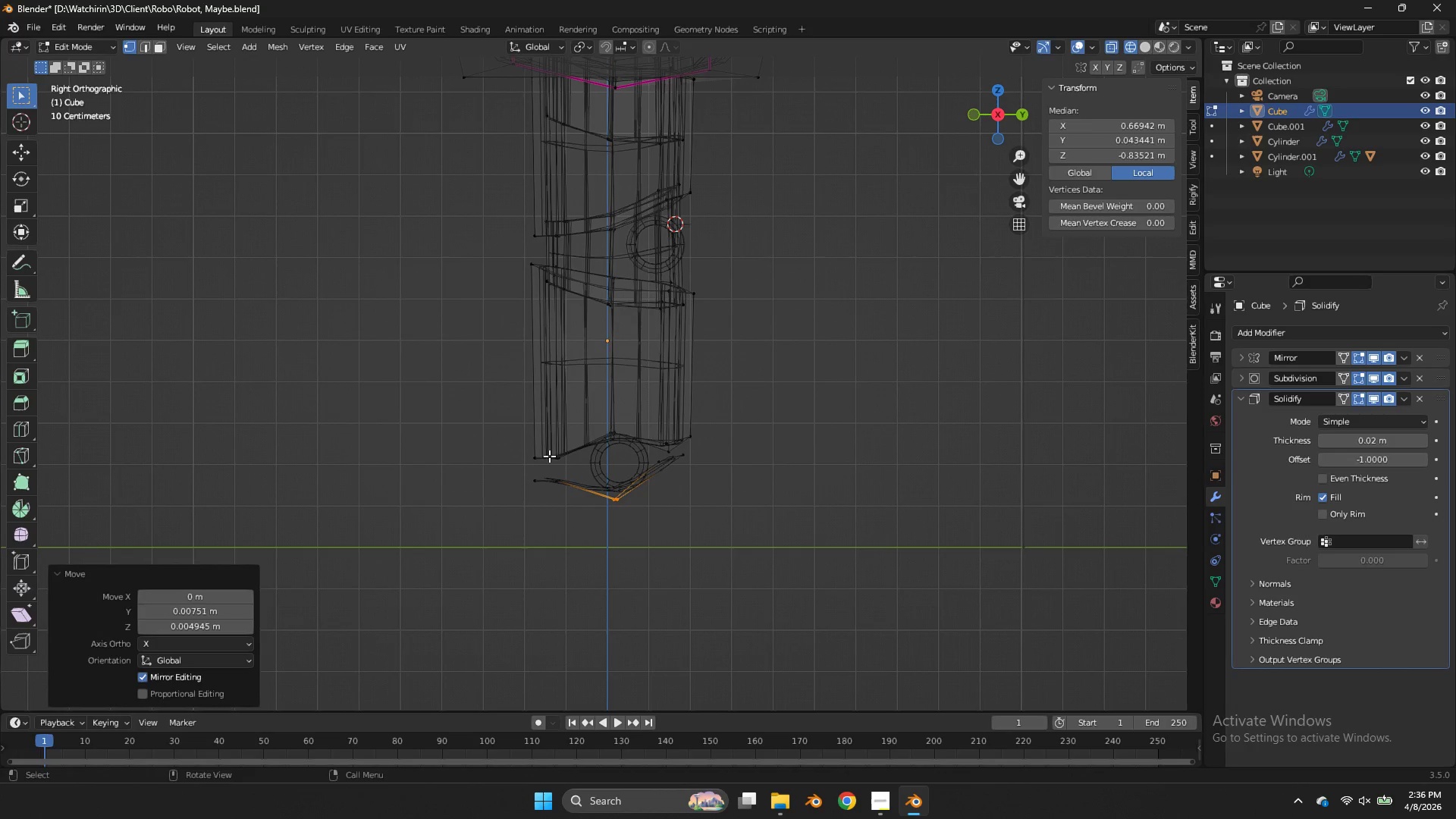 
left_click_drag(start_coordinate=[549, 456], to_coordinate=[550, 464])
 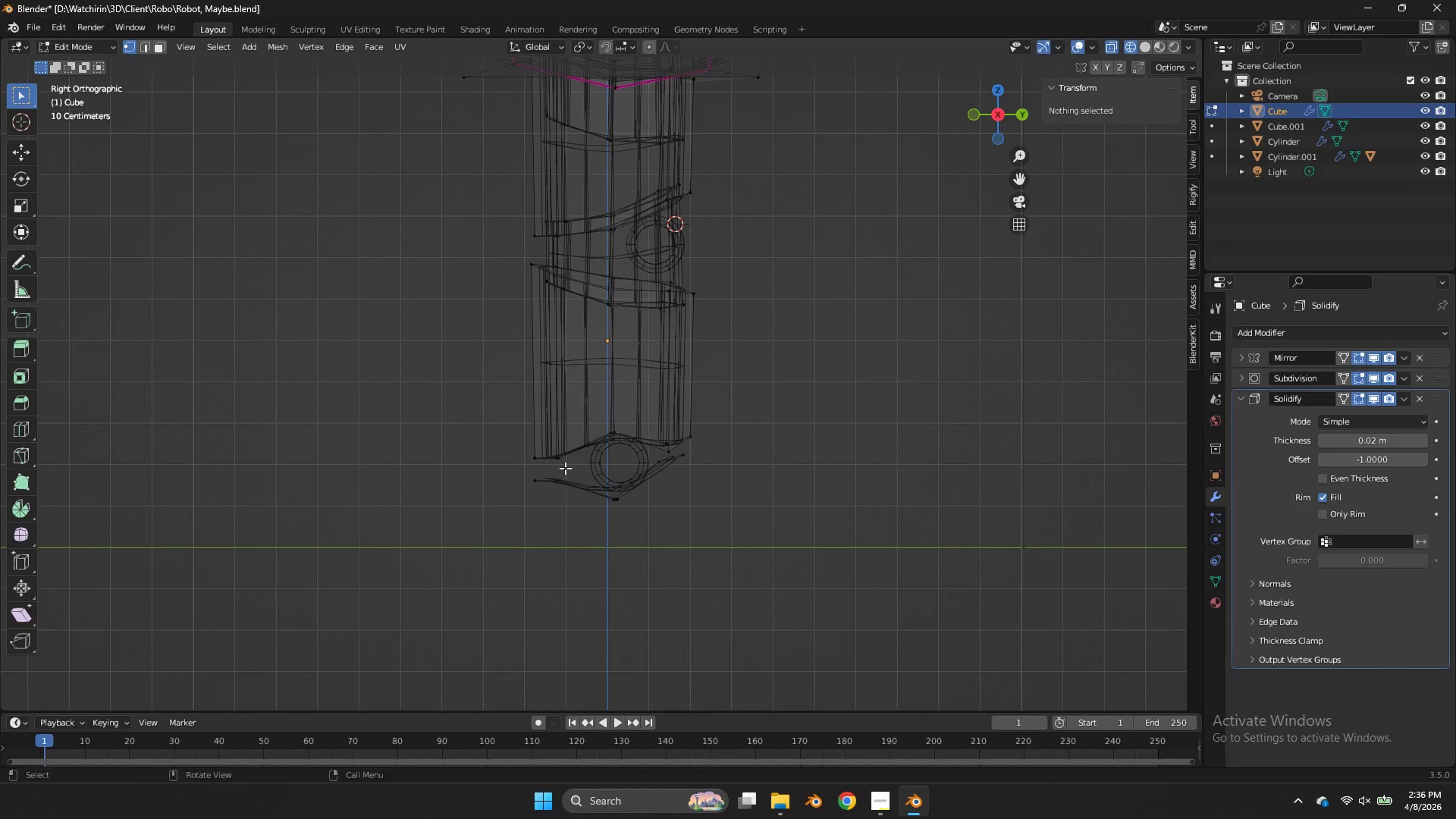 
left_click_drag(start_coordinate=[565, 468], to_coordinate=[507, 504])
 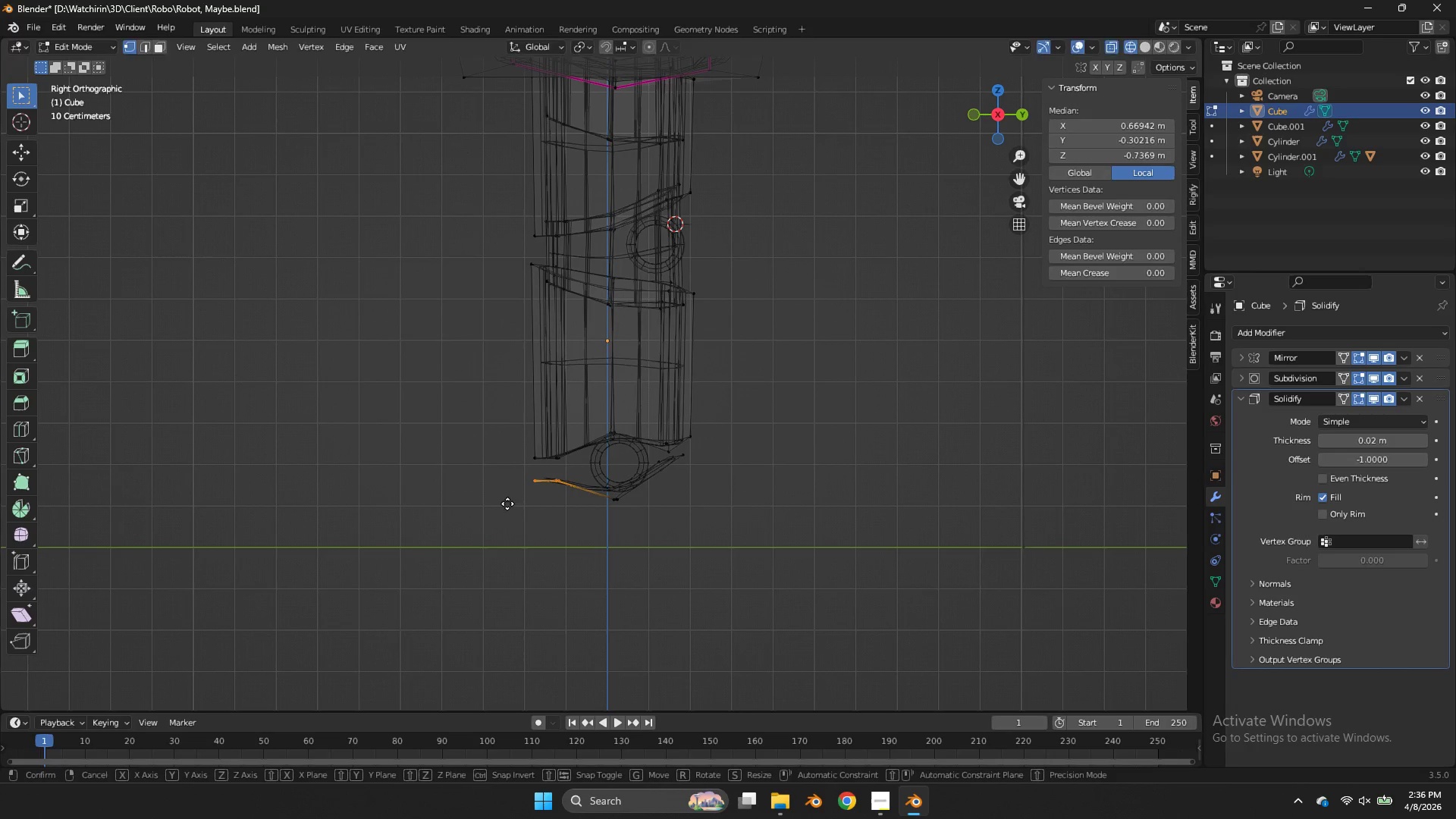 
key(G)
 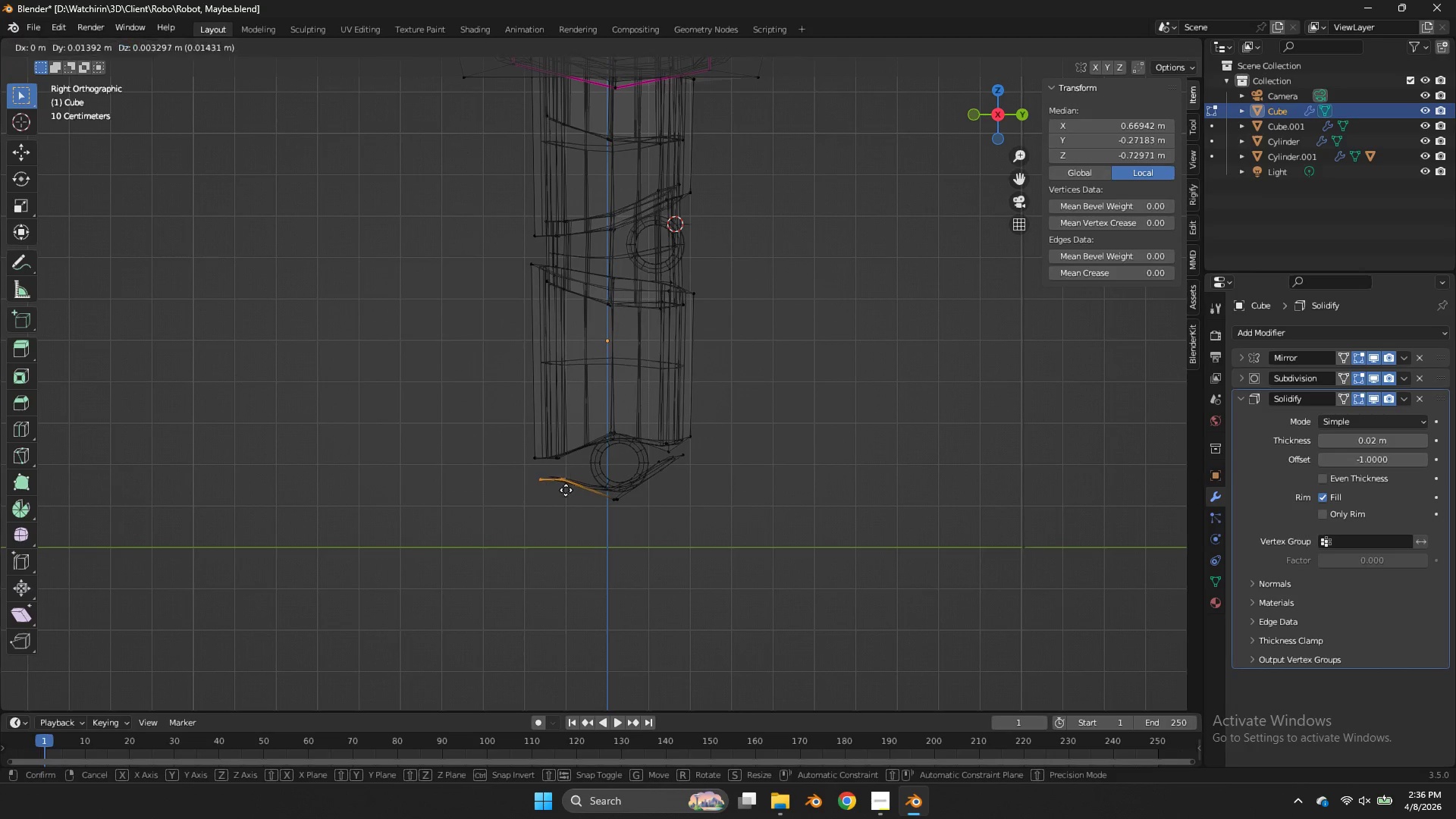 
hold_key(key=ShiftLeft, duration=2.12)
left_click([608, 476])
 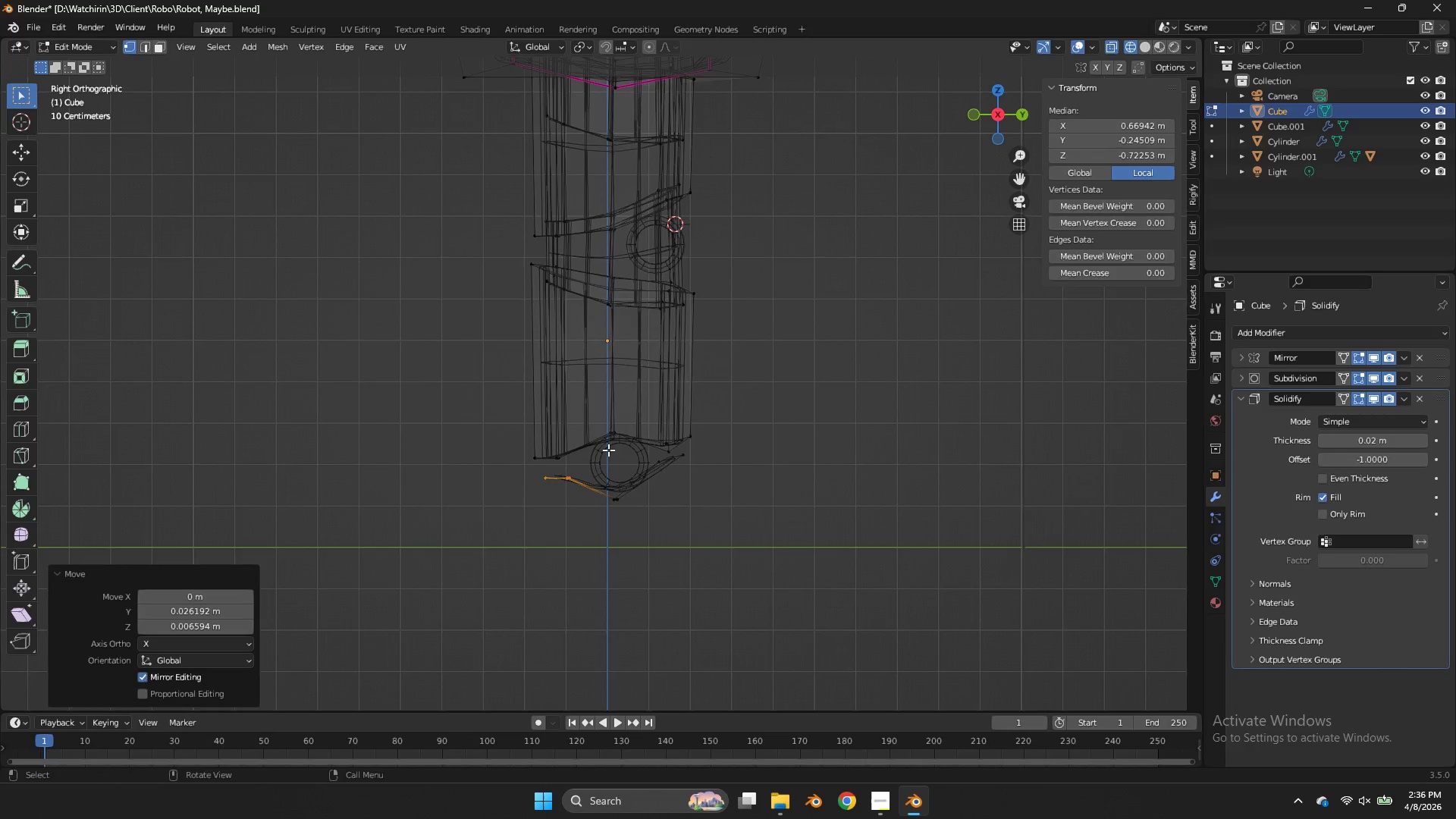 
key(Tab)
 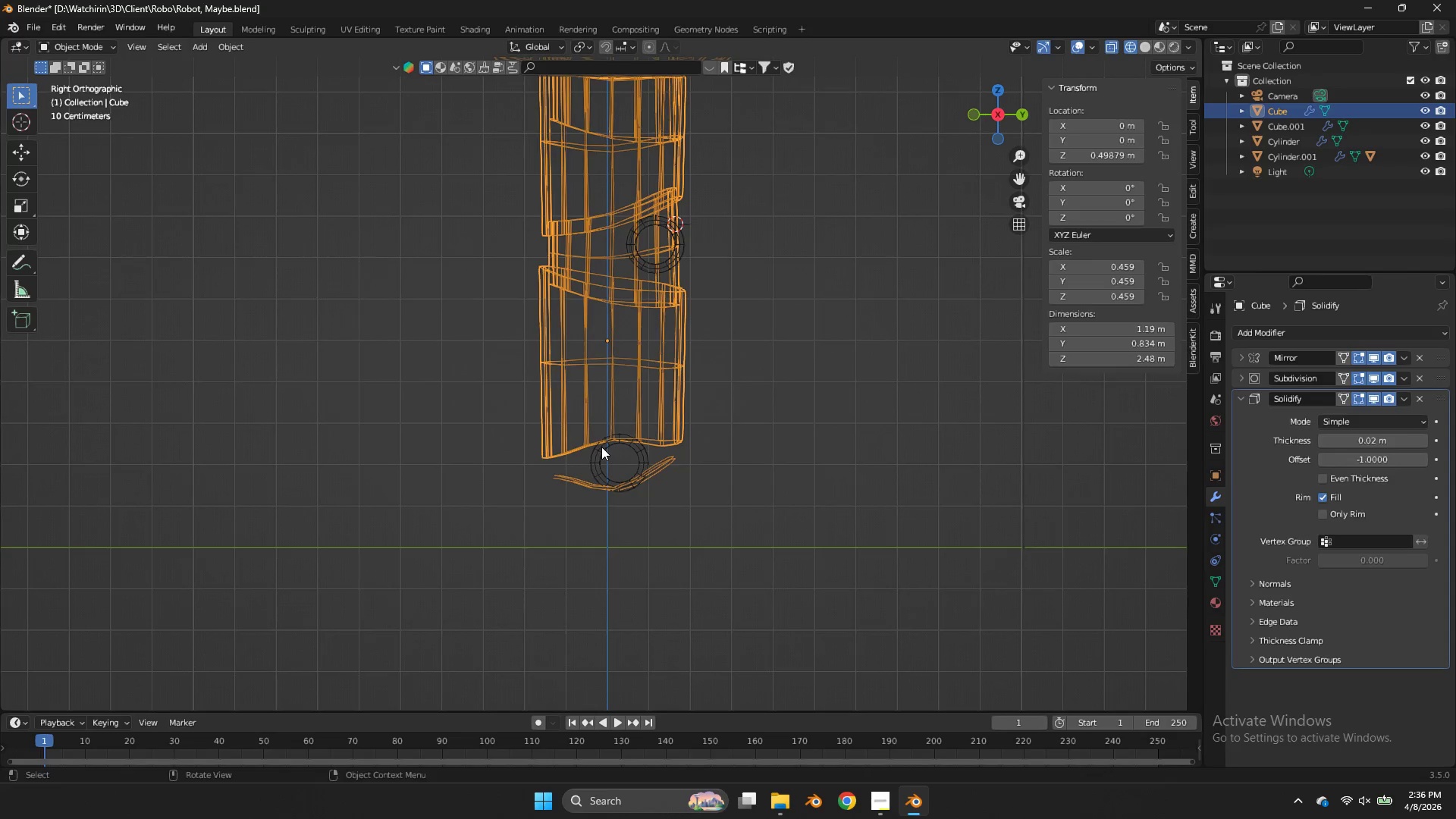 
left_click([601, 447])
 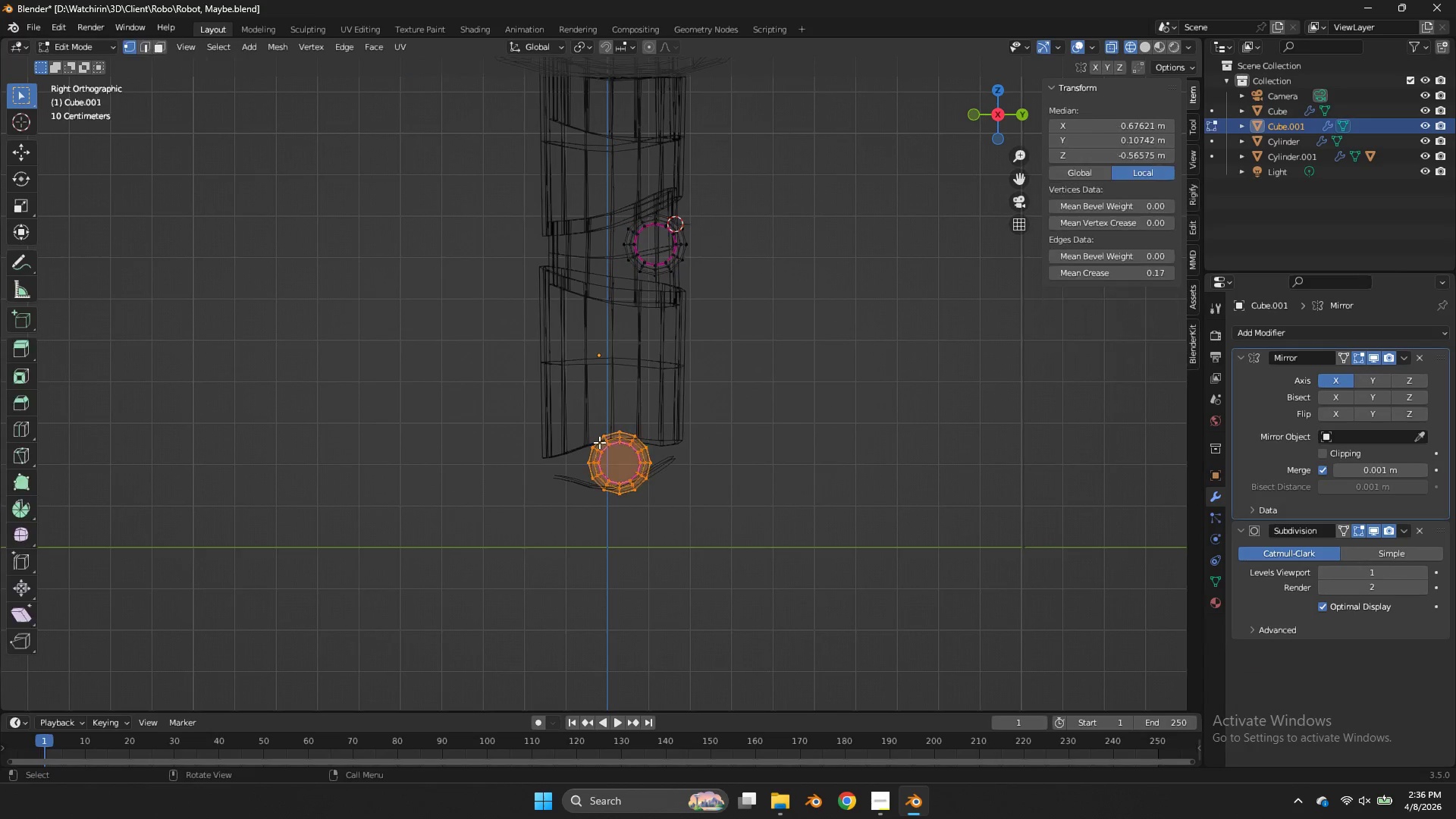 
key(Tab)
type(as)
 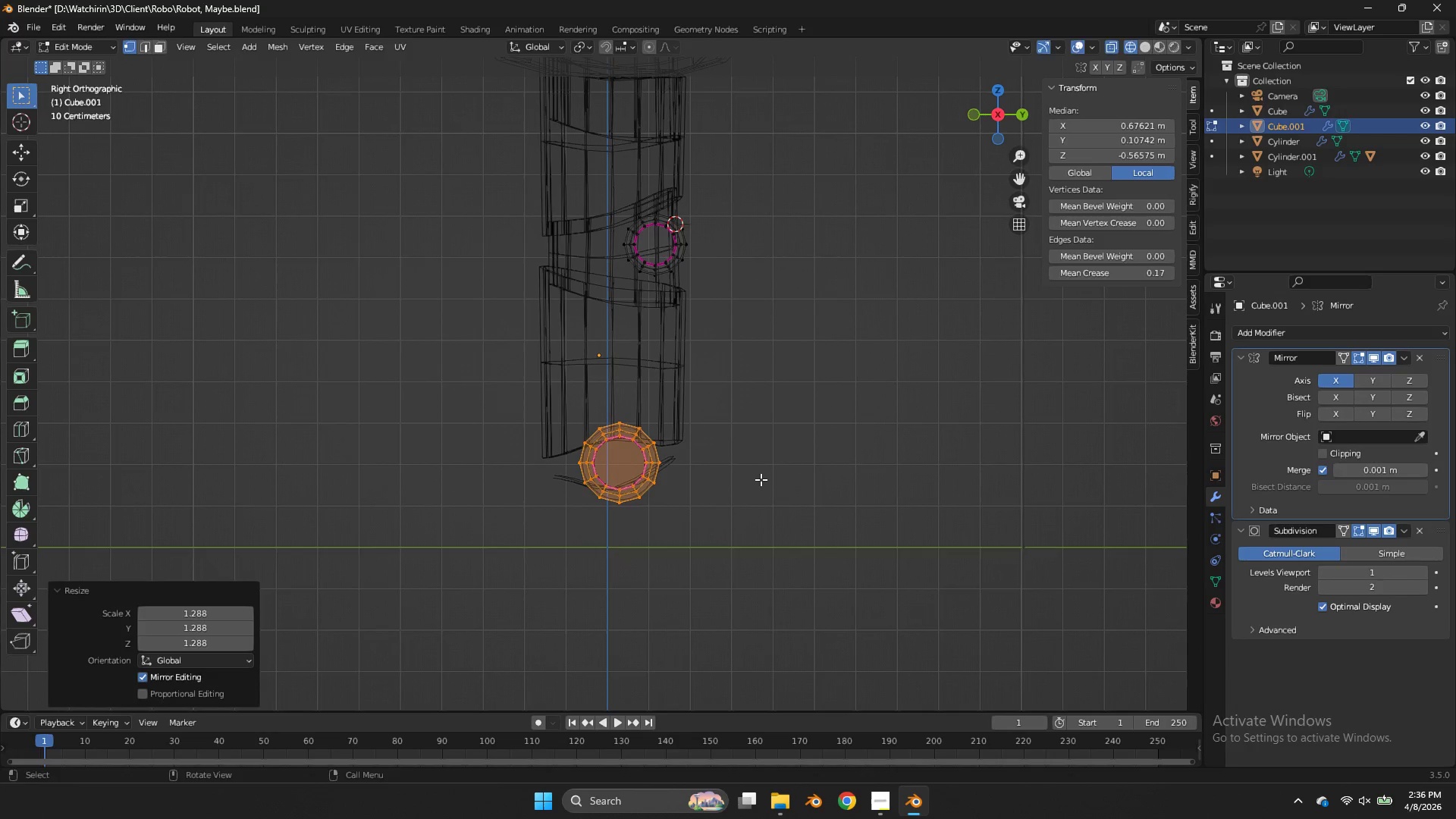 
left_click_drag(start_coordinate=[664, 407], to_coordinate=[554, 540])
 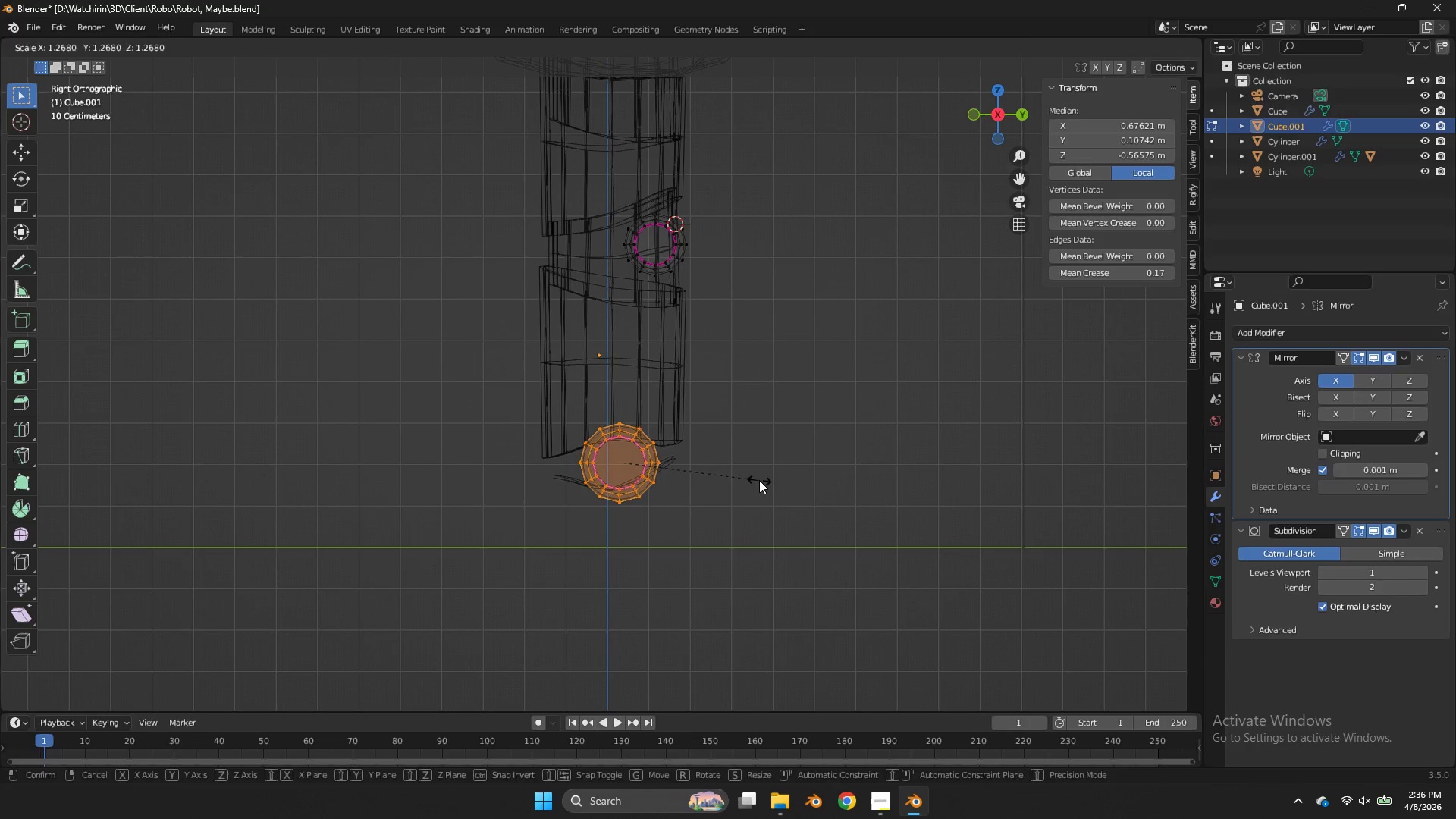 
left_click([761, 479])
 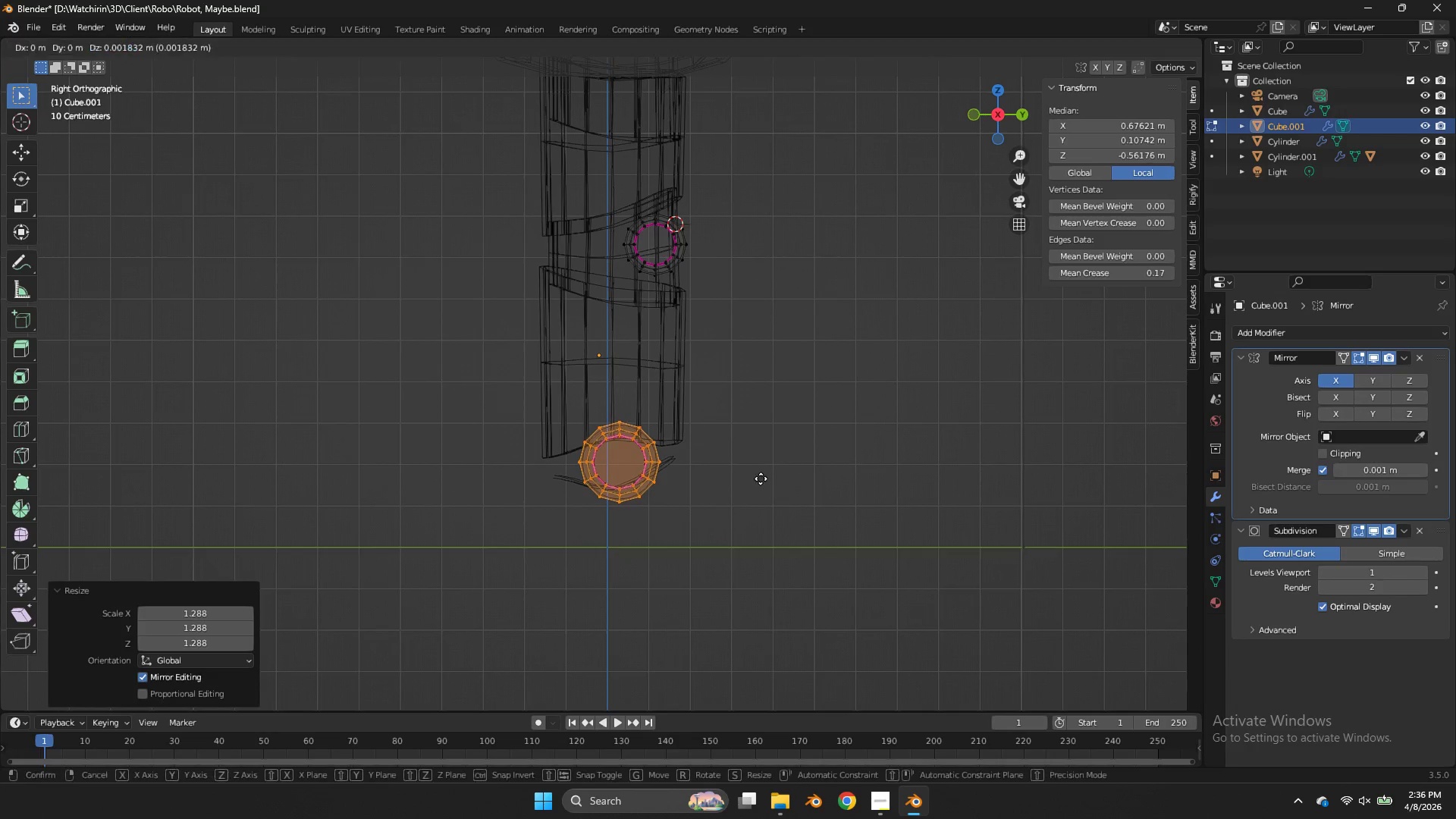 
key(G)
 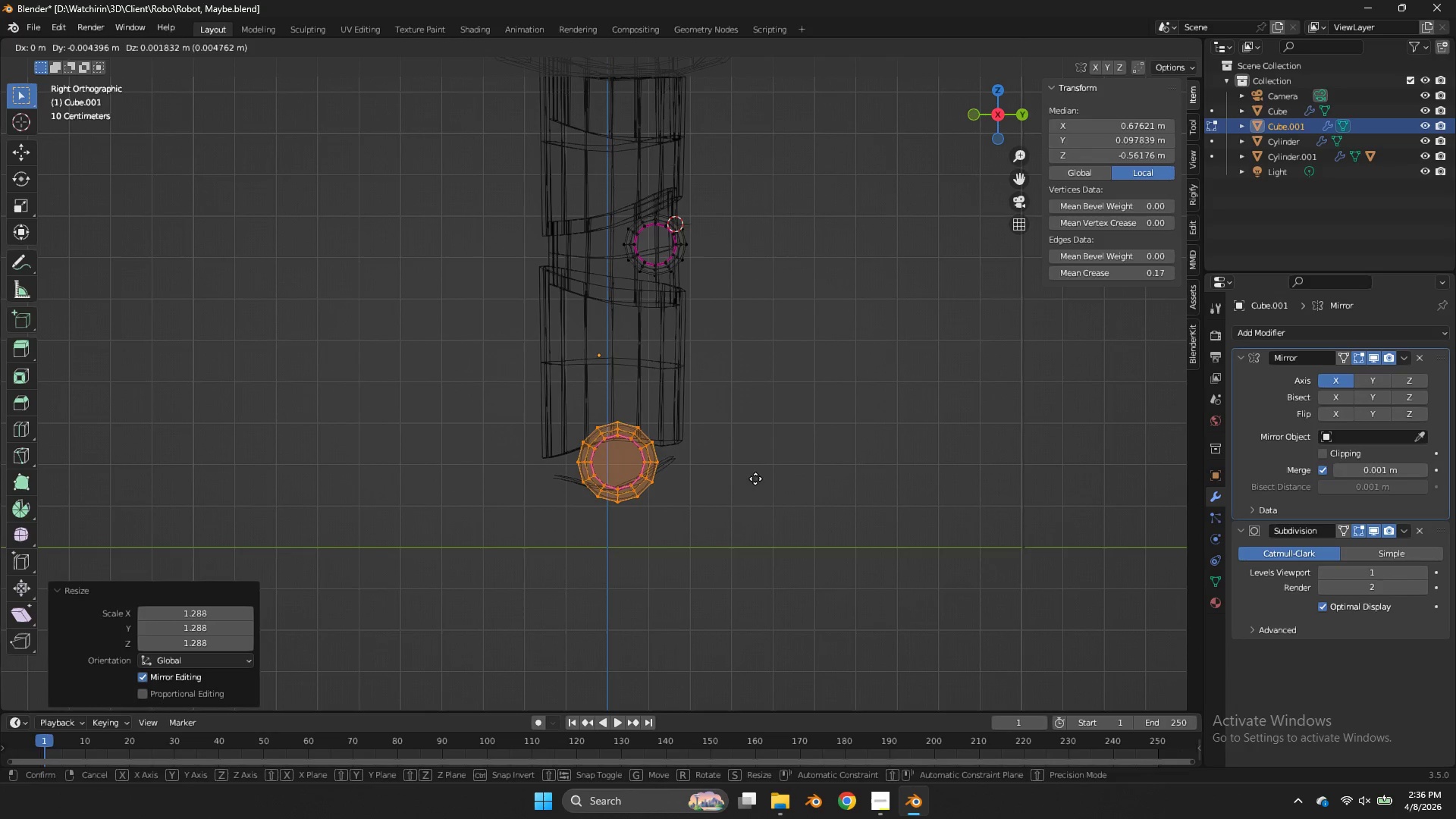 
hold_key(key=ShiftLeft, duration=0.89)
left_click([739, 482])
 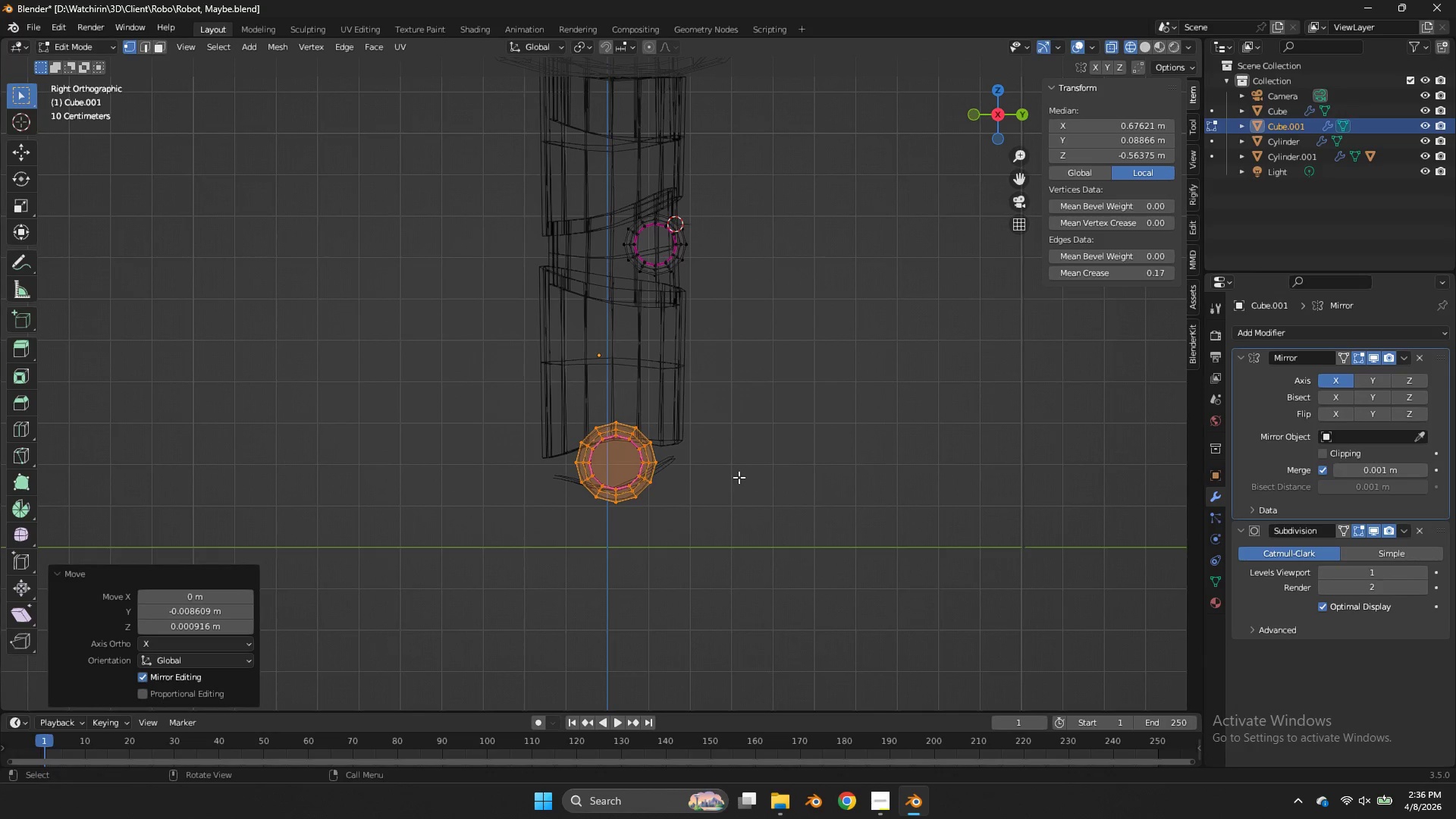 
key(Z)
 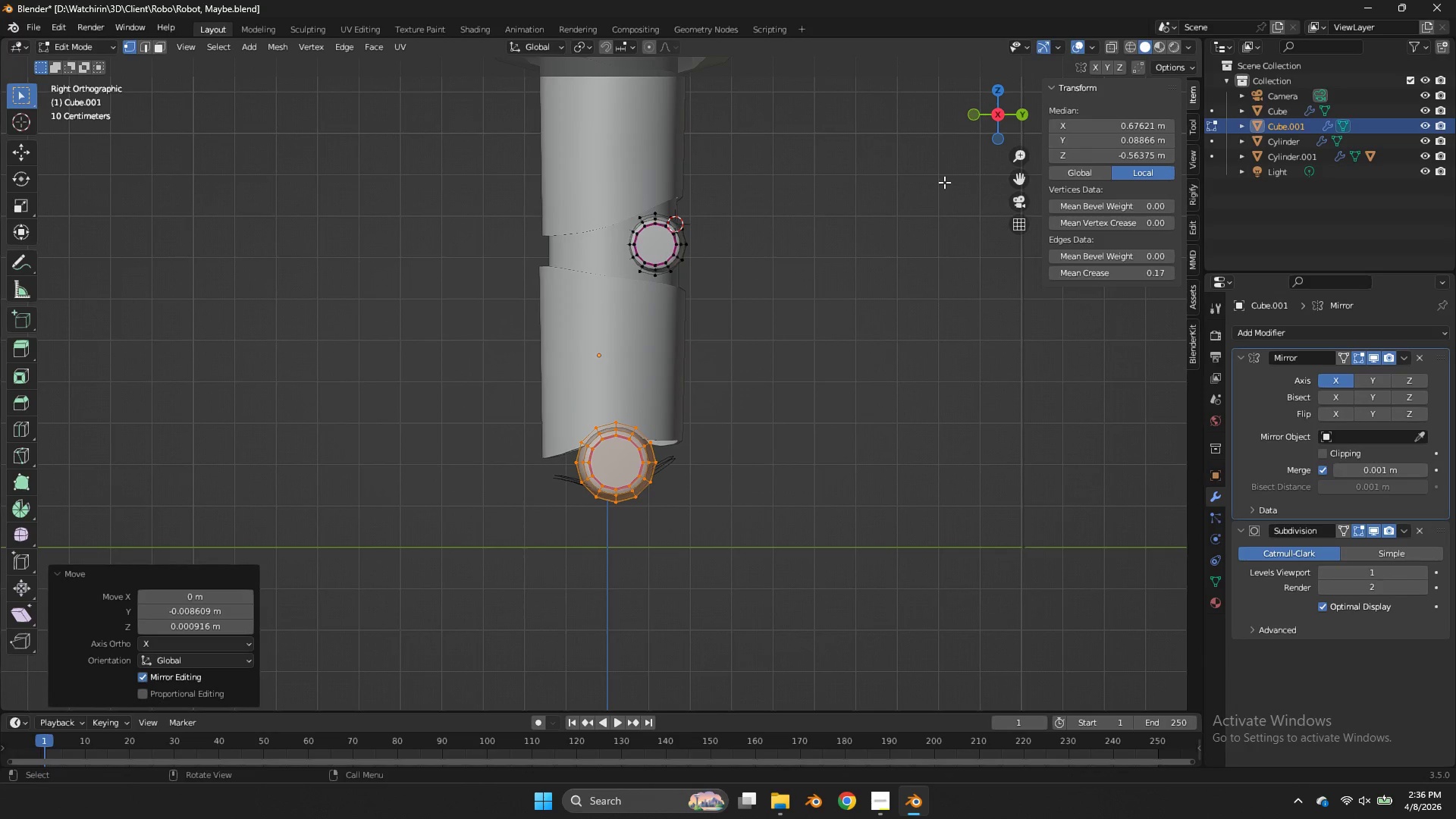 
key(Tab)
key(Tab)
type(sx)
 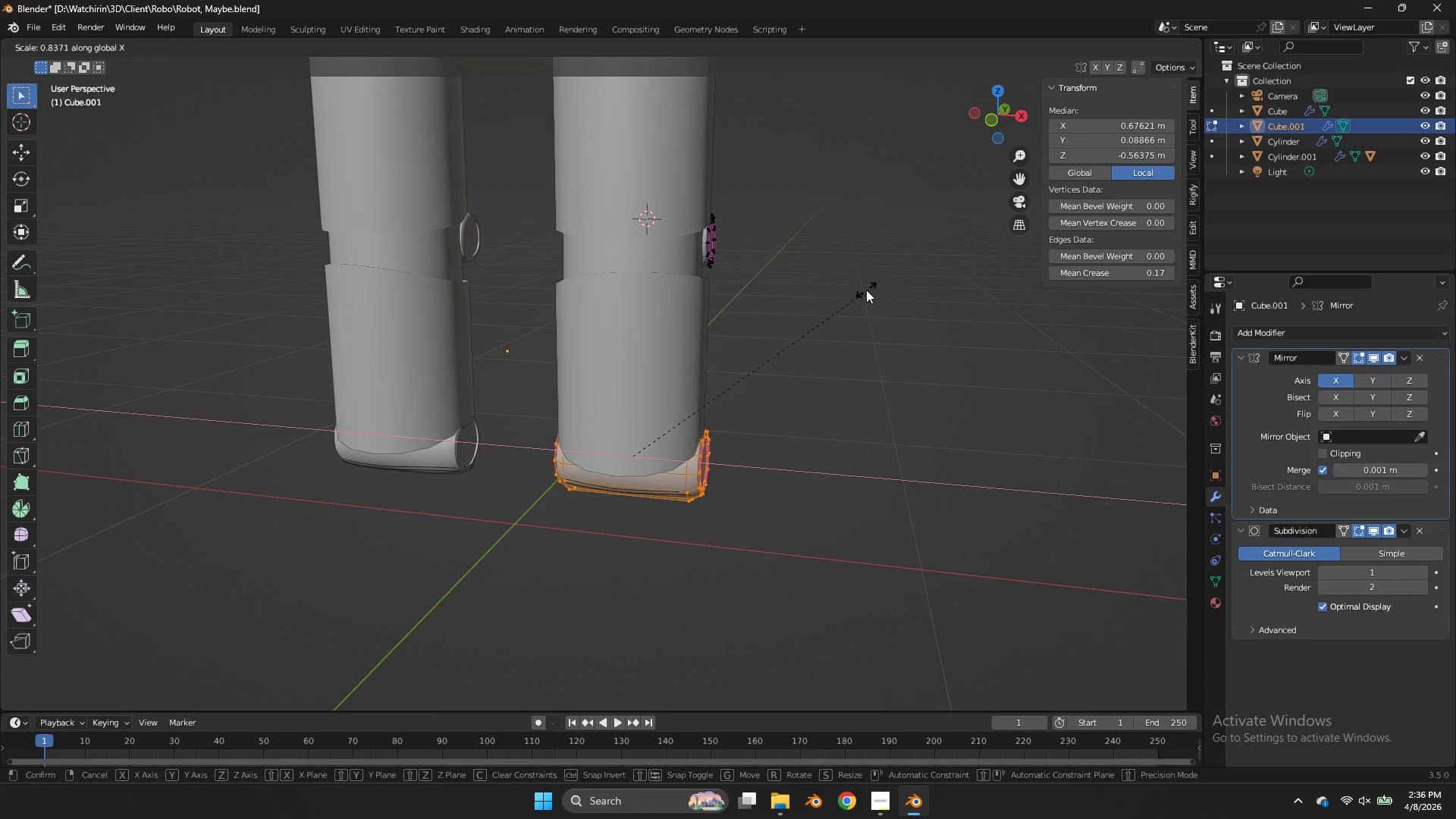 
left_click_drag(start_coordinate=[977, 111], to_coordinate=[1125, 136])
 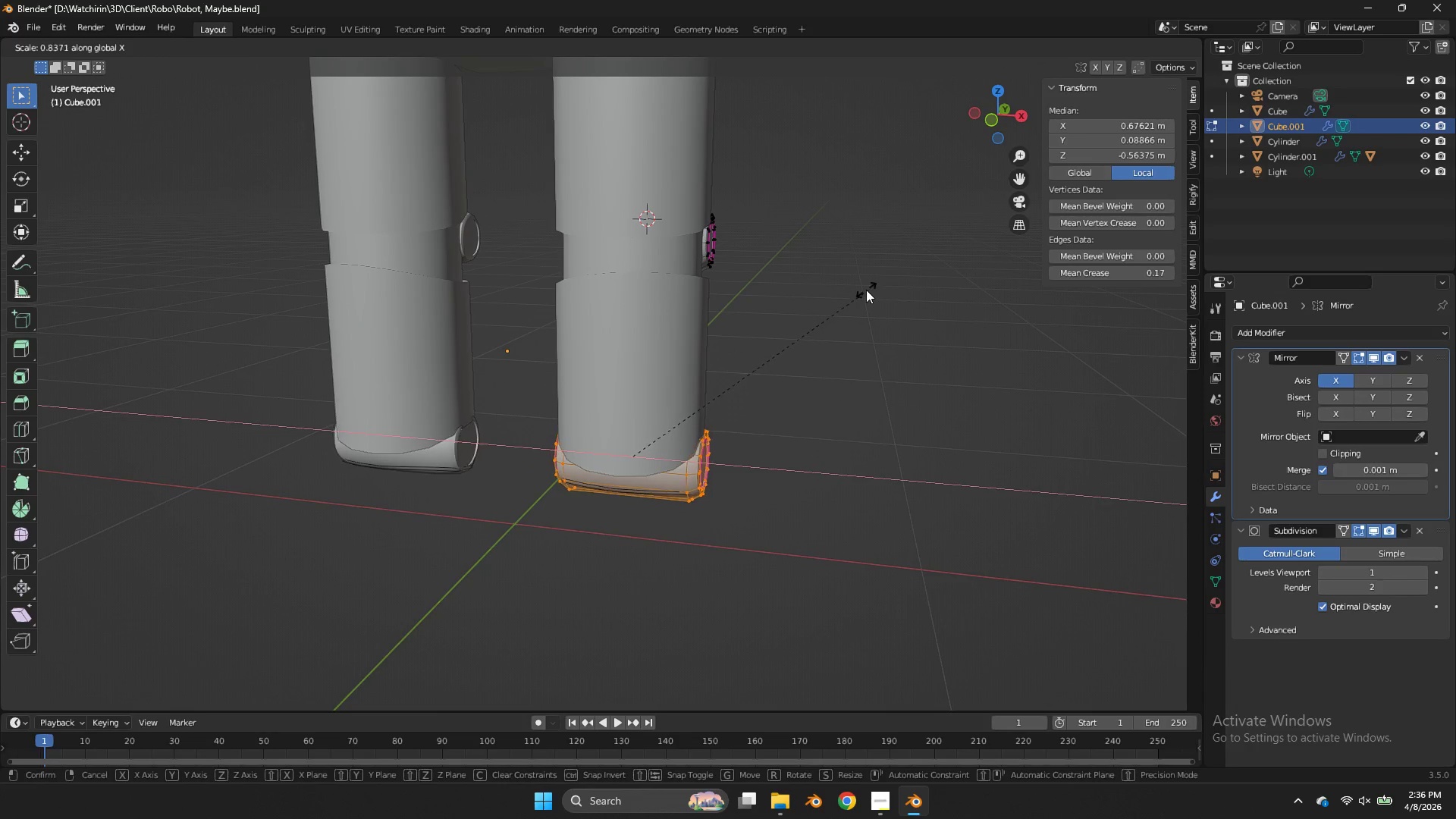 
left_click([855, 293])
 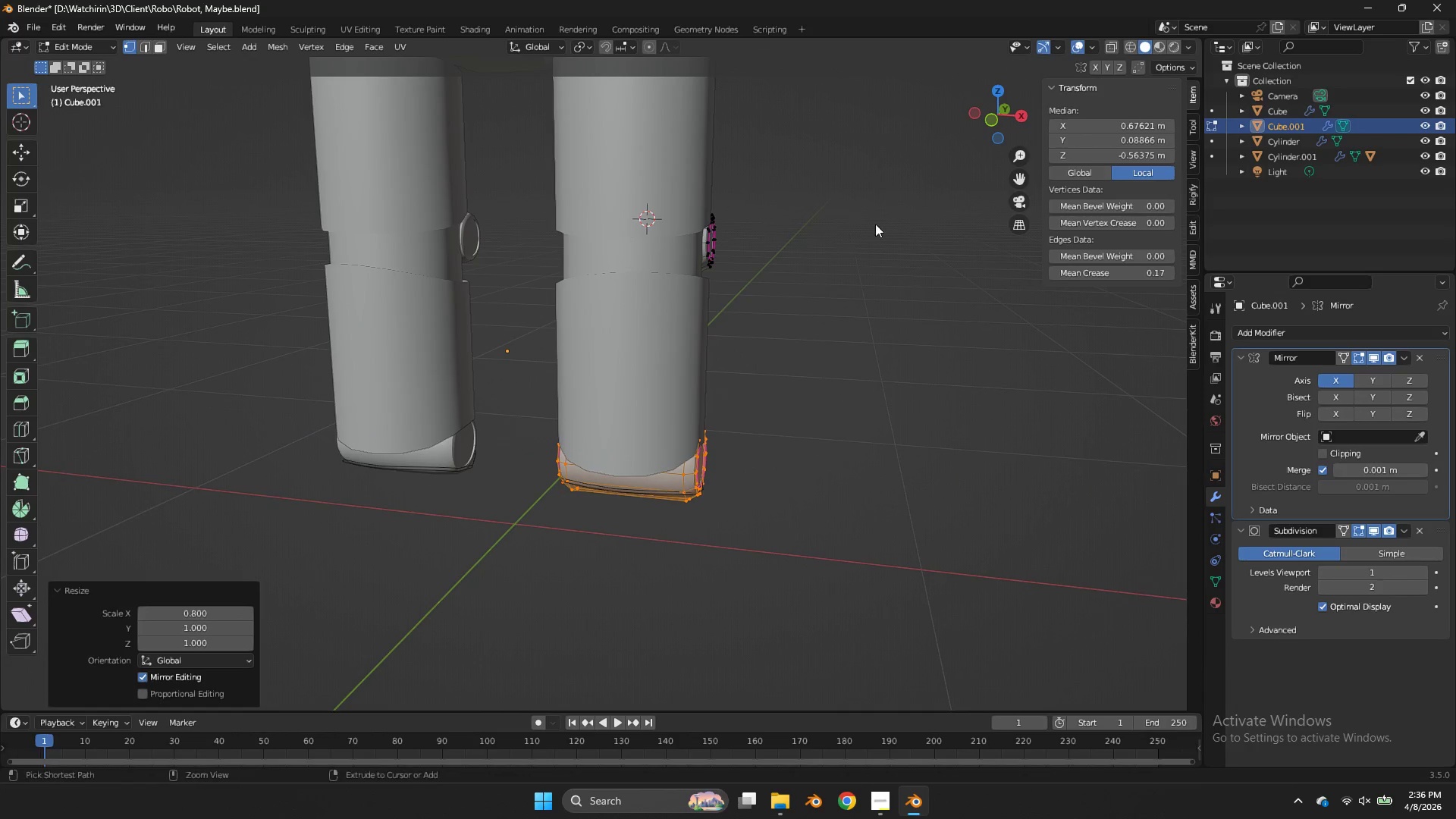 
key(Control+ControlLeft)
 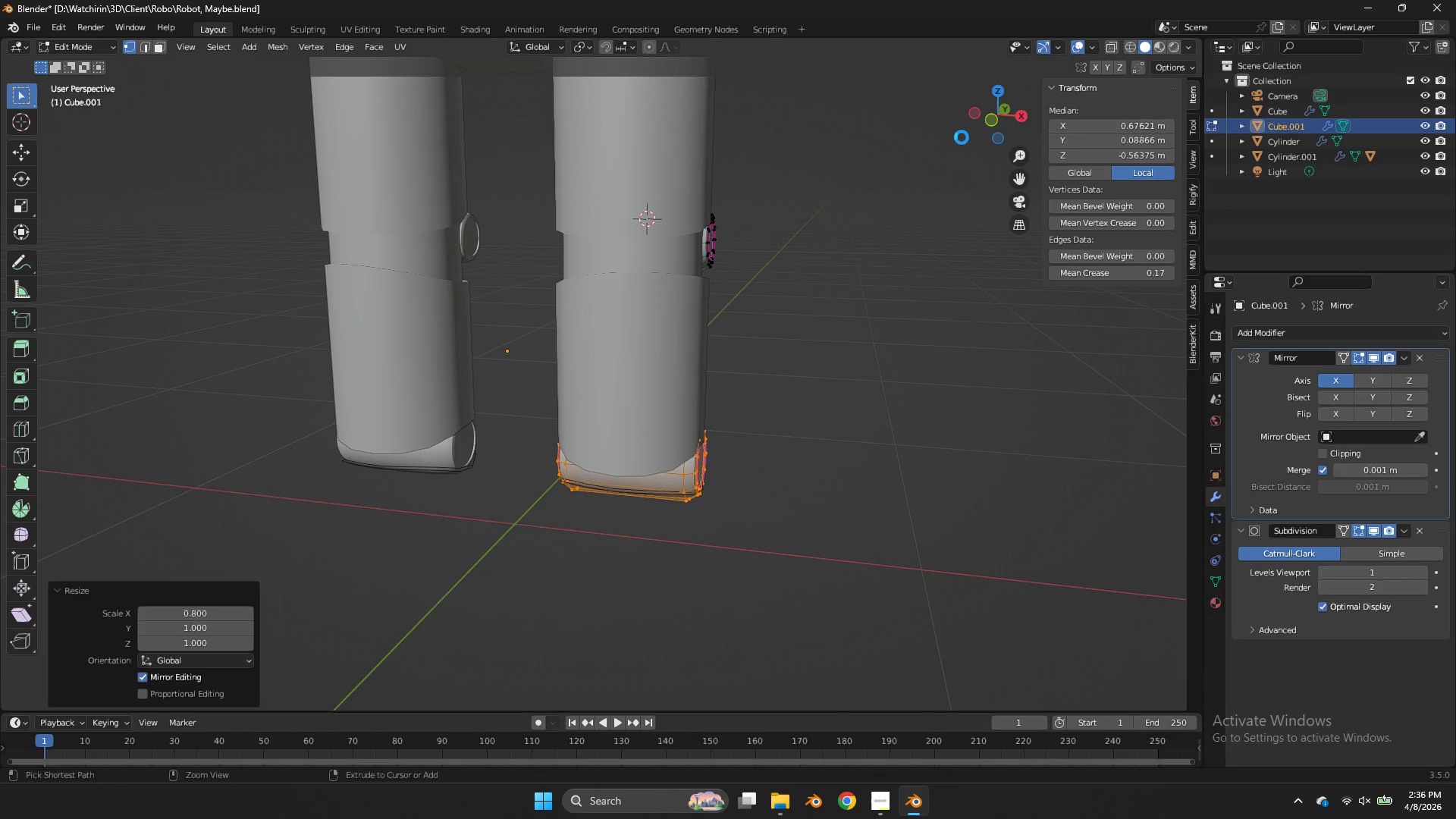 
key(Control+S)
 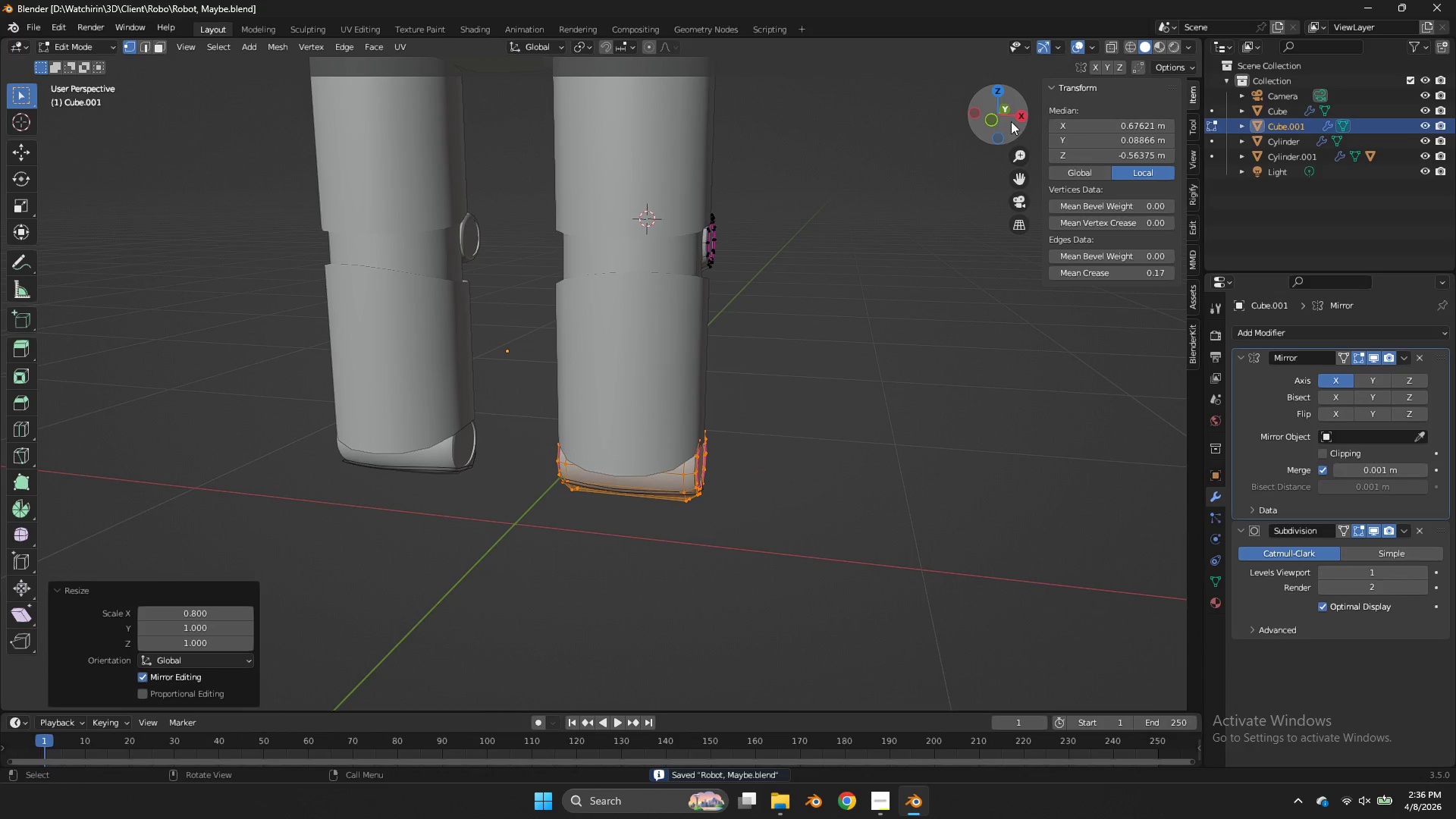 
left_click([1014, 119])
 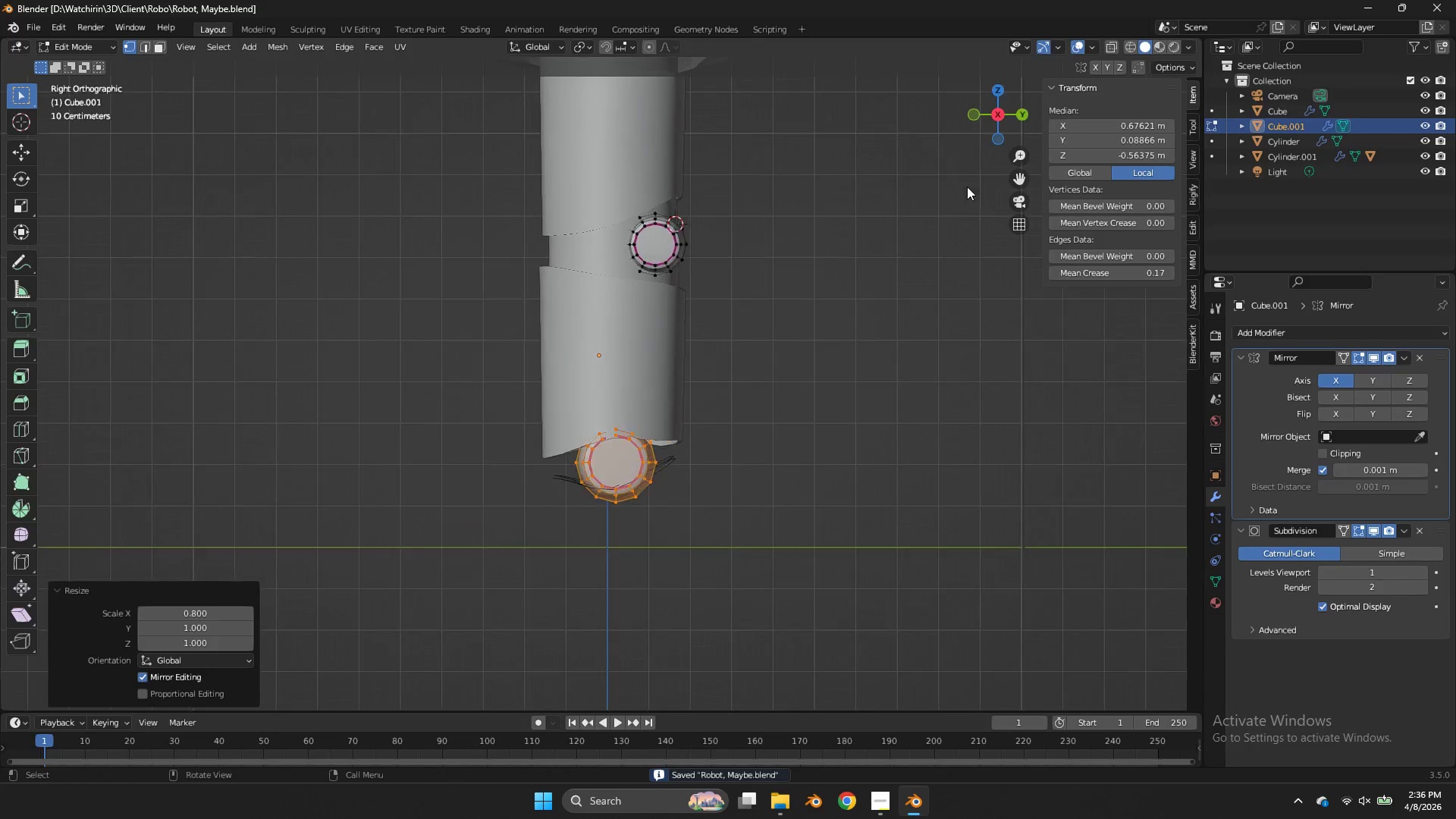 
key(Tab)
 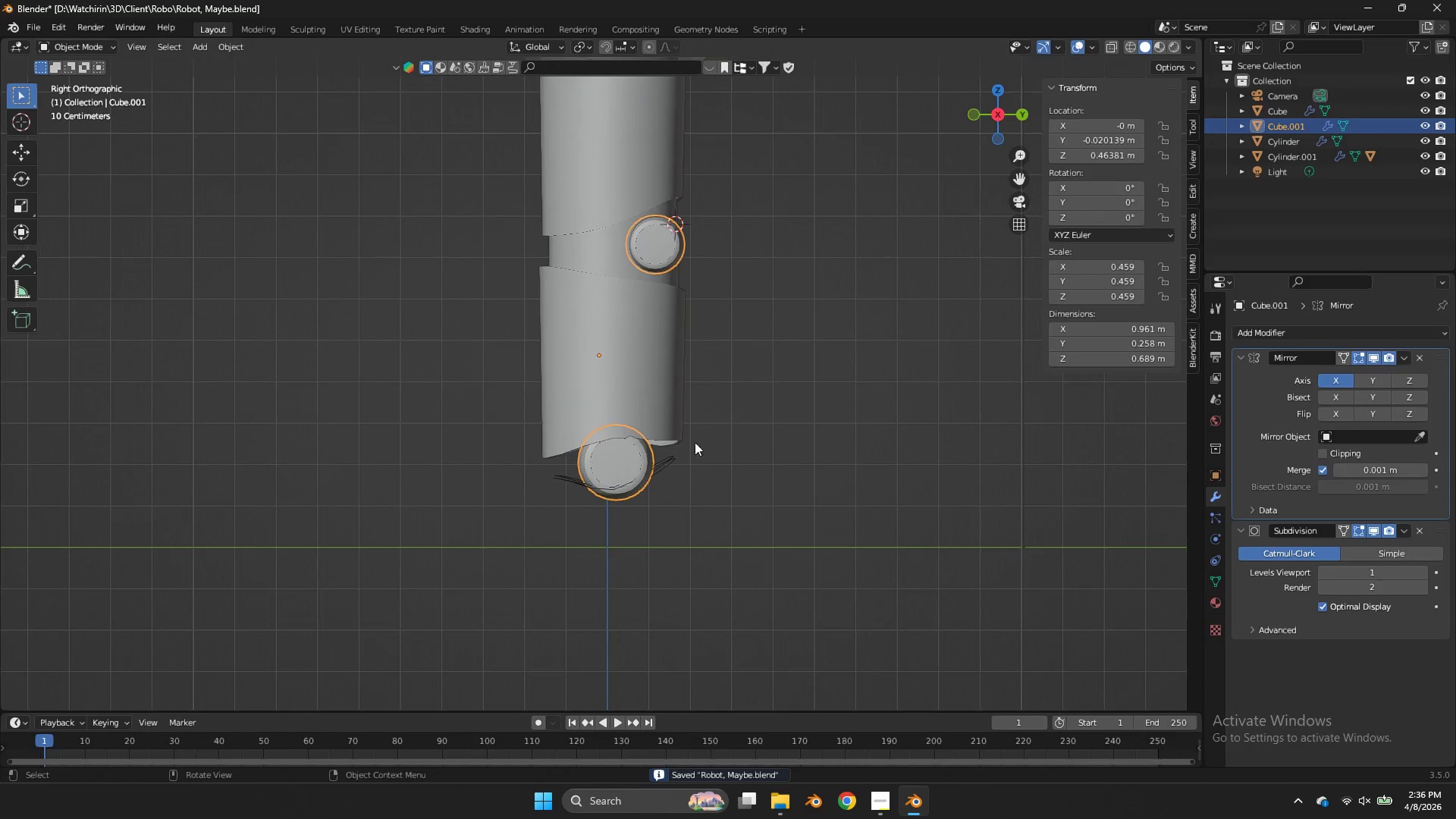 
key(Z)
 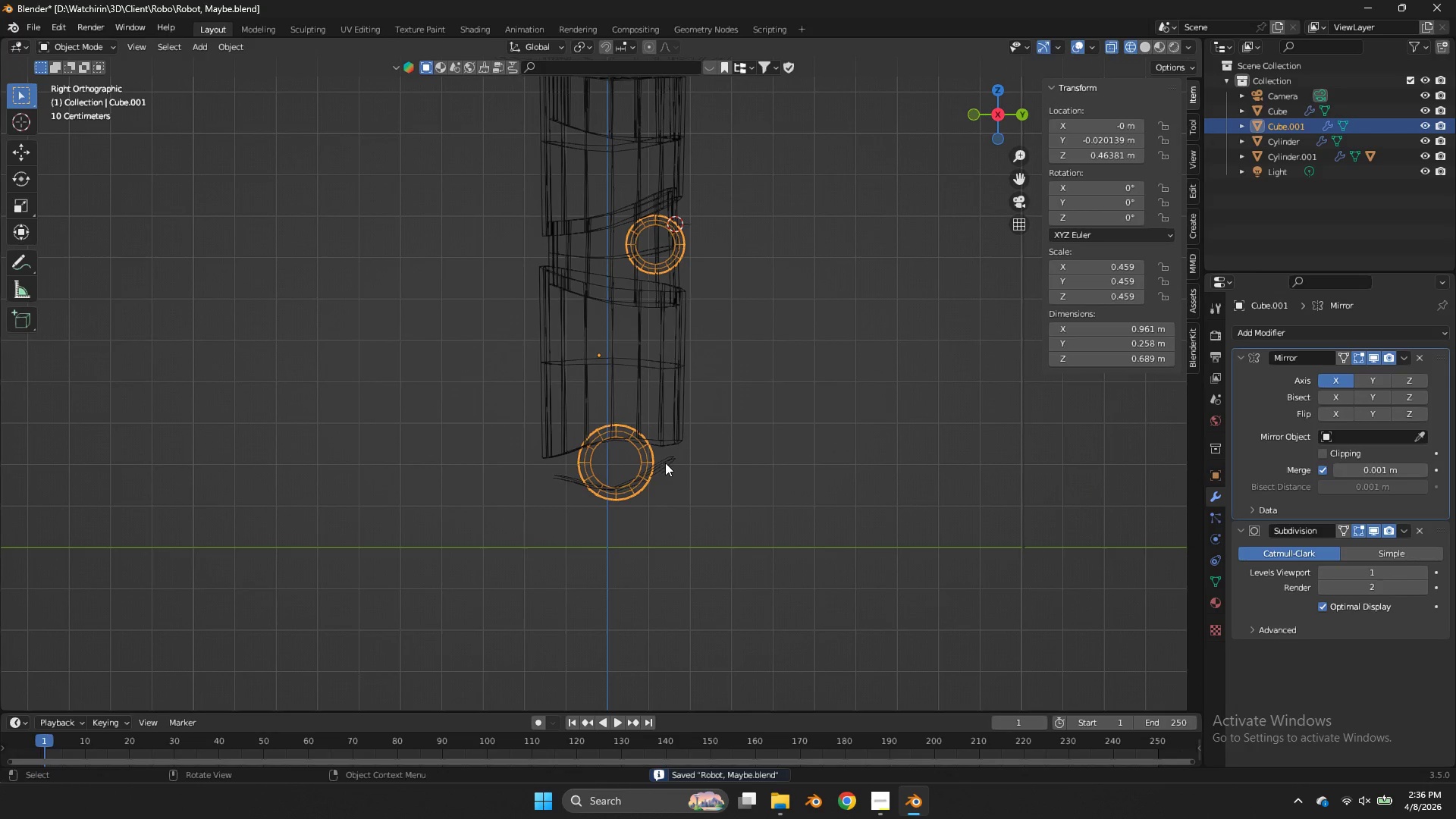 
left_click([666, 463])
 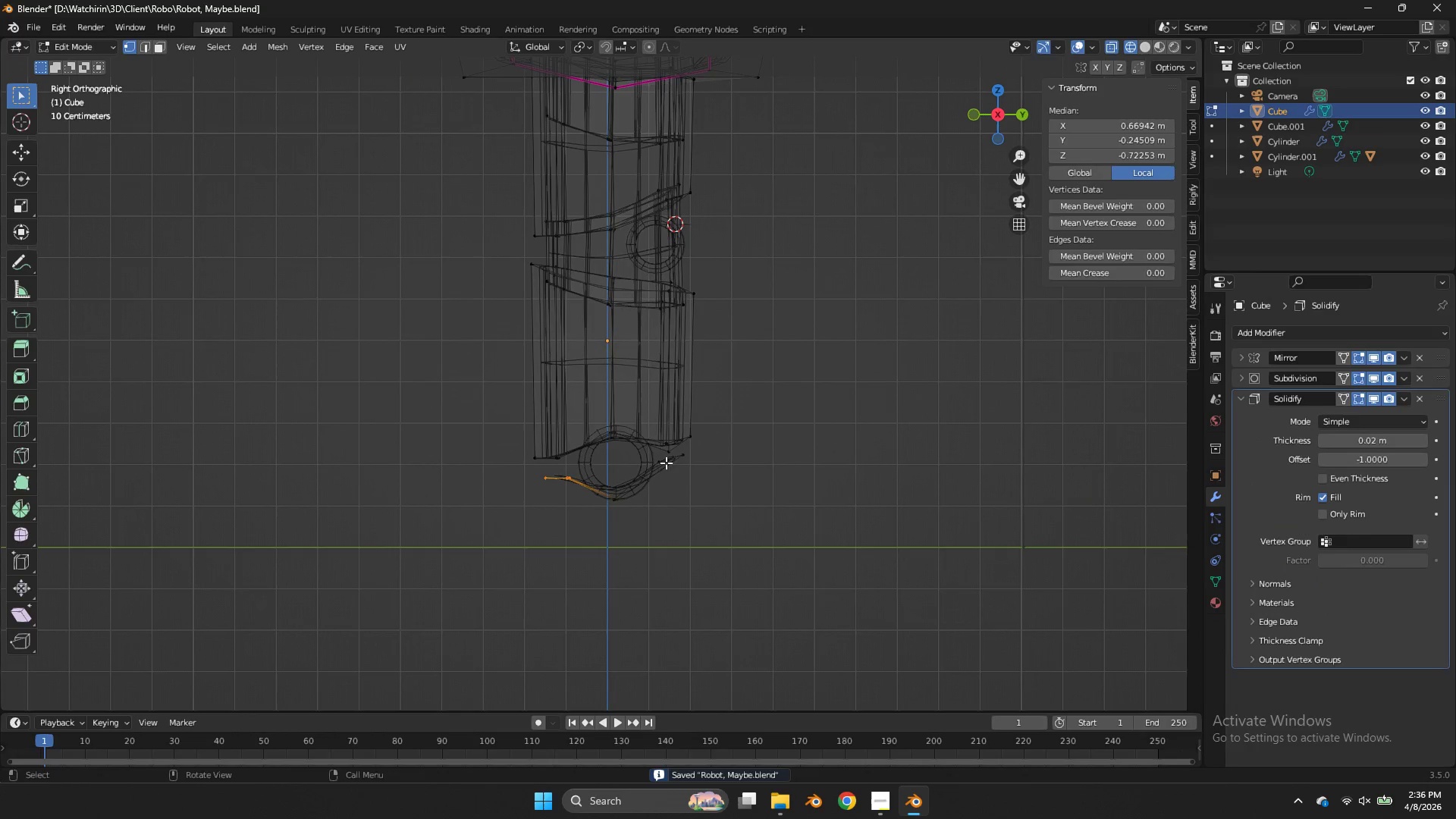 
key(Tab)
 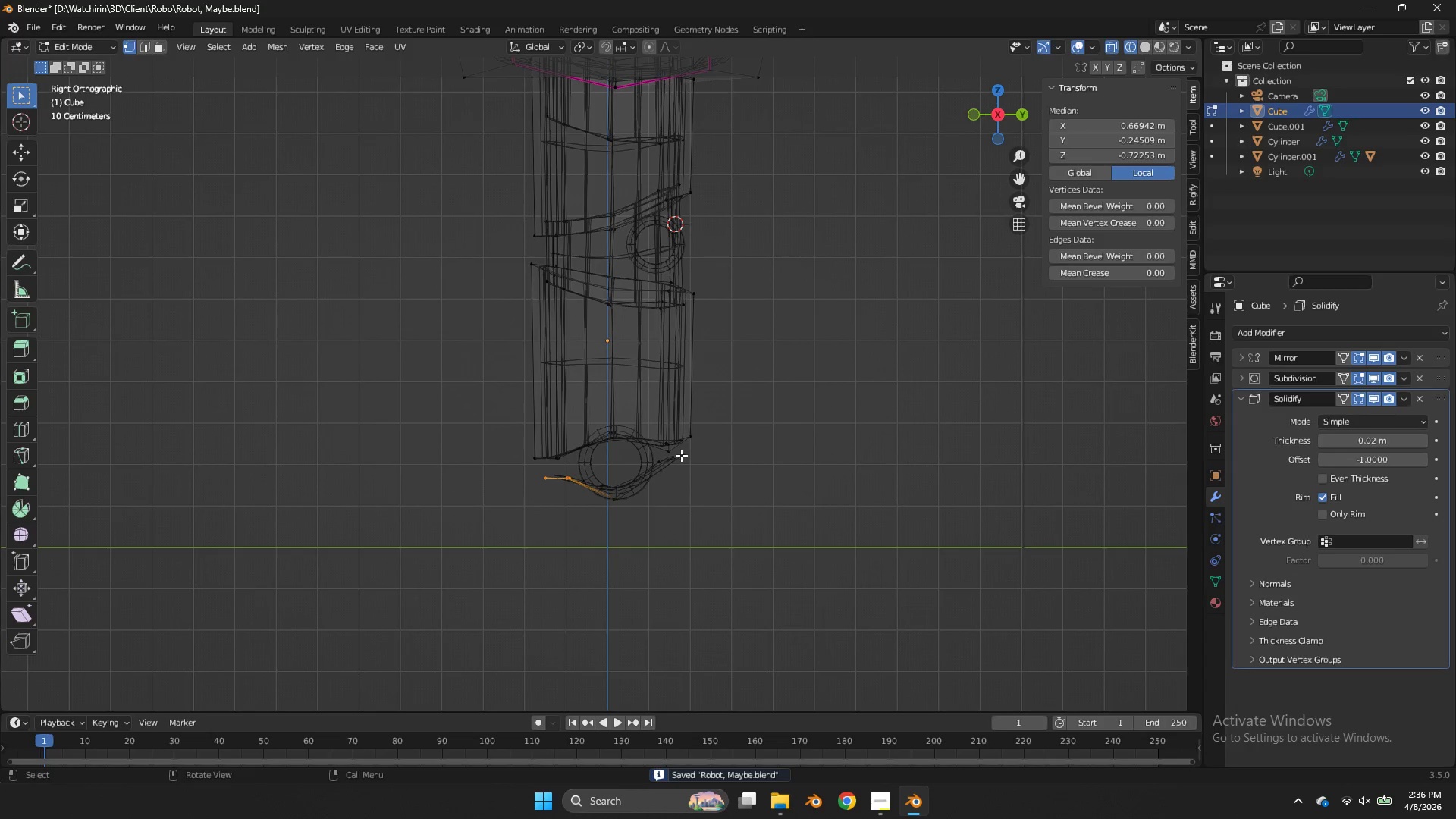 
left_click([681, 455])
 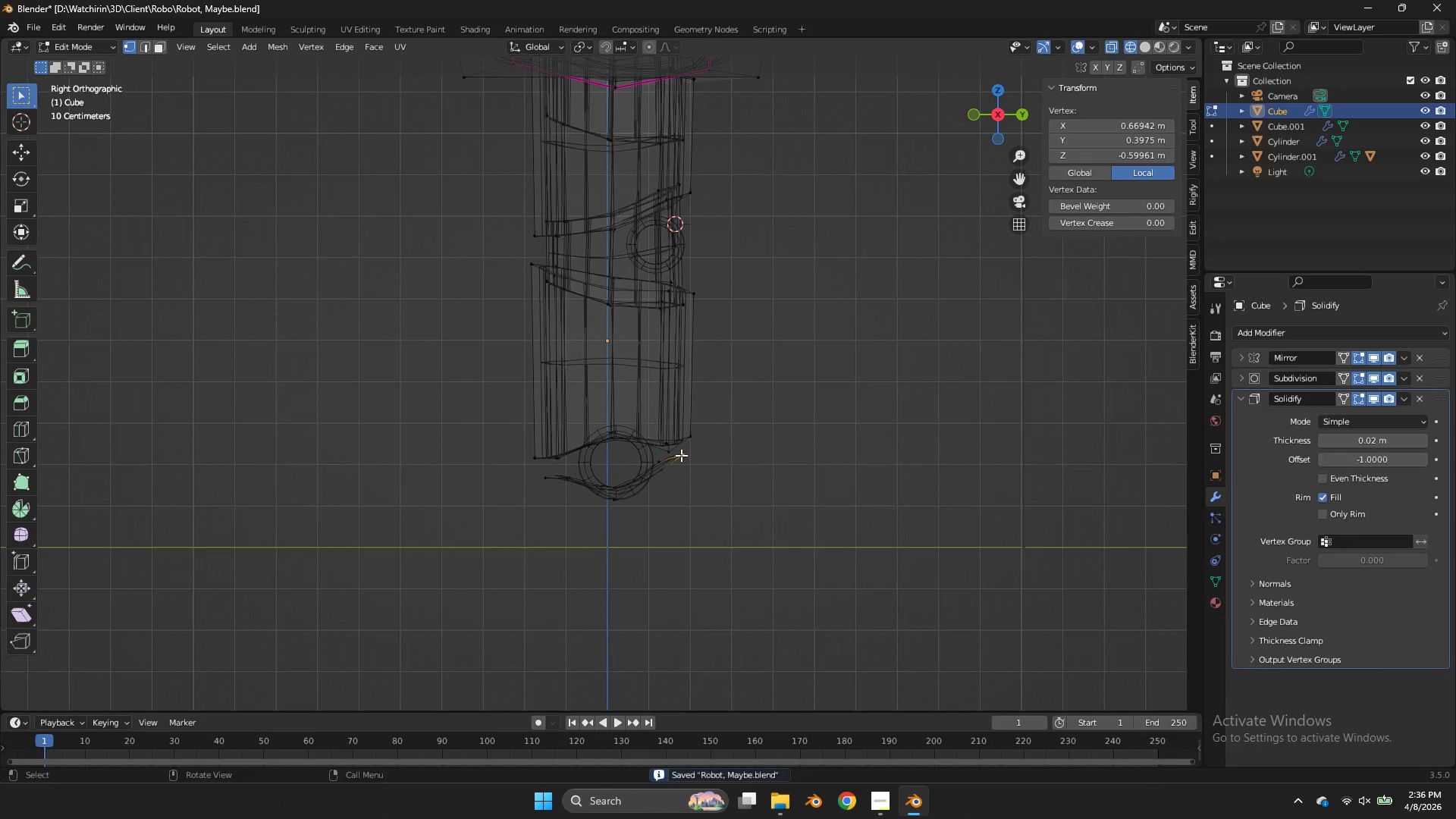 
type(ll)
 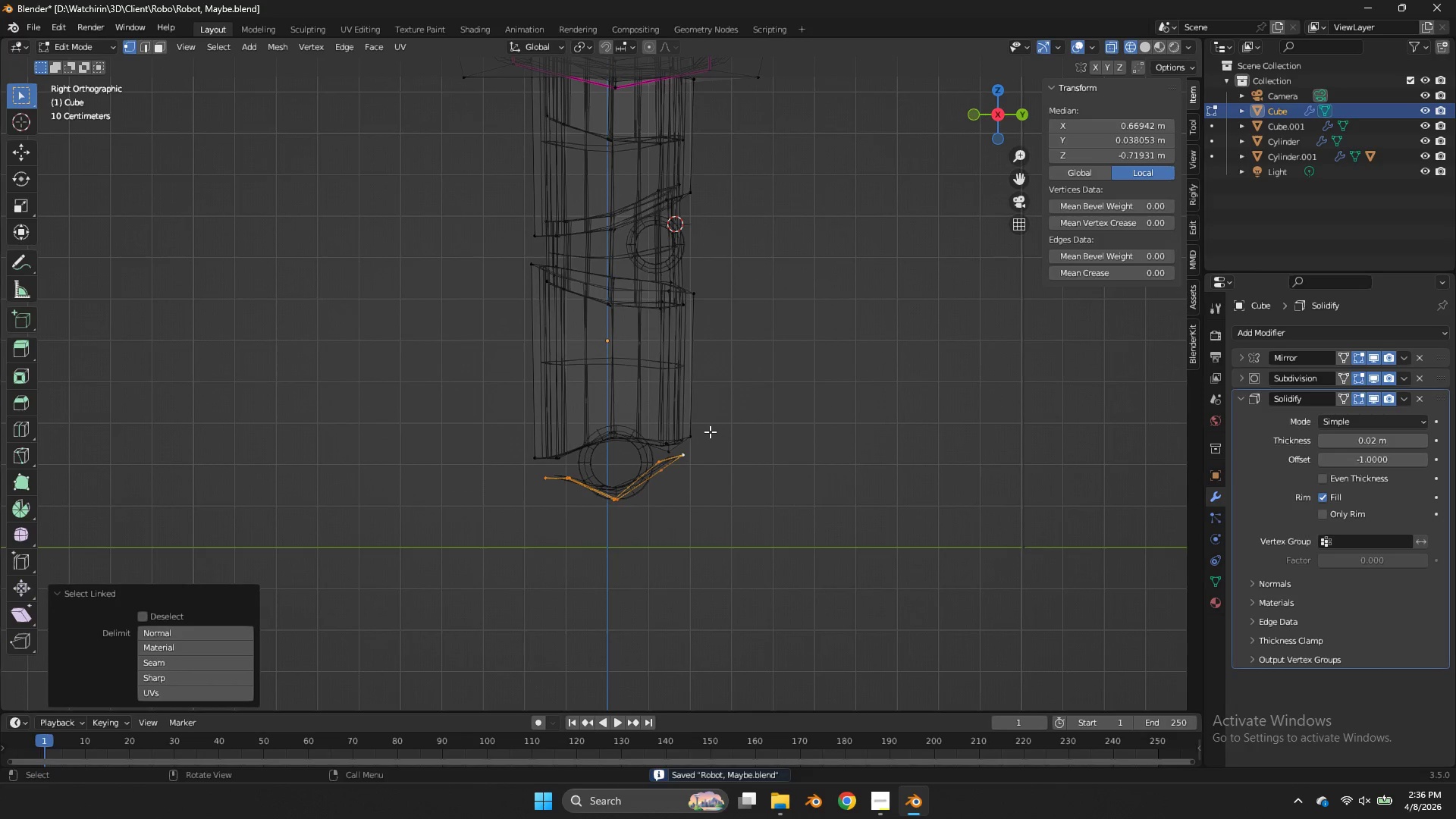 
type(gz)
 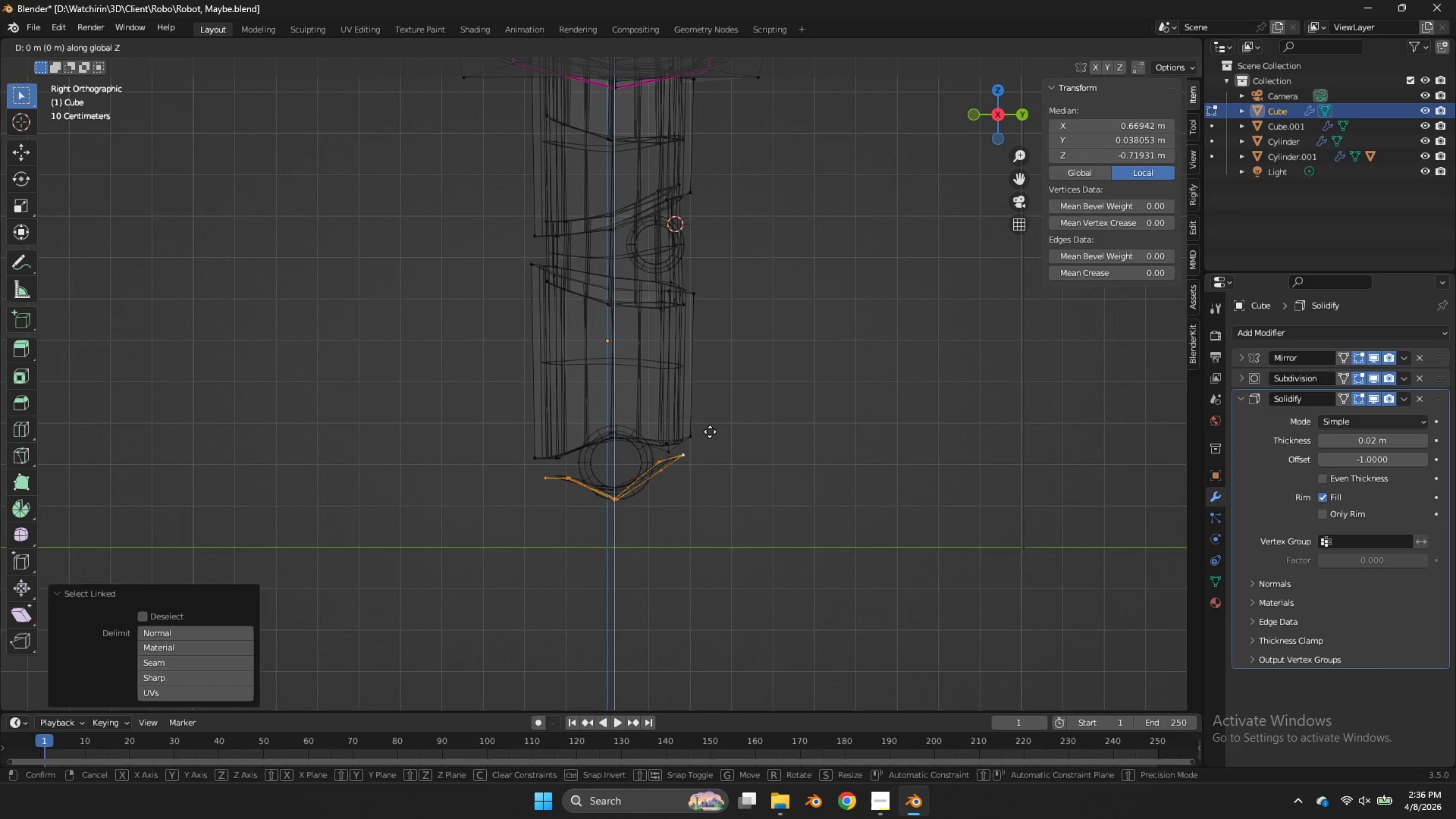 
hold_key(key=ShiftLeft, duration=0.75)
left_click([714, 488])
 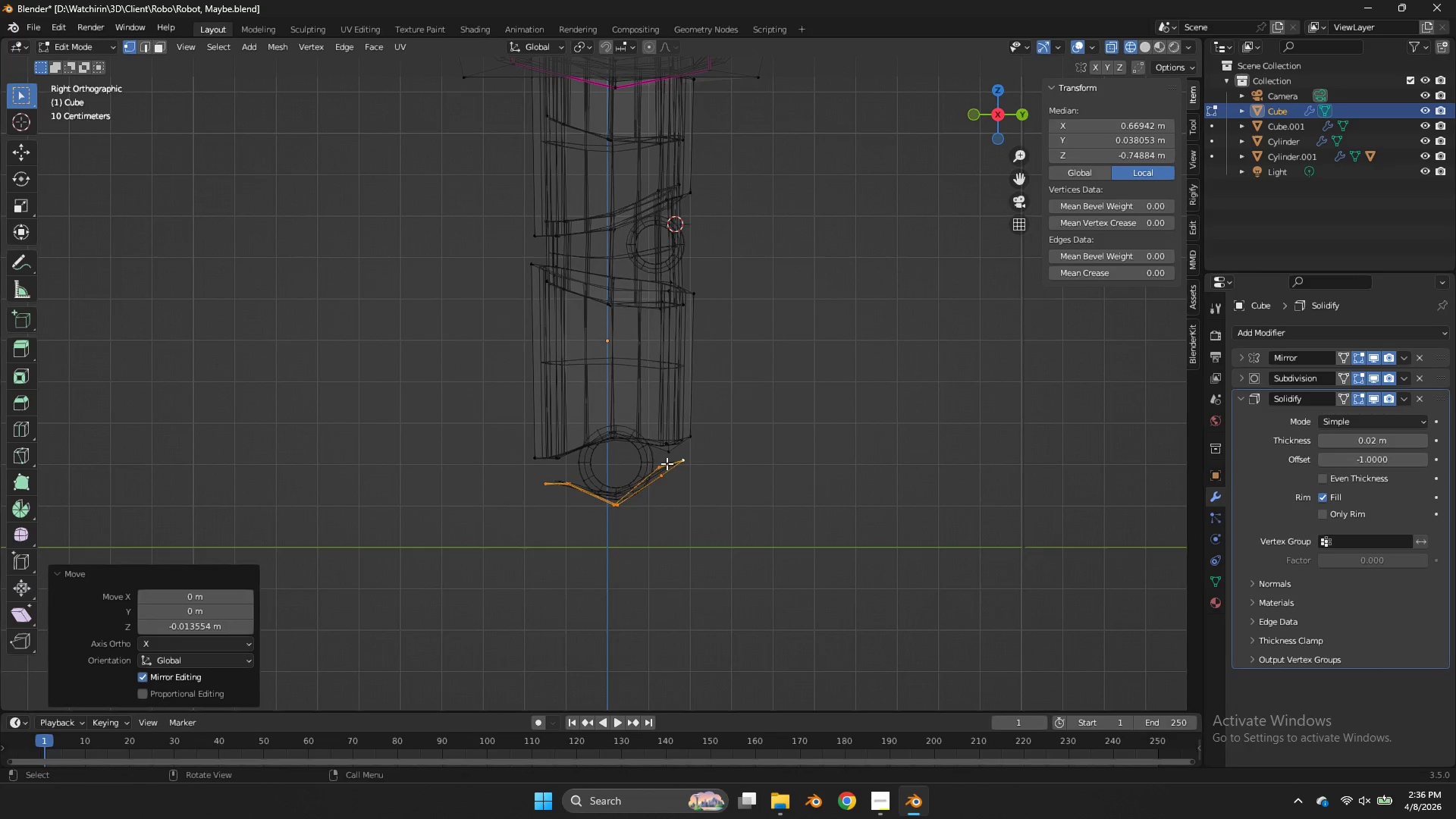 
left_click_drag(start_coordinate=[667, 462], to_coordinate=[649, 491])
 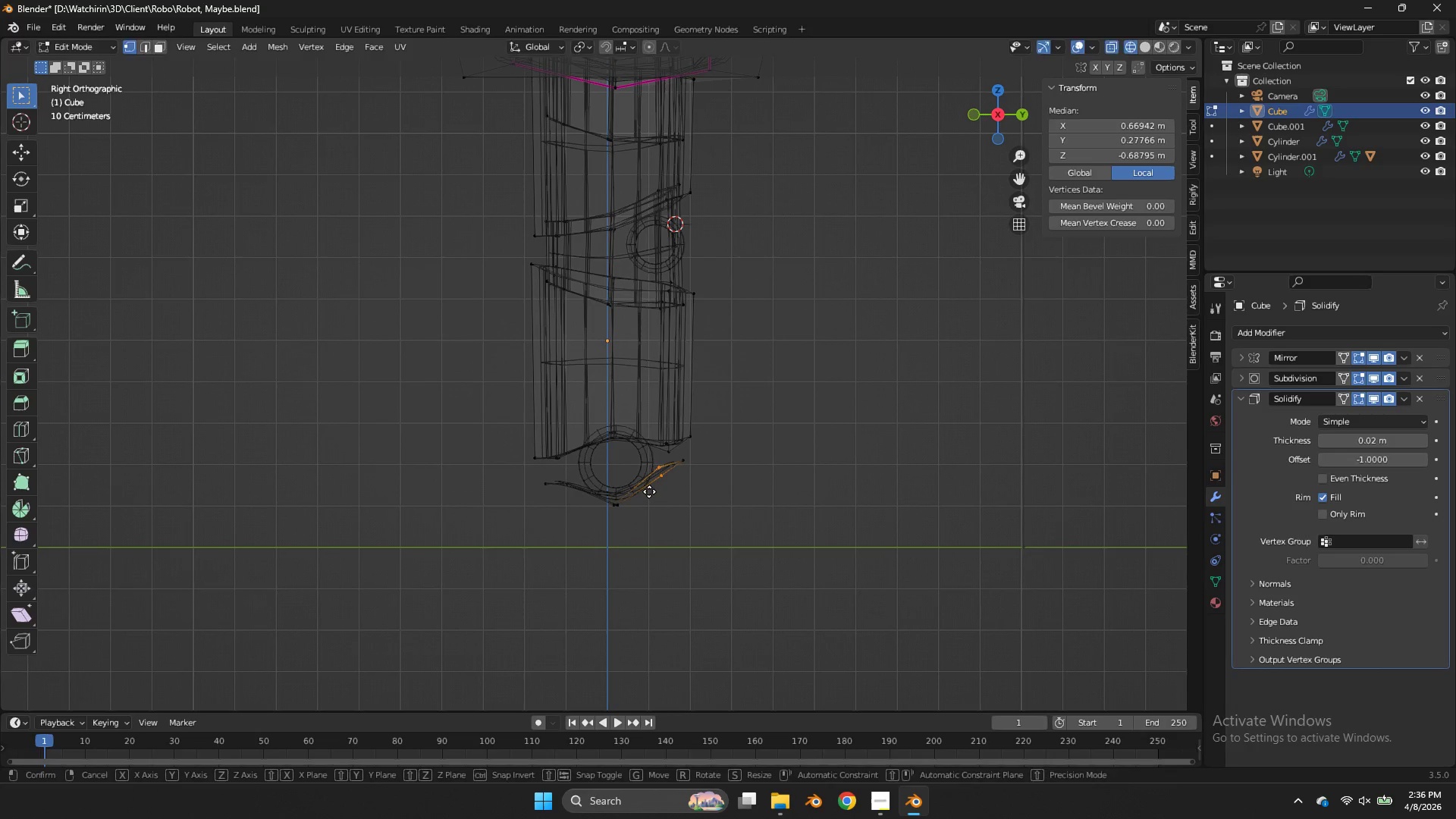 
key(G)
 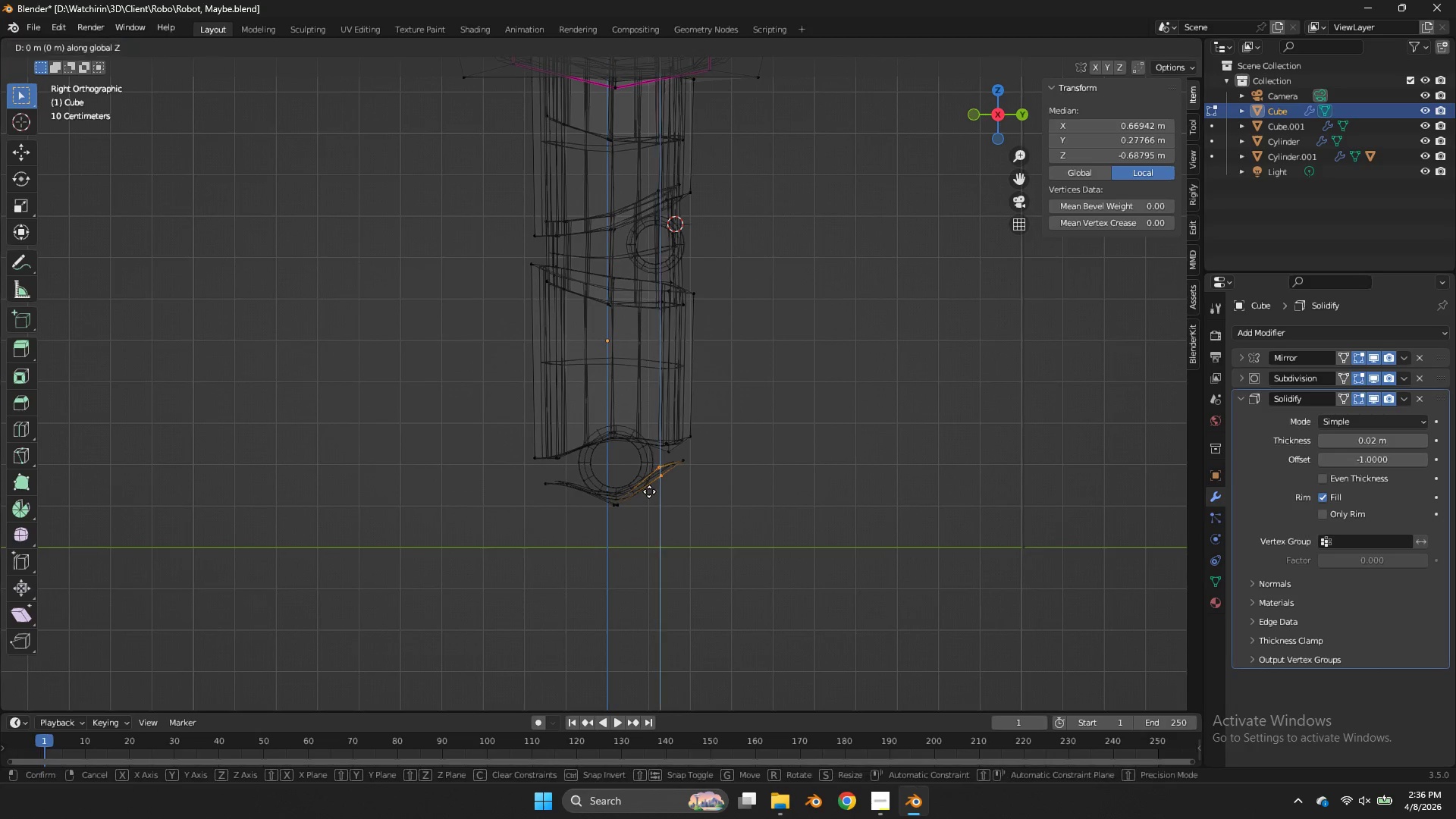 
hold_key(key=Z, duration=0.36)
 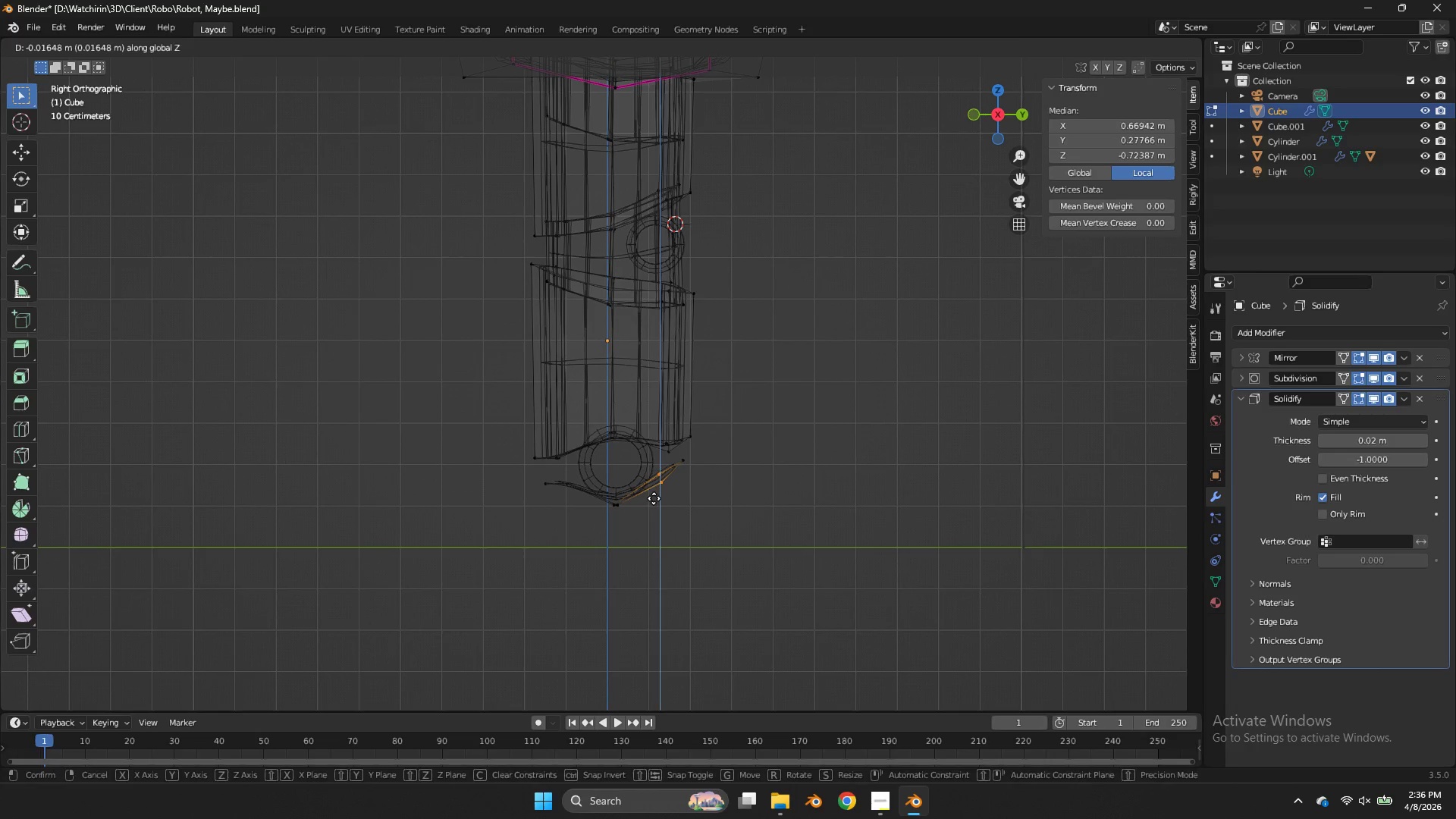 
left_click([654, 498])
 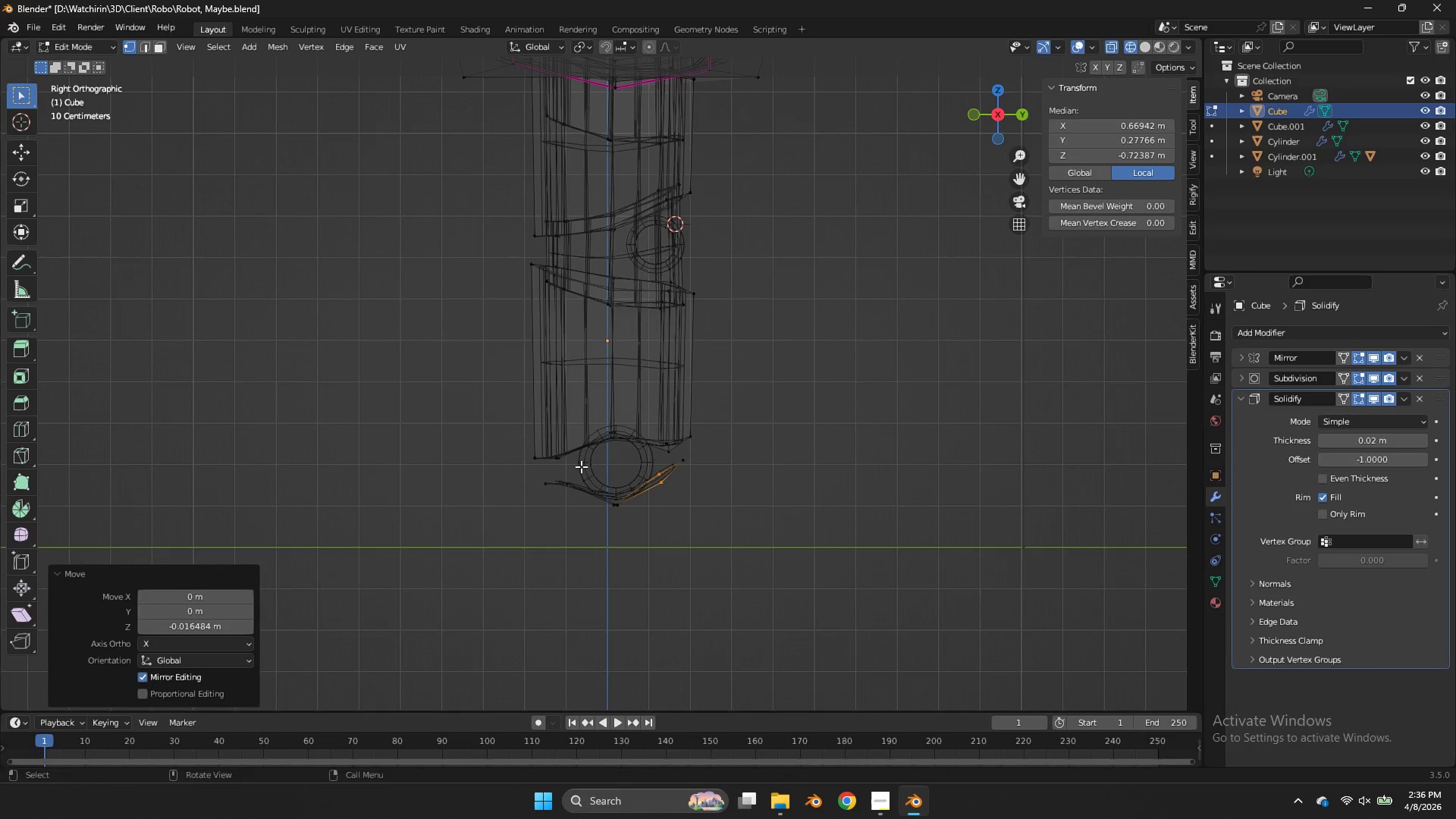 
left_click_drag(start_coordinate=[581, 466], to_coordinate=[535, 520])
 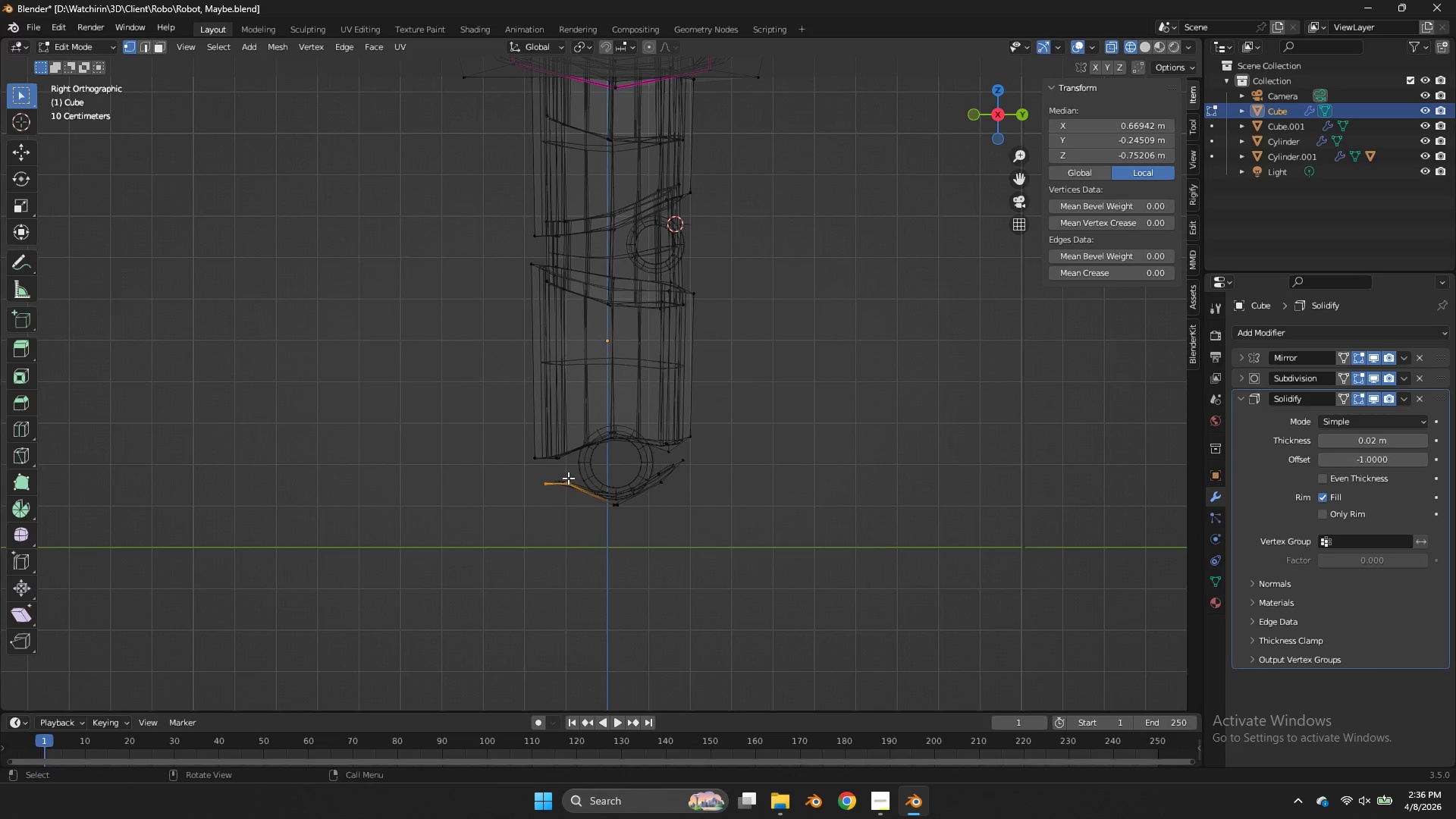 
left_click_drag(start_coordinate=[568, 478], to_coordinate=[560, 497])
 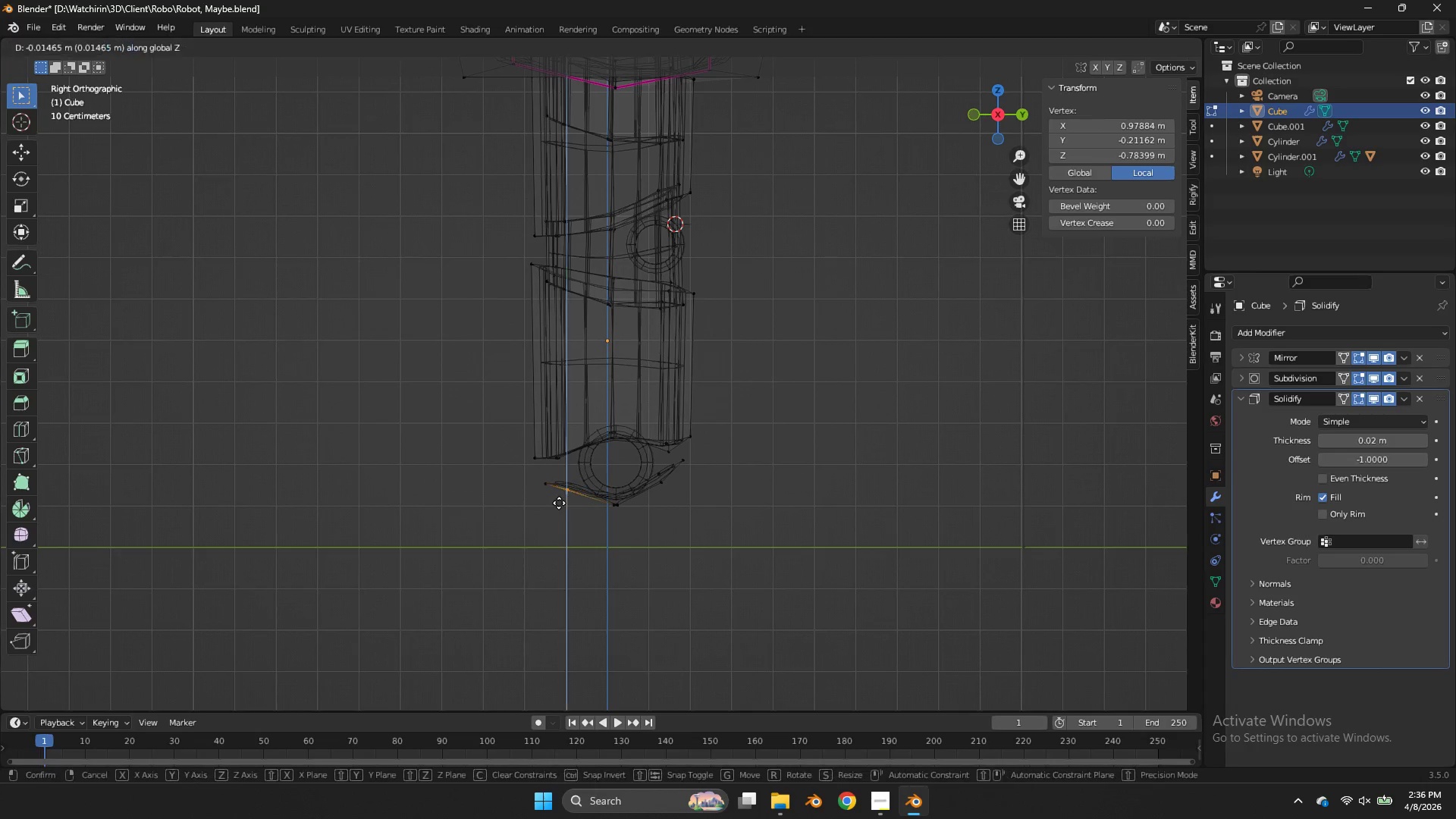 
type(gz)
 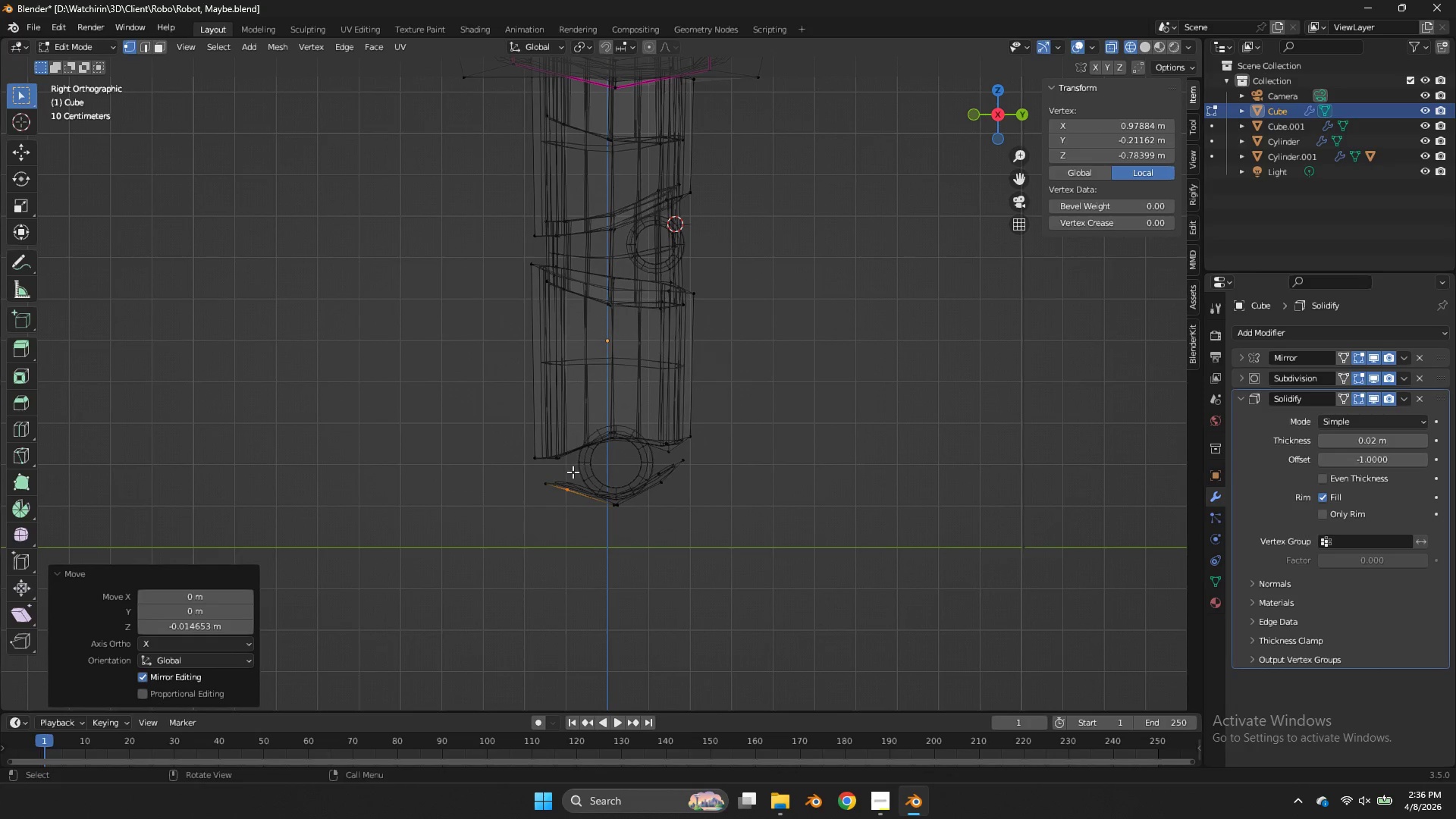 
key(Control+ControlLeft)
 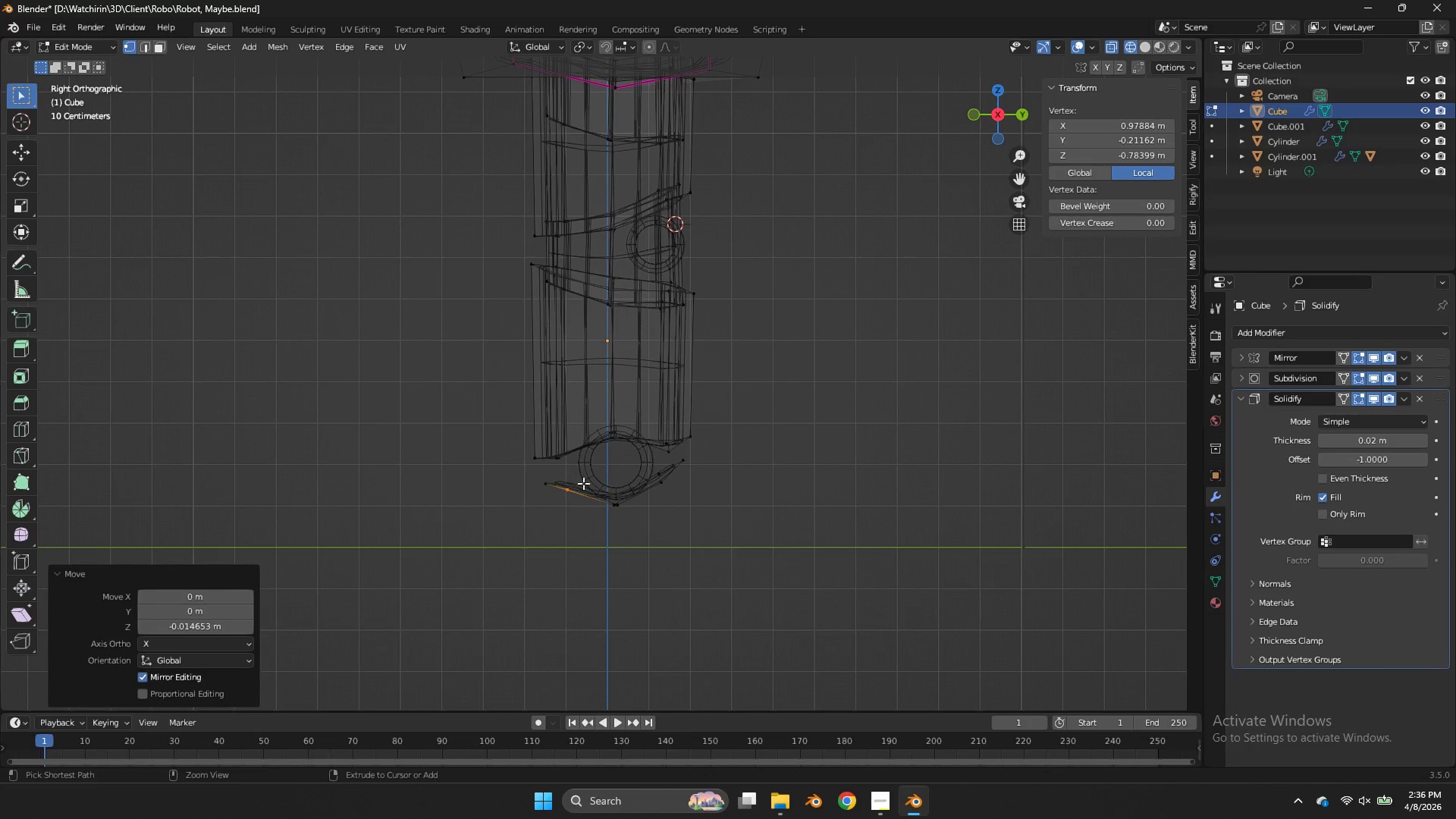 
key(Control+Z)
 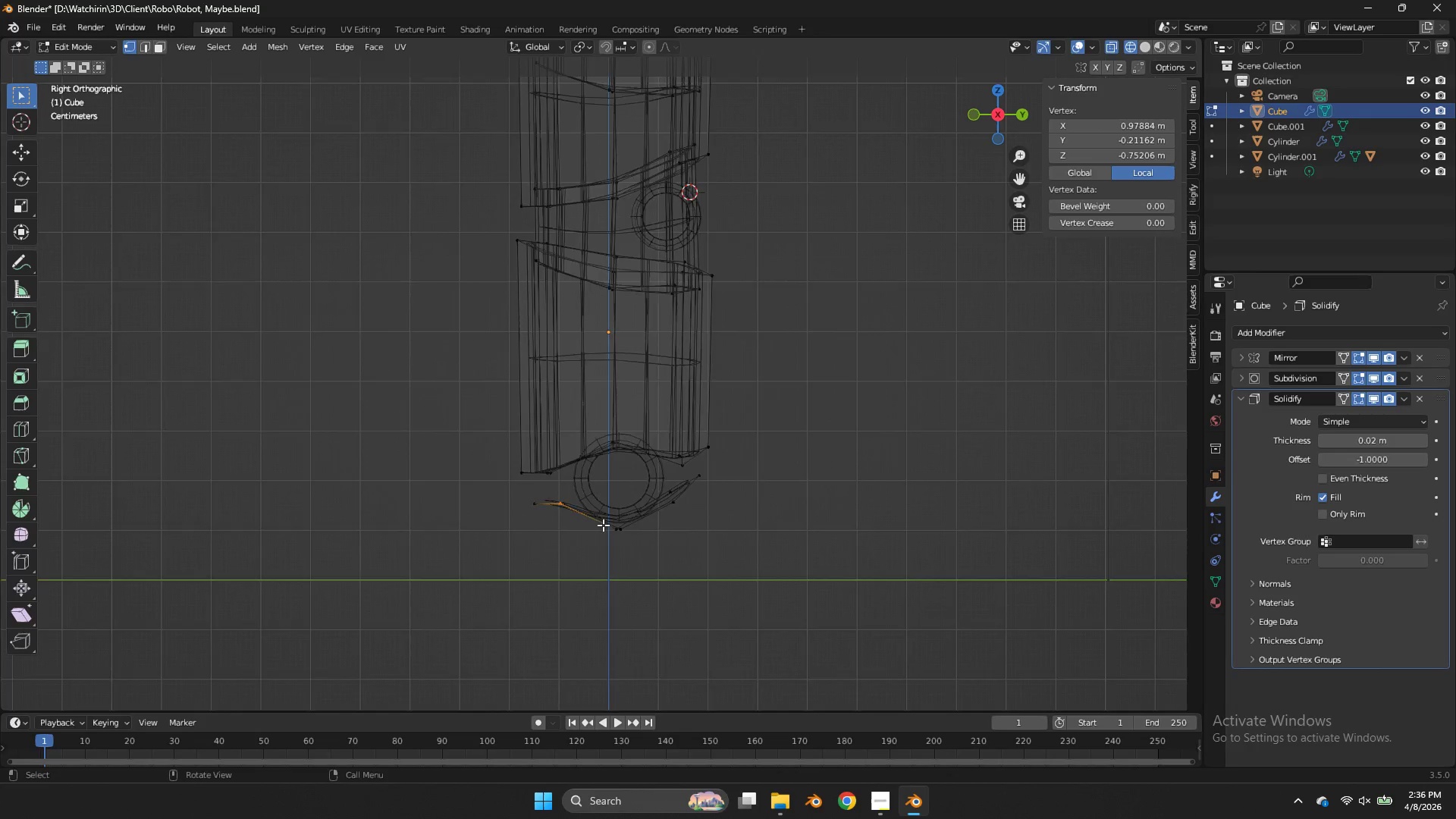 
left_click_drag(start_coordinate=[539, 568], to_coordinate=[497, 613])
 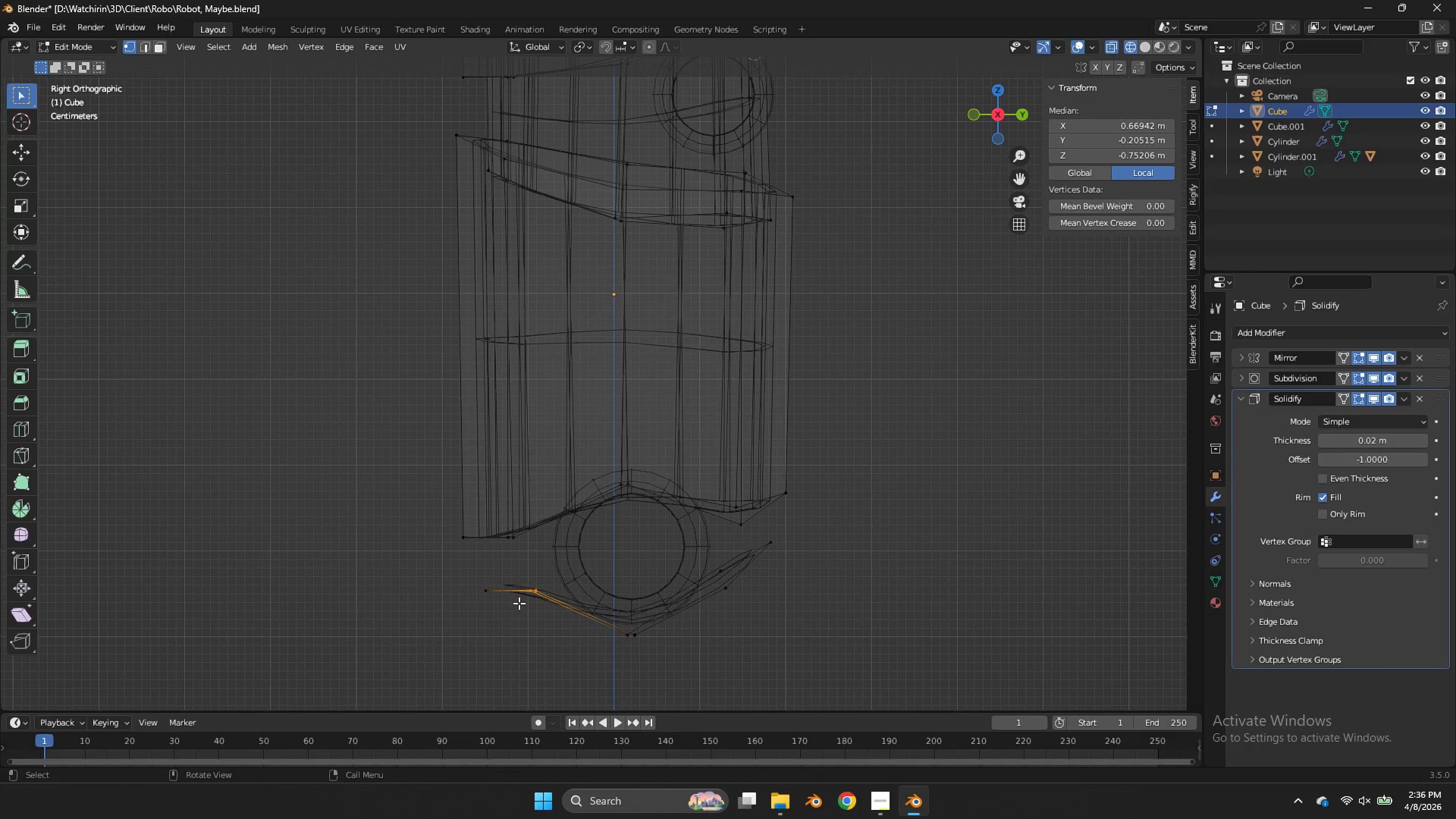 
scroll: coordinate [603, 525], scroll_direction: up, amount: 4.0
 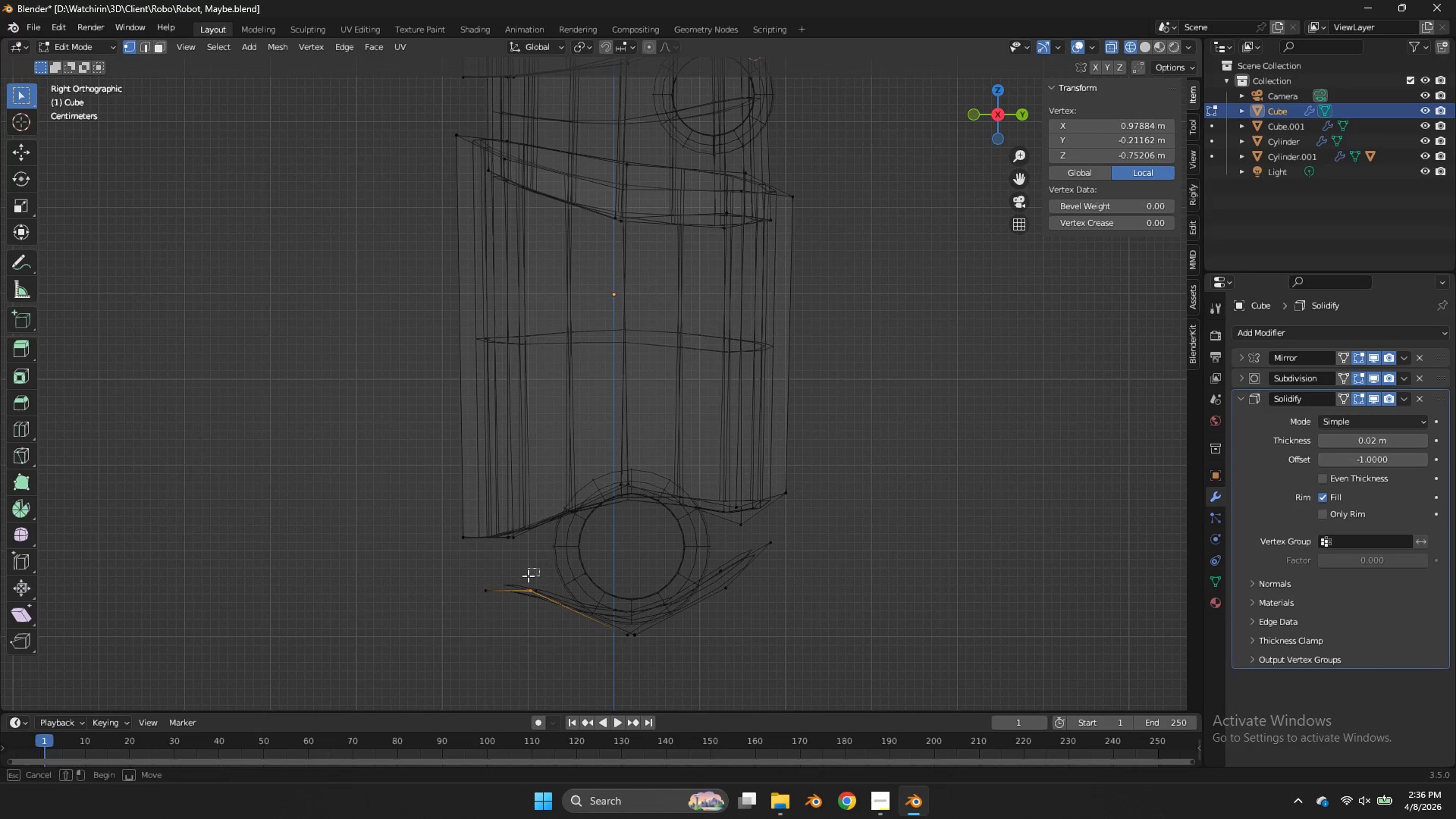 
type(gz)
 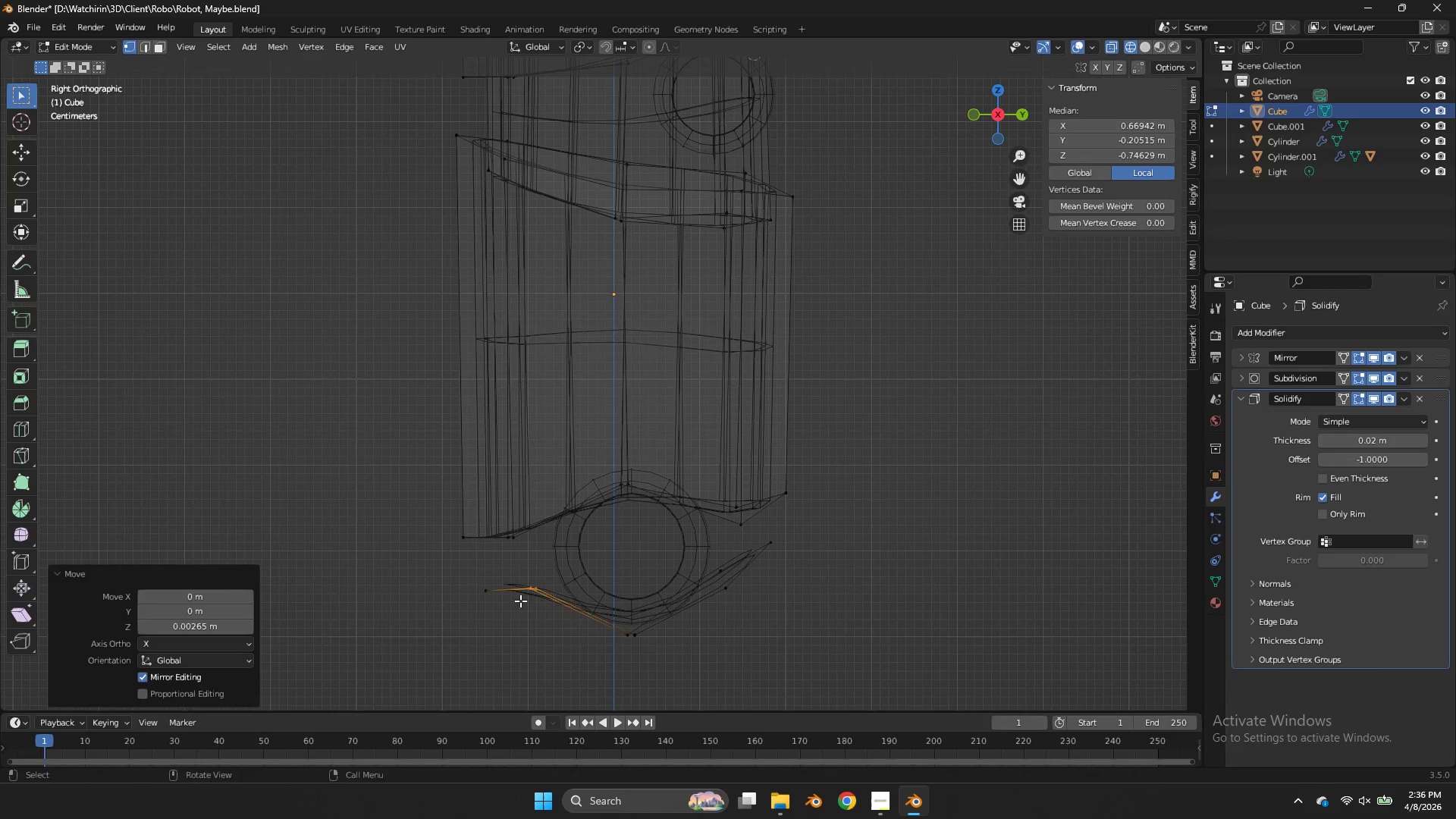 
left_click([520, 601])
 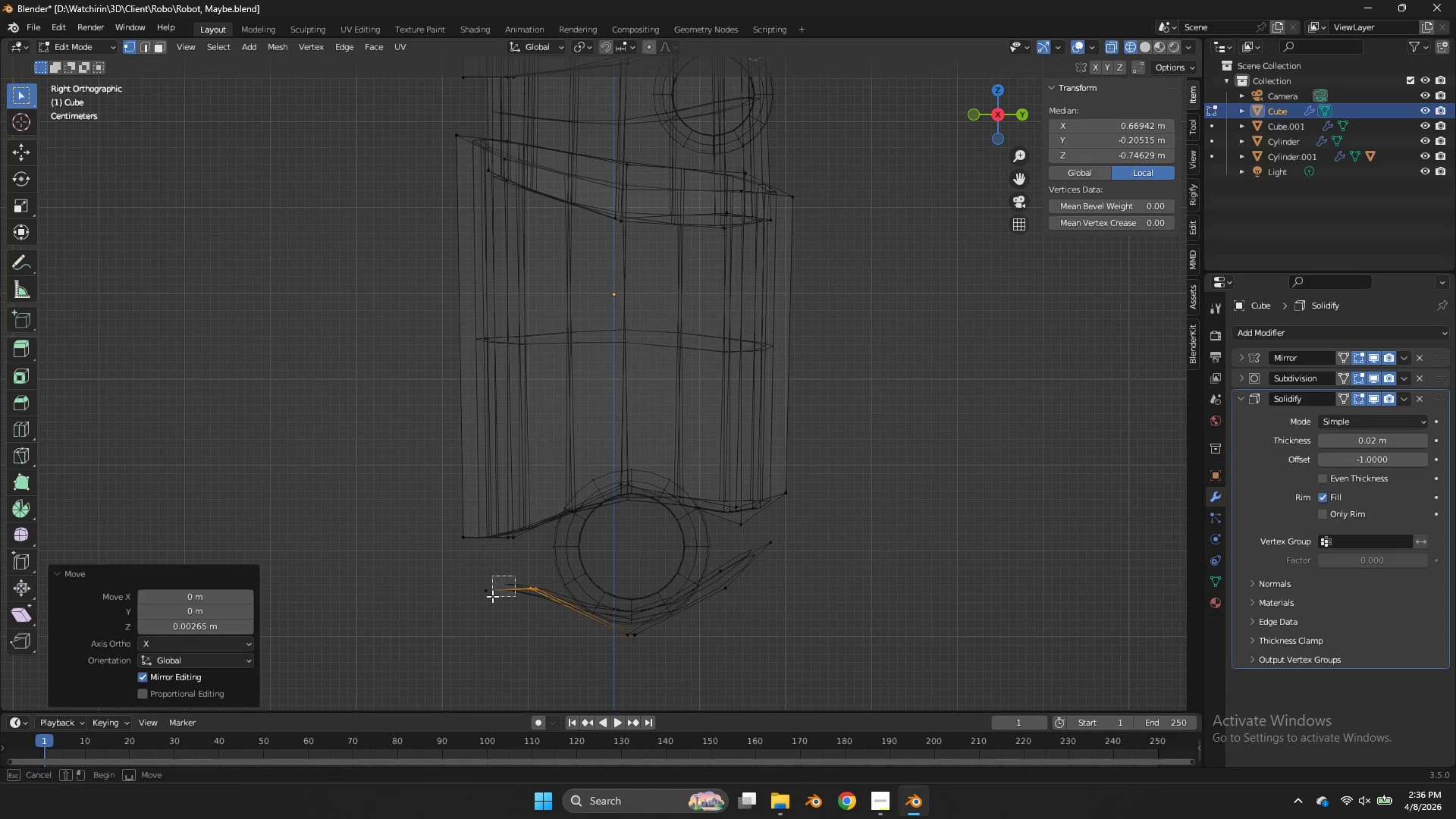 
left_click_drag(start_coordinate=[515, 576], to_coordinate=[472, 611])
 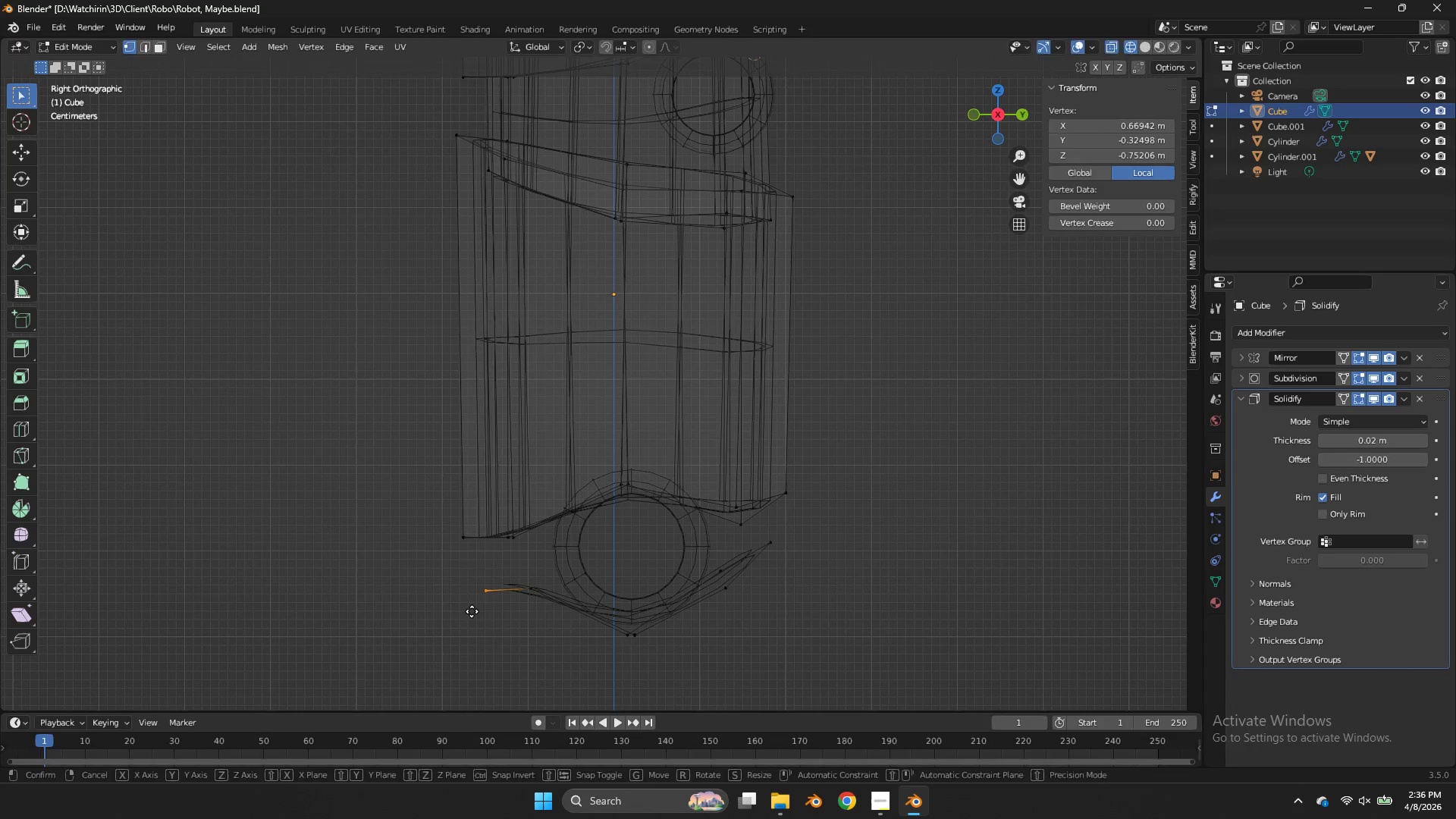 
type(gz)
 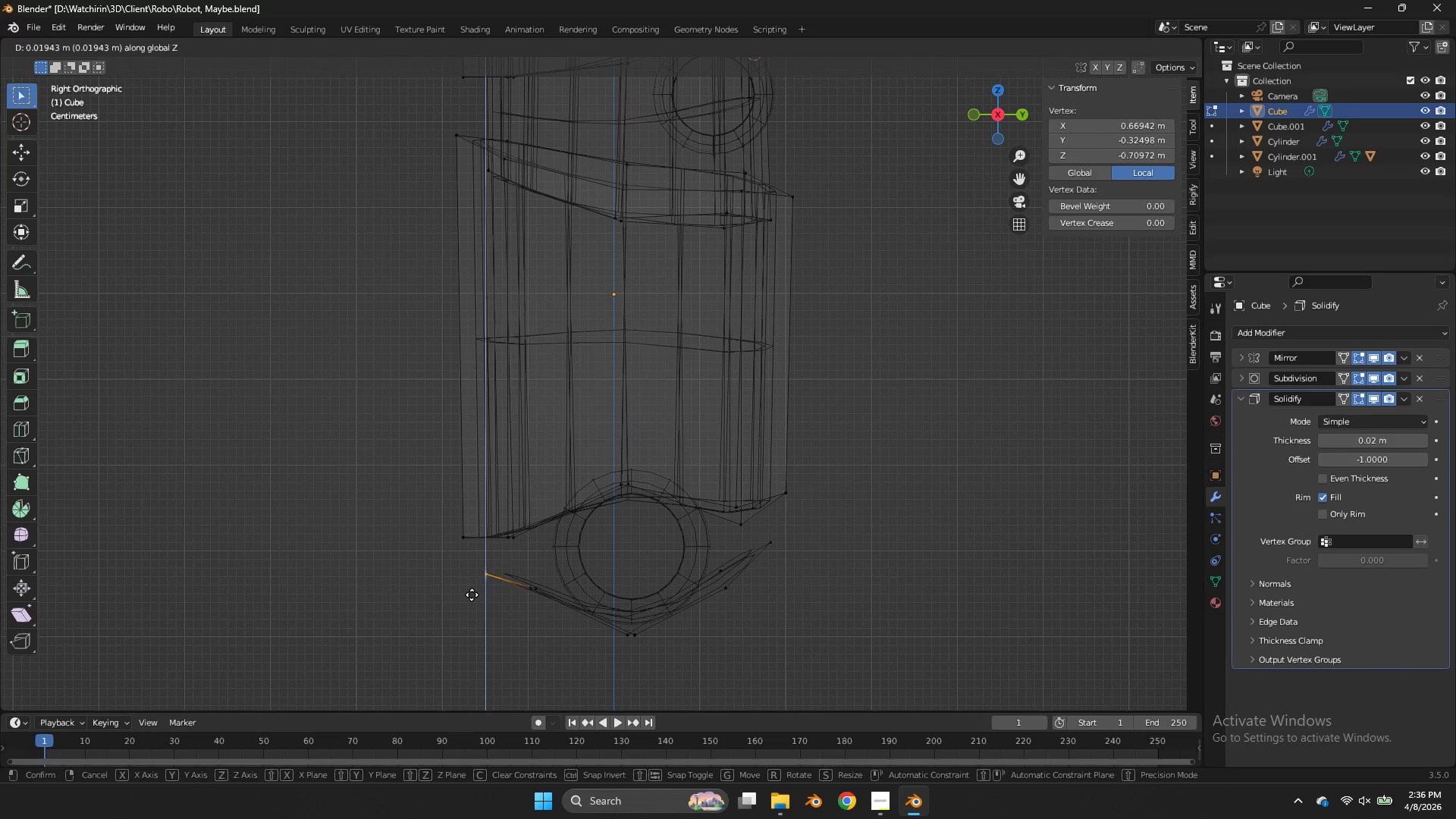 
left_click([472, 595])
 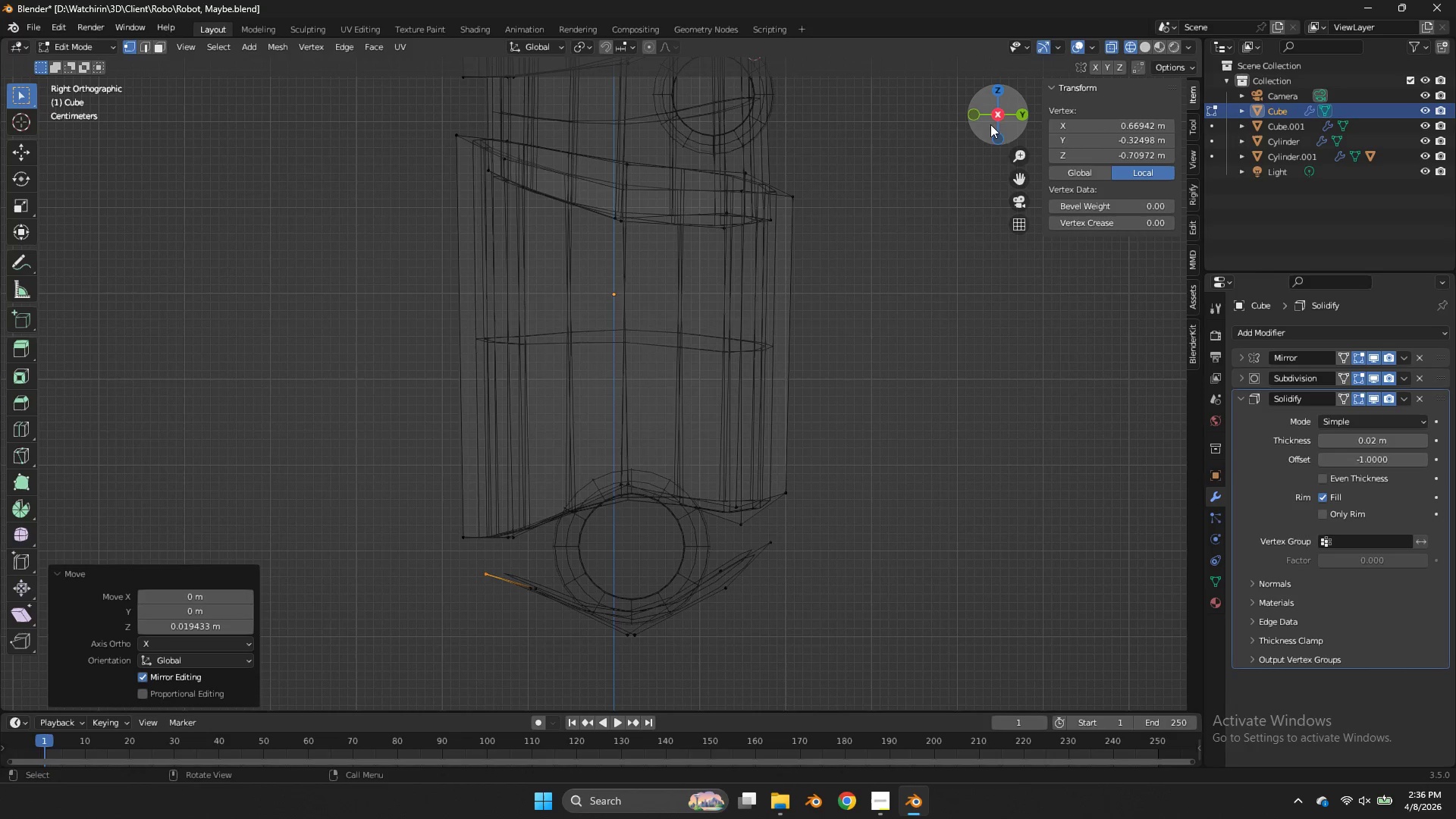 
left_click_drag(start_coordinate=[994, 117], to_coordinate=[1106, 114])
 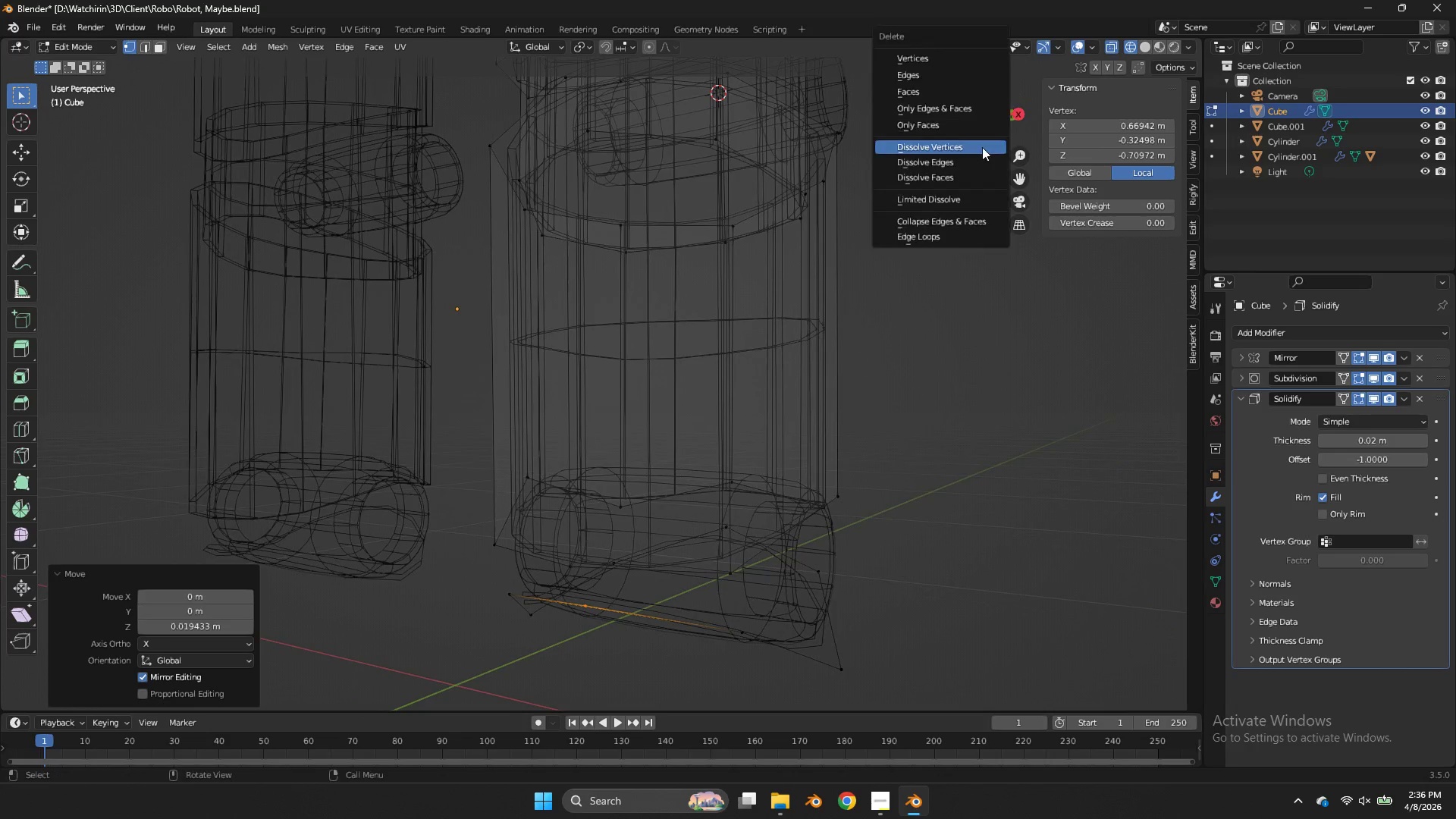 
key(X)
 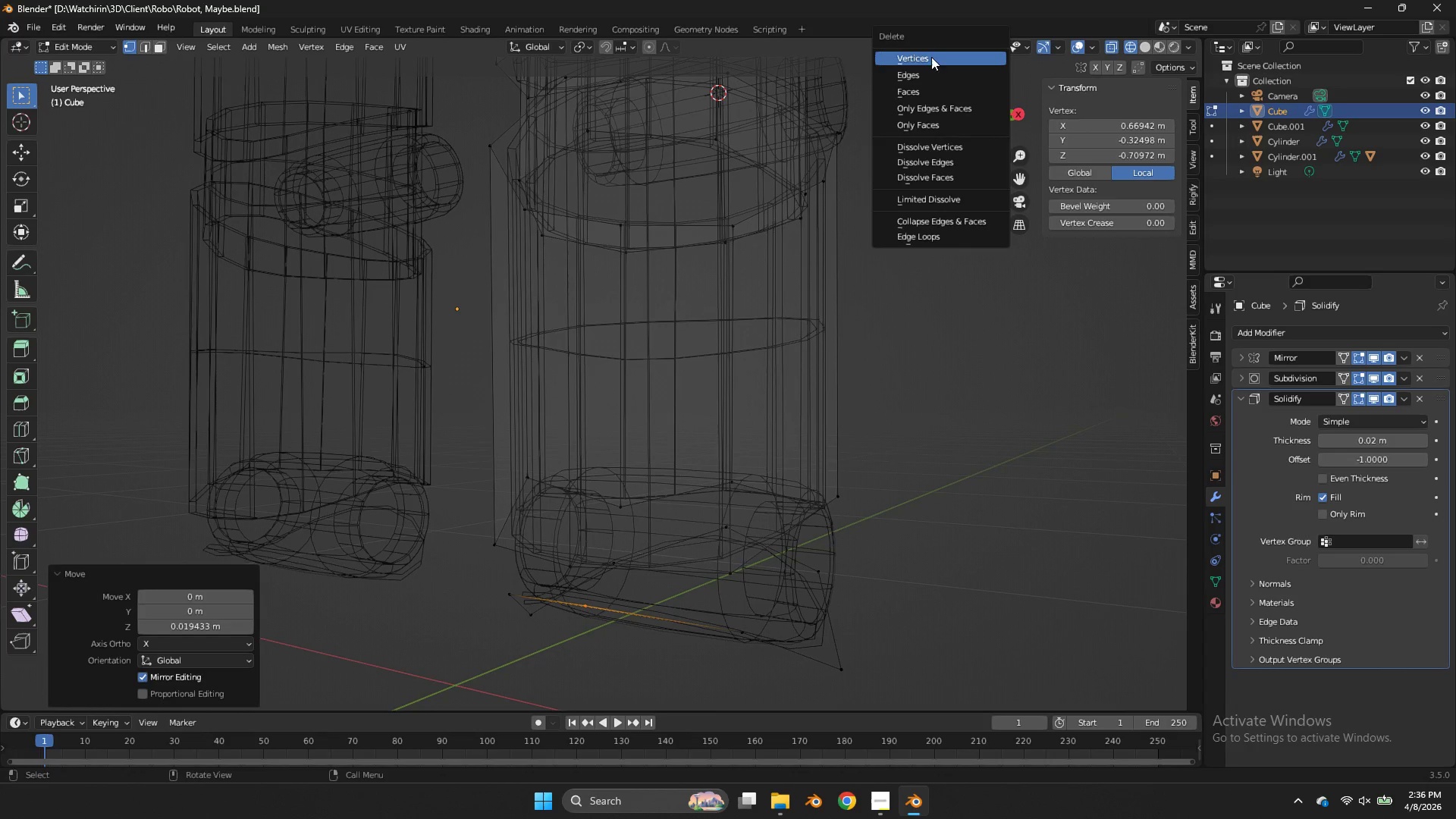 
left_click([929, 55])
 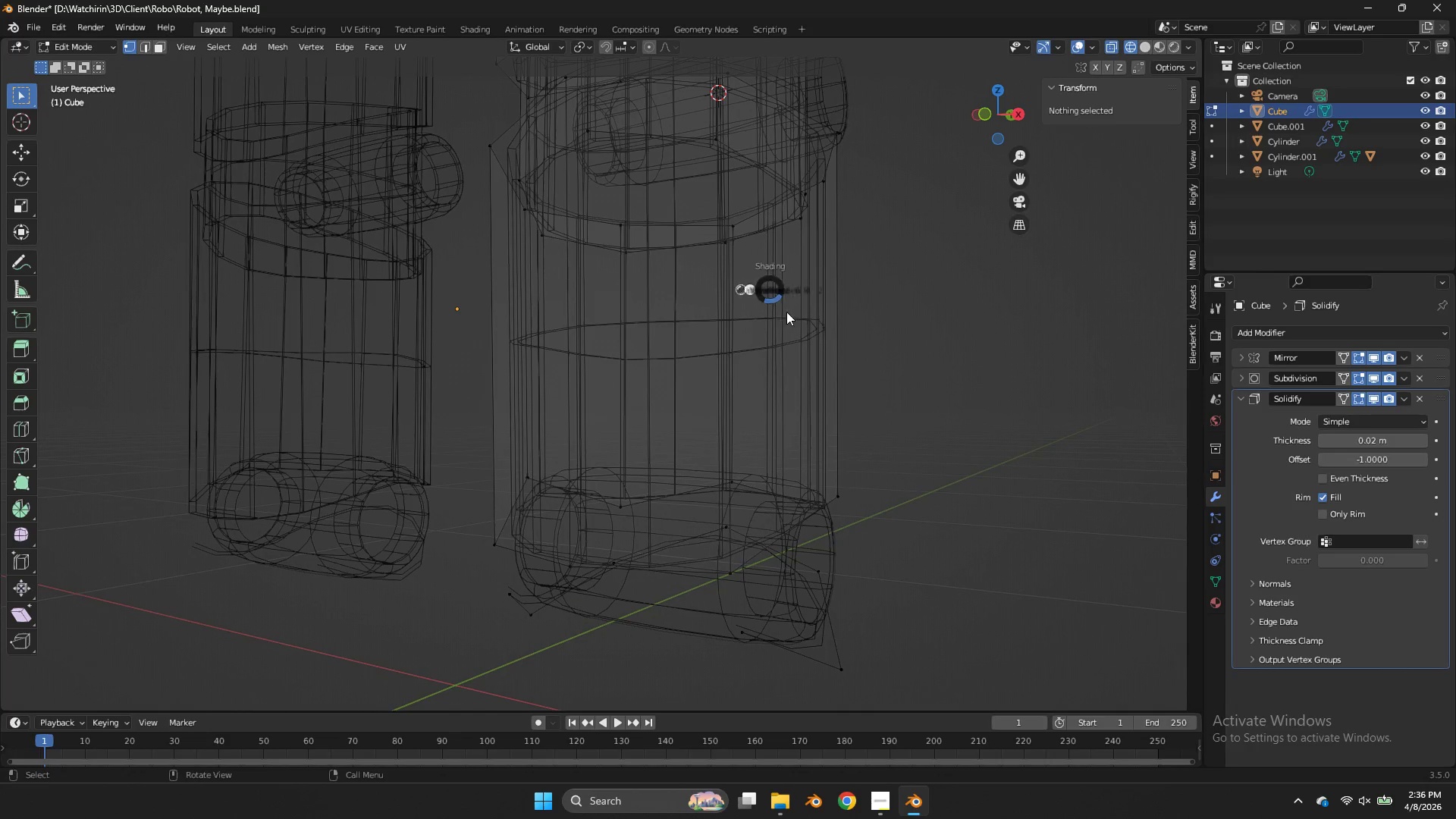 
key(Z)
 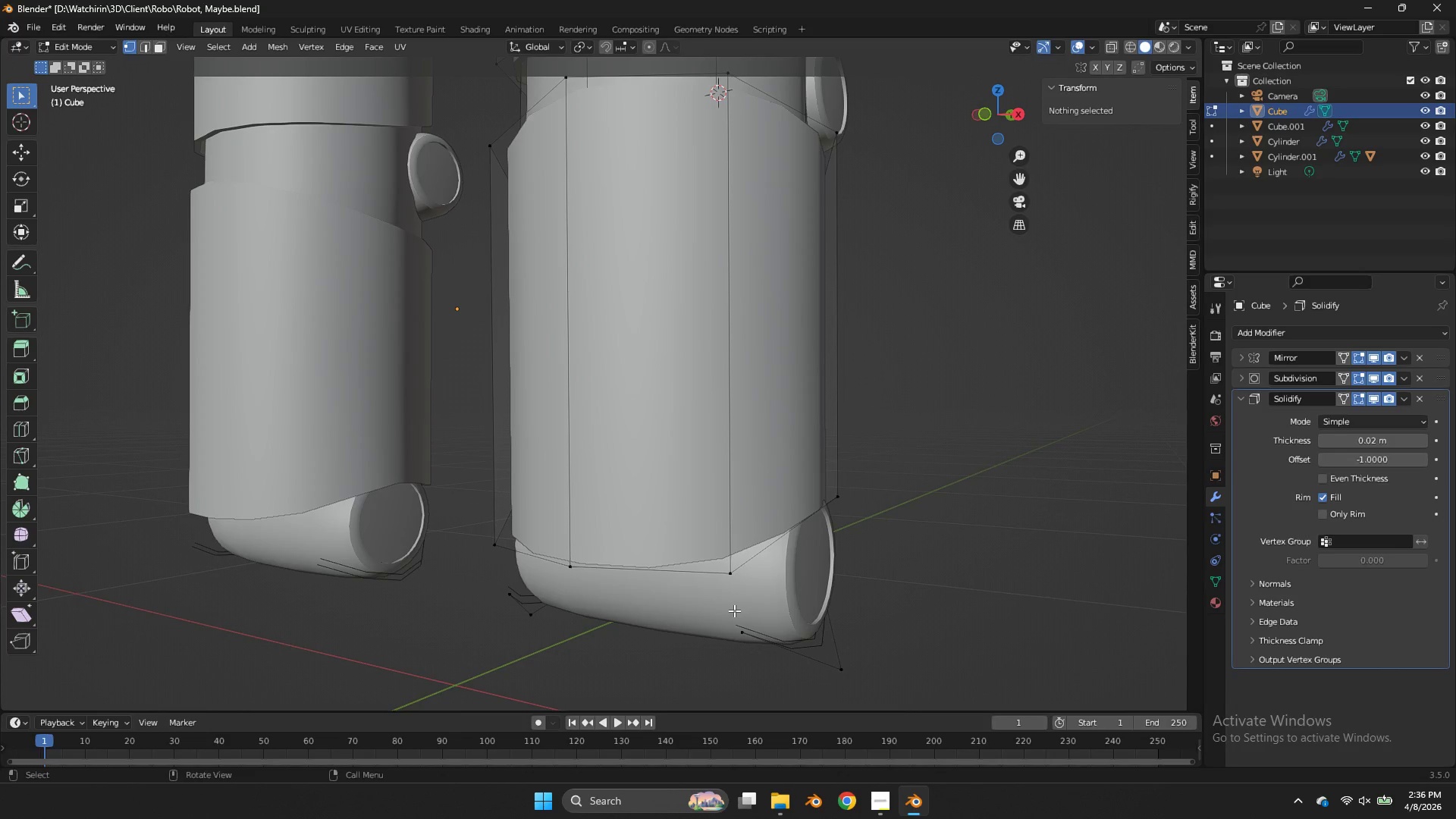 
left_click([733, 616])
 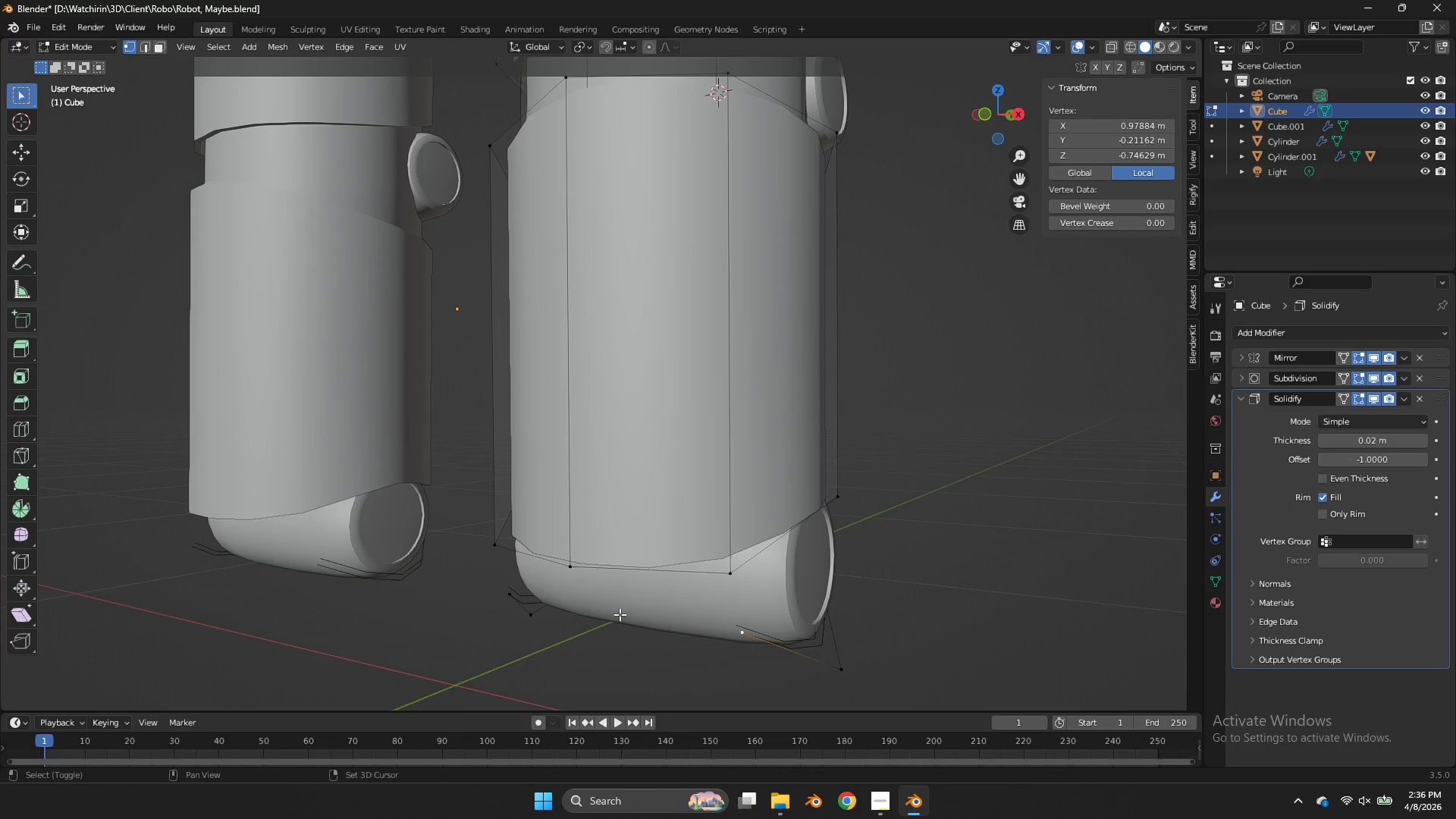 
hold_key(key=ShiftLeft, duration=0.69)
left_click([519, 589])
 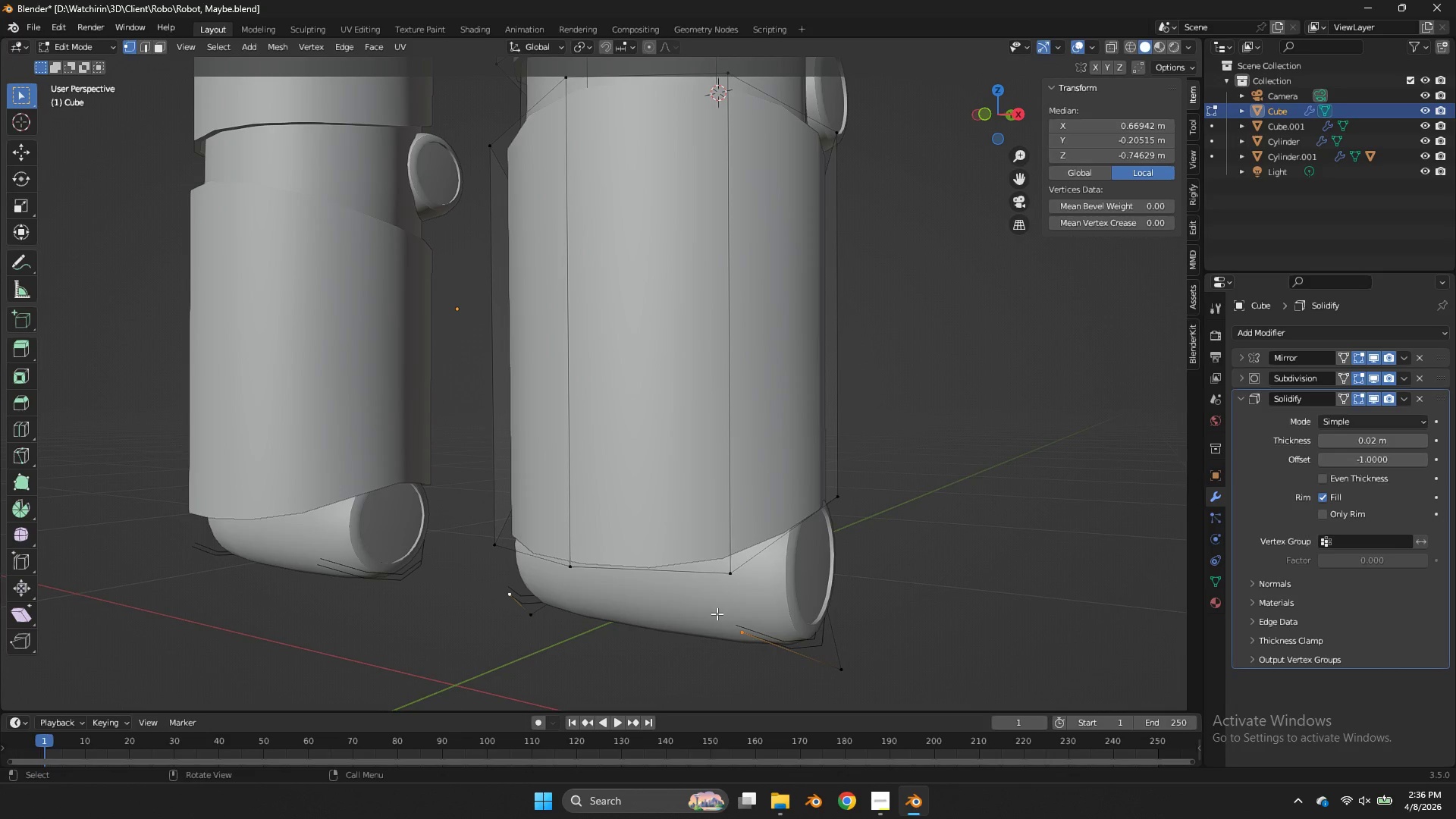 
key(F)
 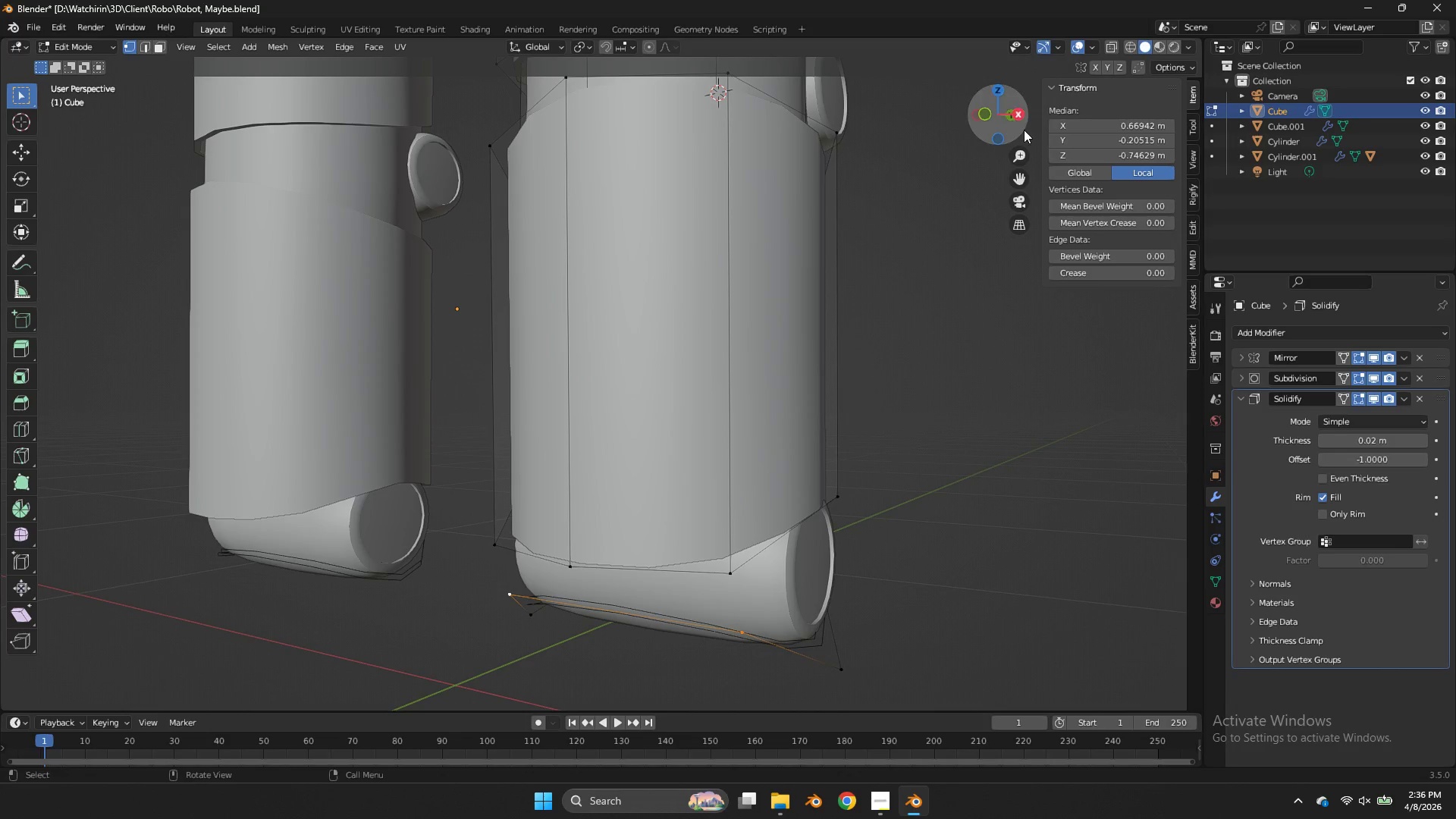 
left_click([1021, 119])
 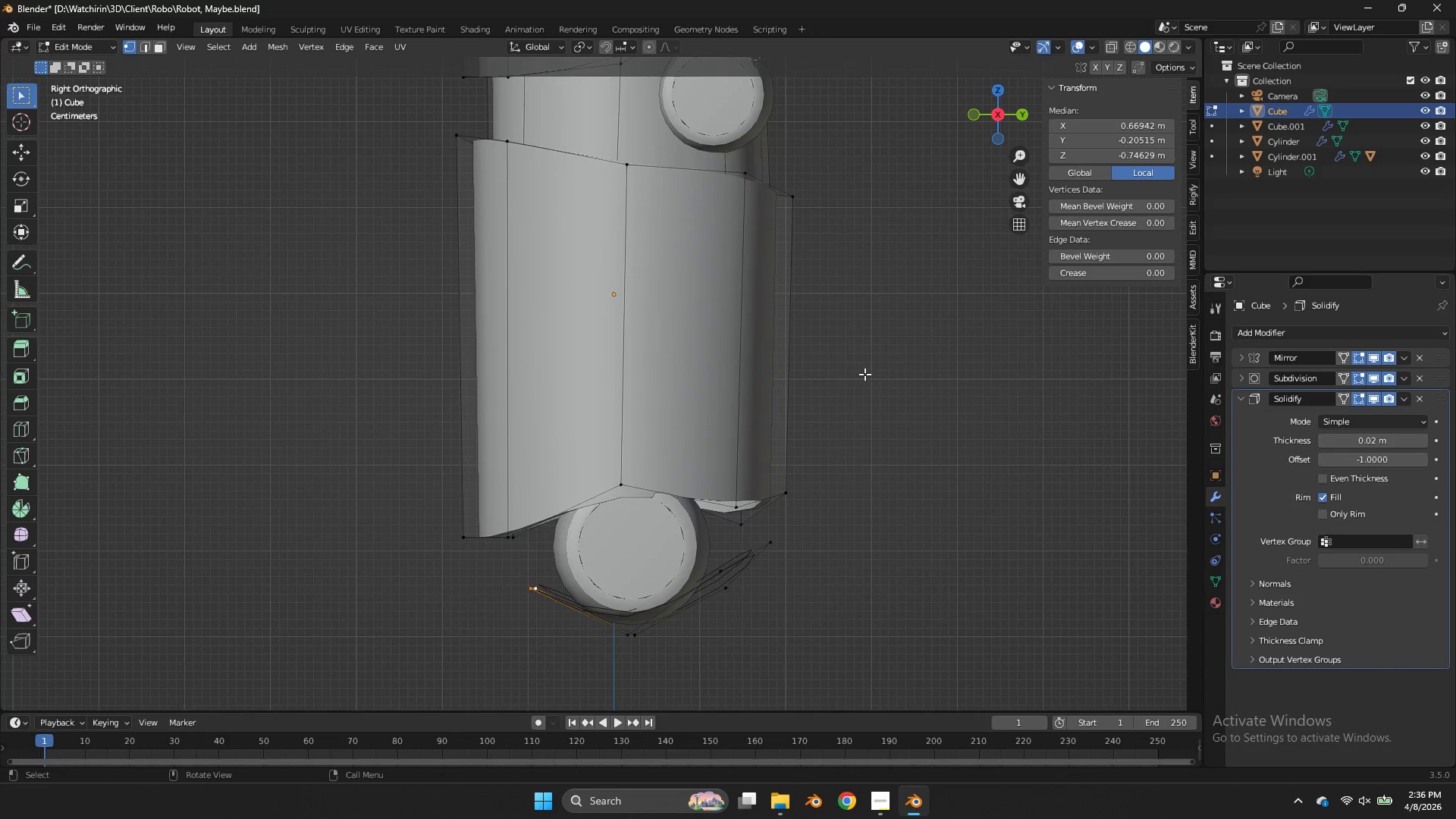 
key(Z)
 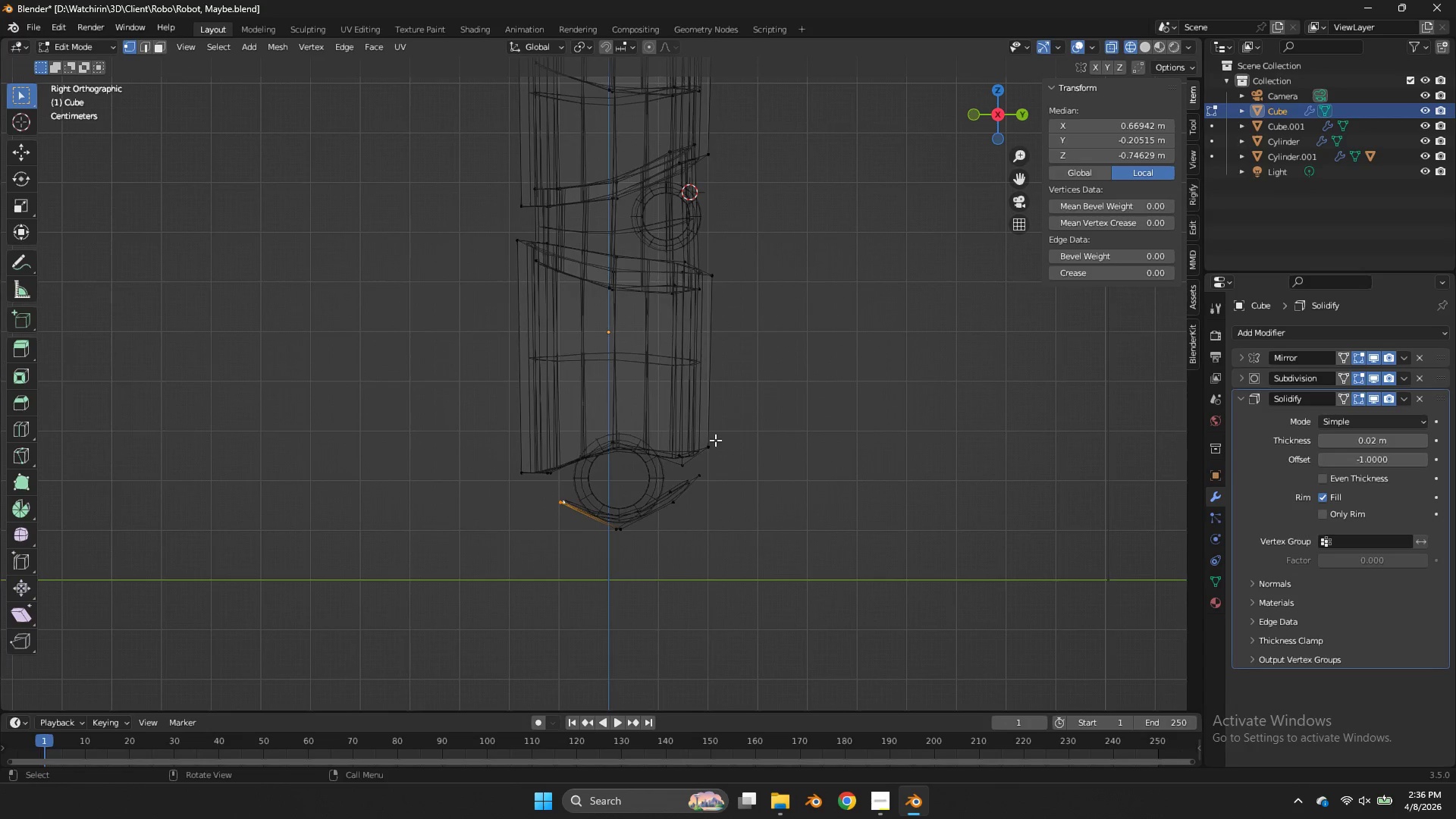 
scroll: coordinate [864, 374], scroll_direction: down, amount: 3.0
 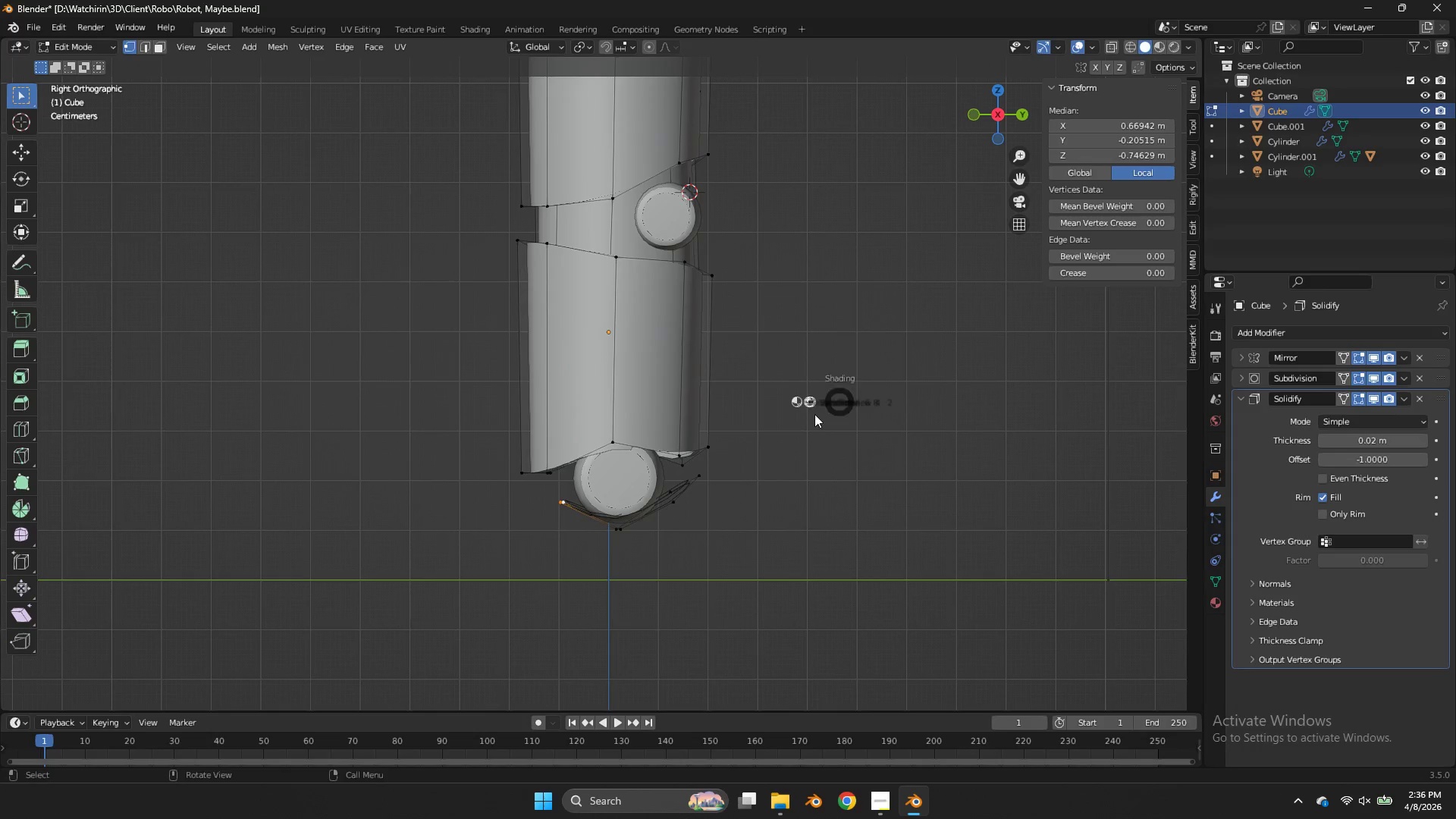 
key(E)
 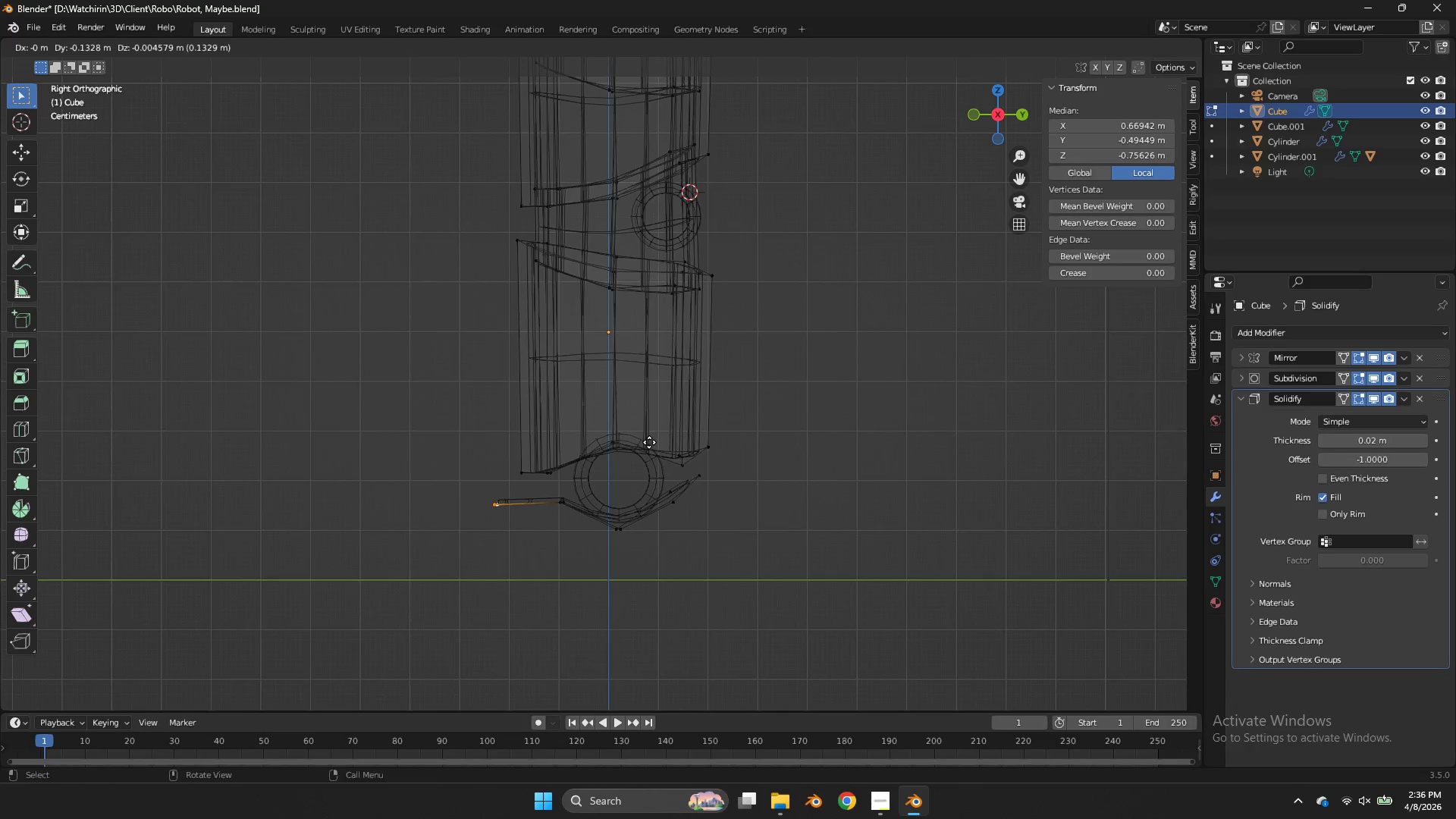 
left_click([649, 442])
 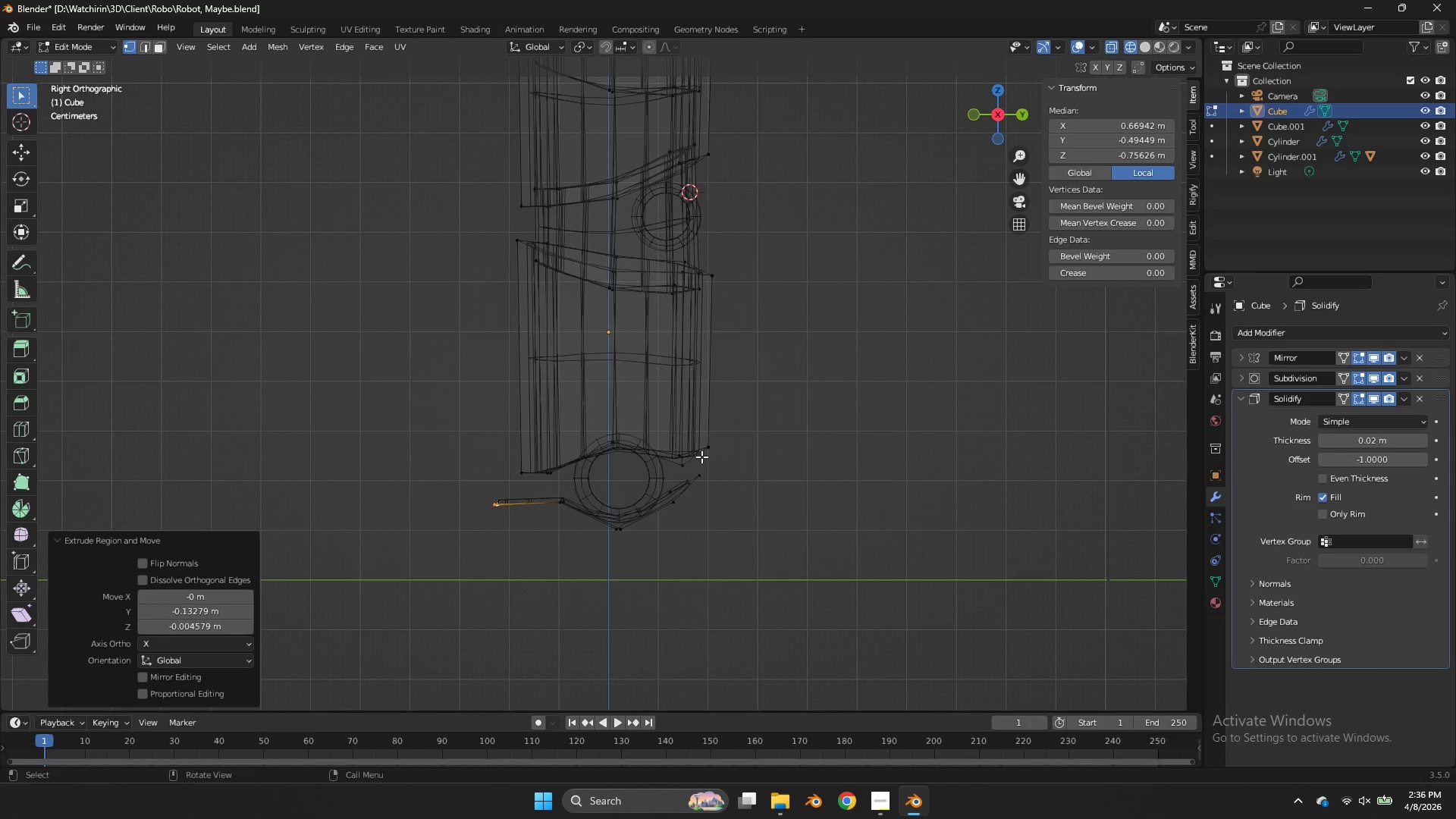 
key(G)
 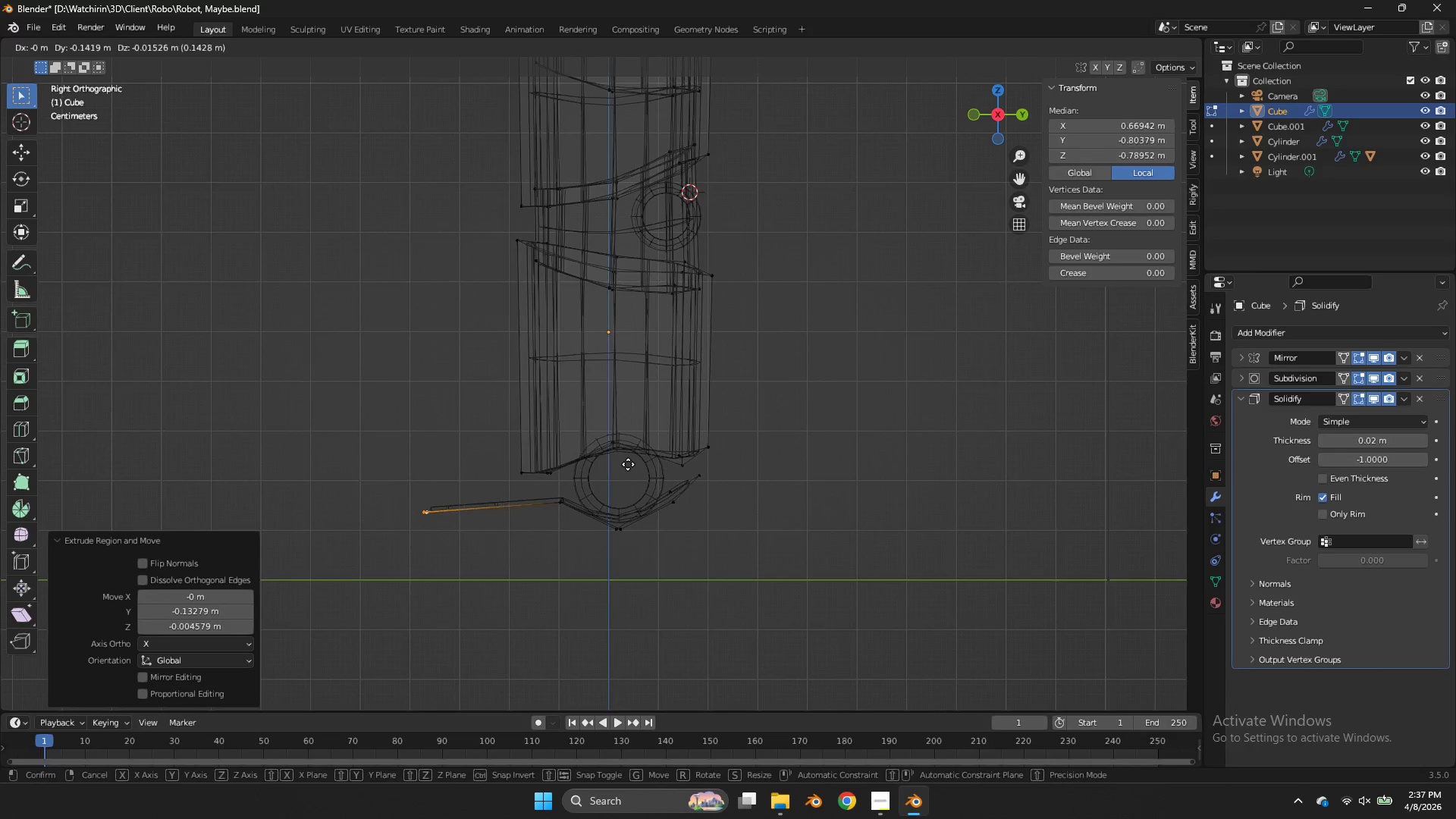 
left_click([626, 463])
 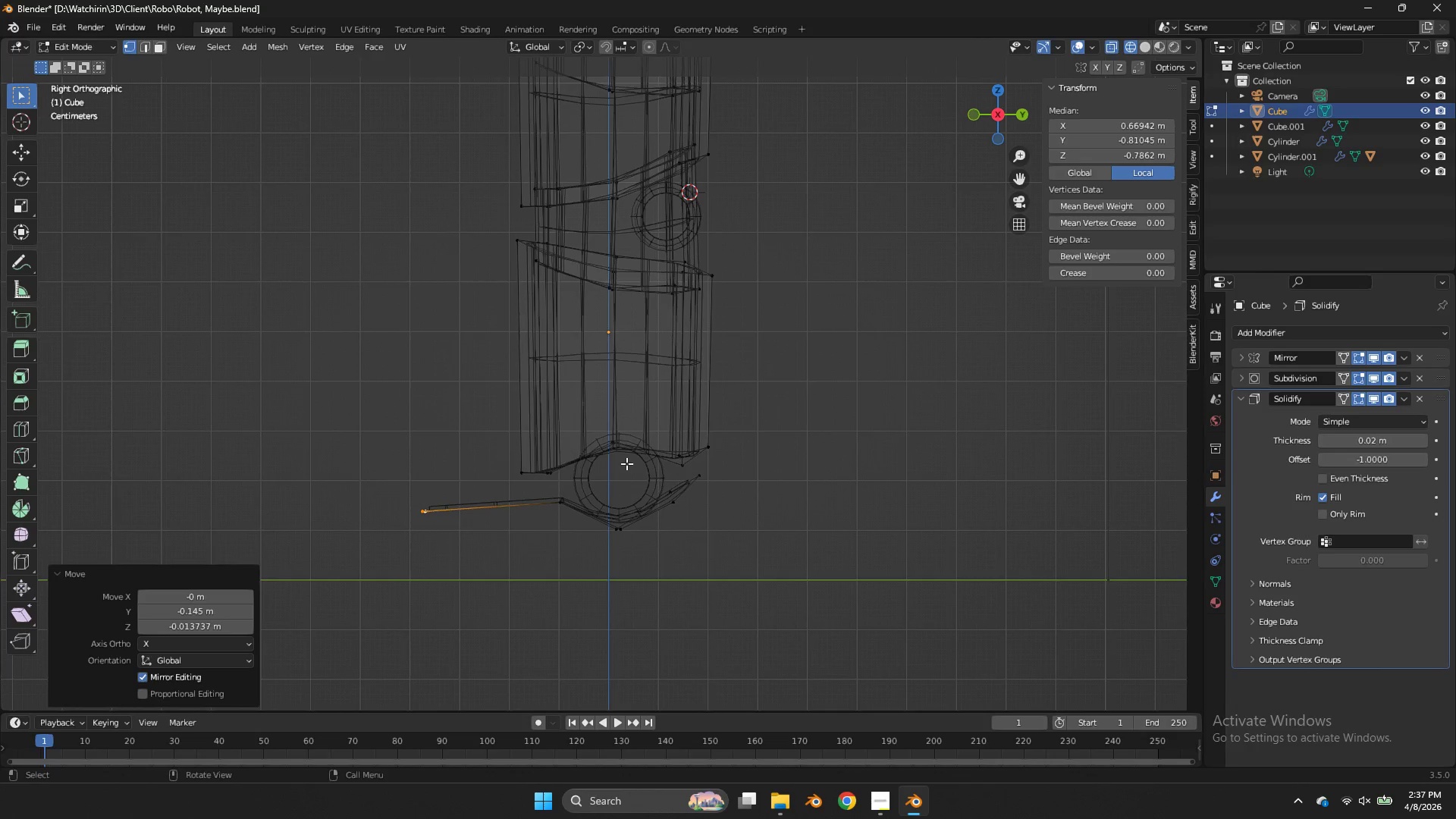 
scroll: coordinate [626, 463], scroll_direction: down, amount: 2.0
 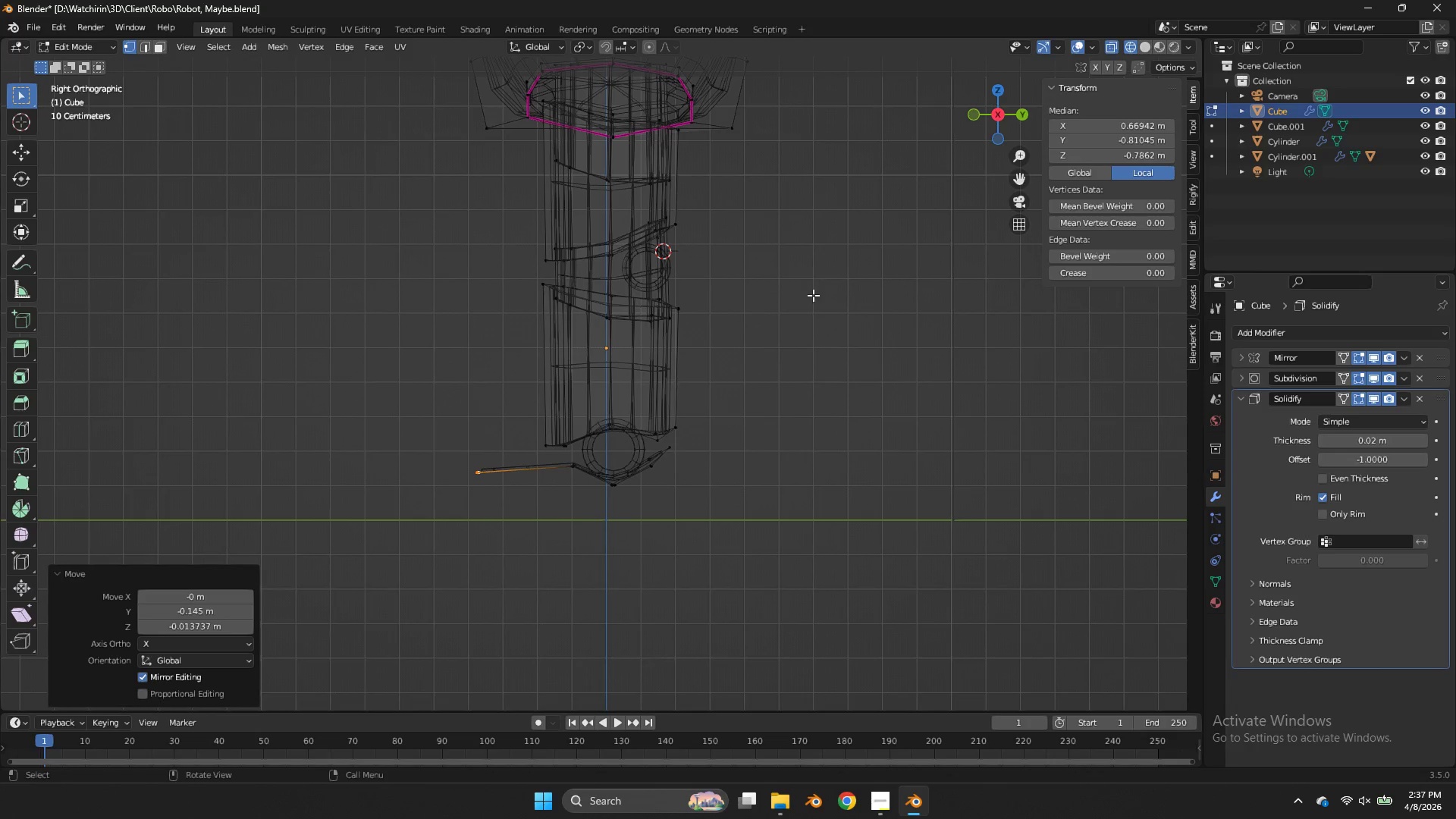 
scroll: coordinate [673, 413], scroll_direction: up, amount: 2.0
 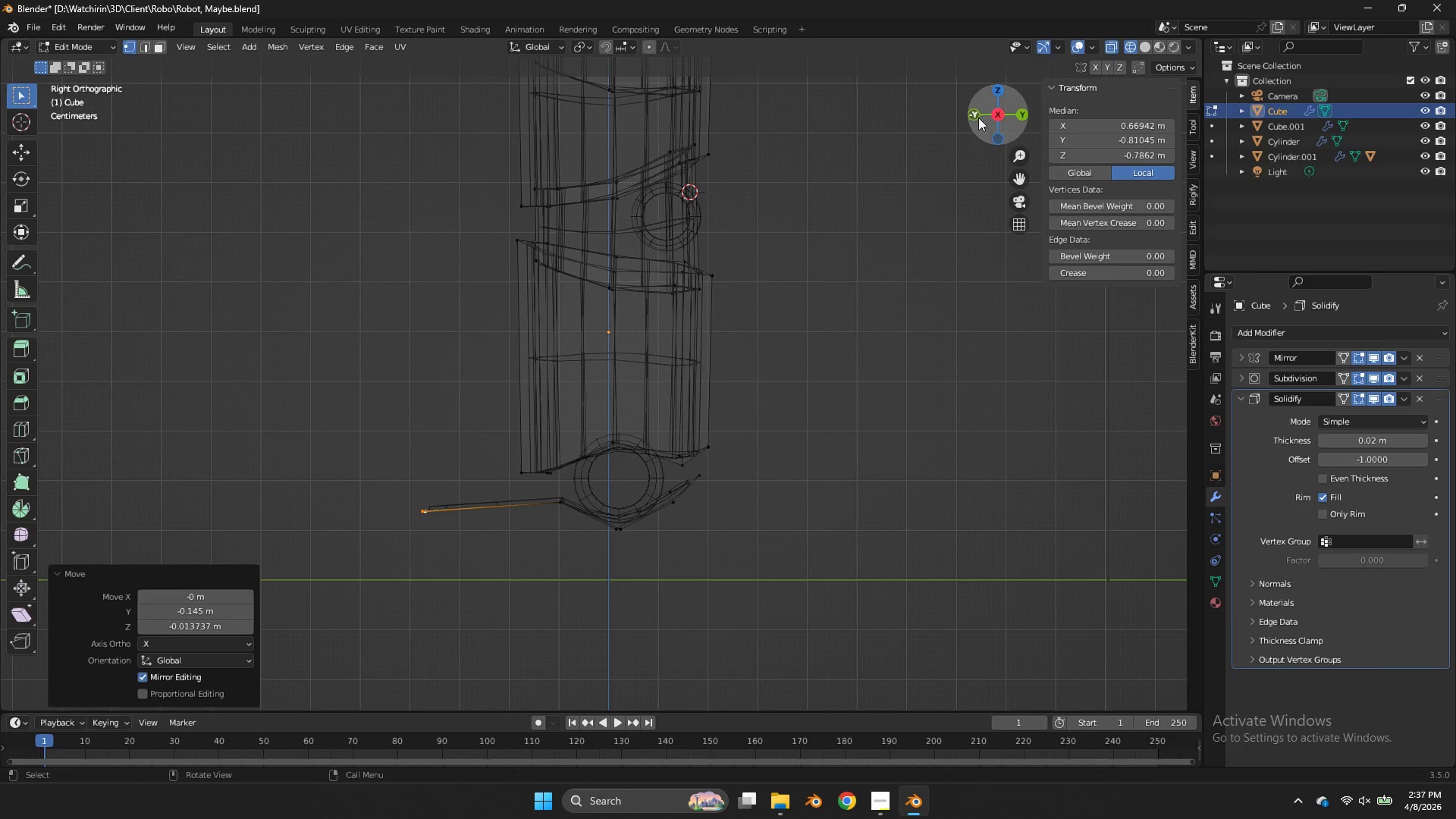 
left_click_drag(start_coordinate=[995, 111], to_coordinate=[1049, 127])
 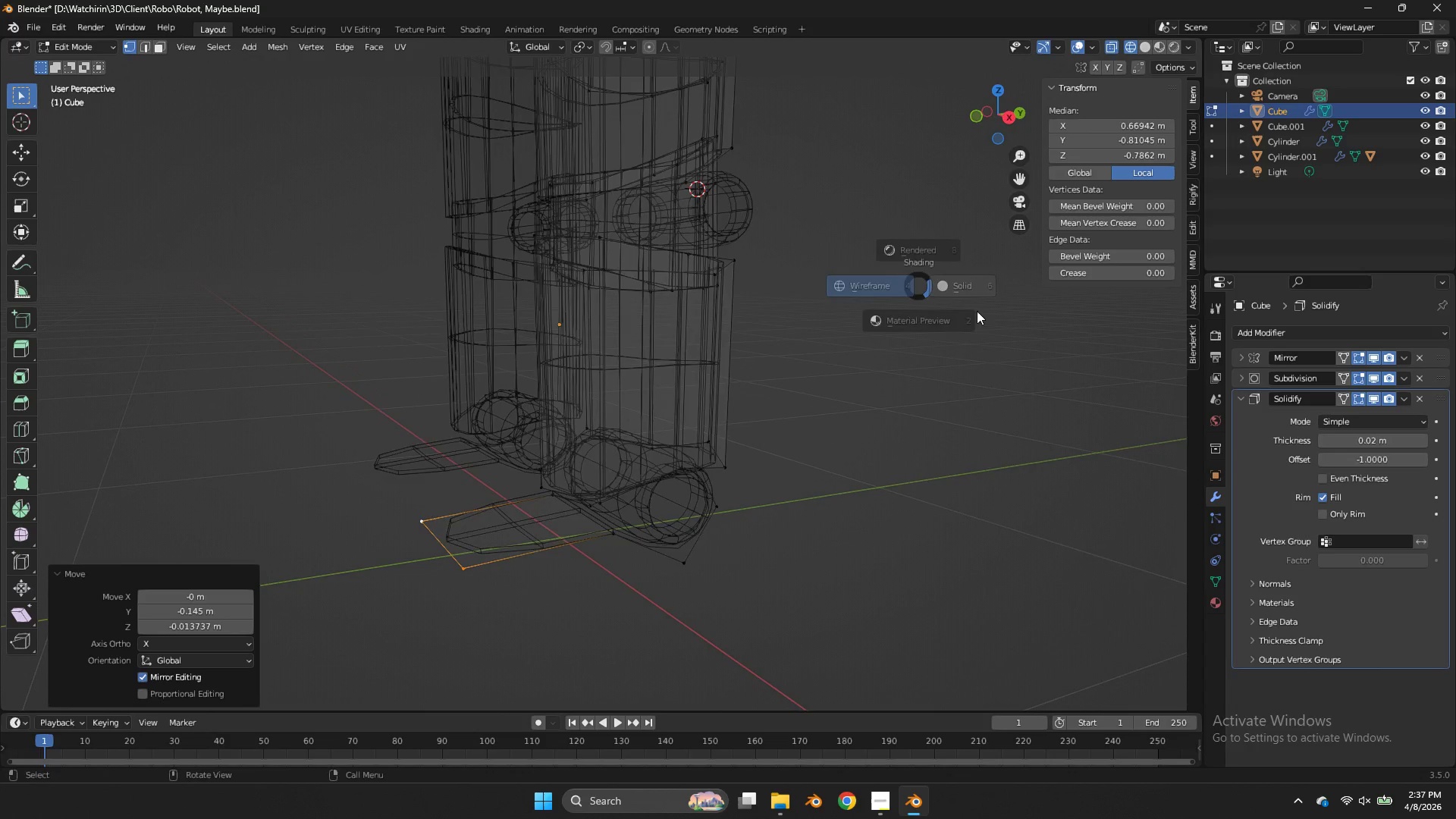 
key(Z)
 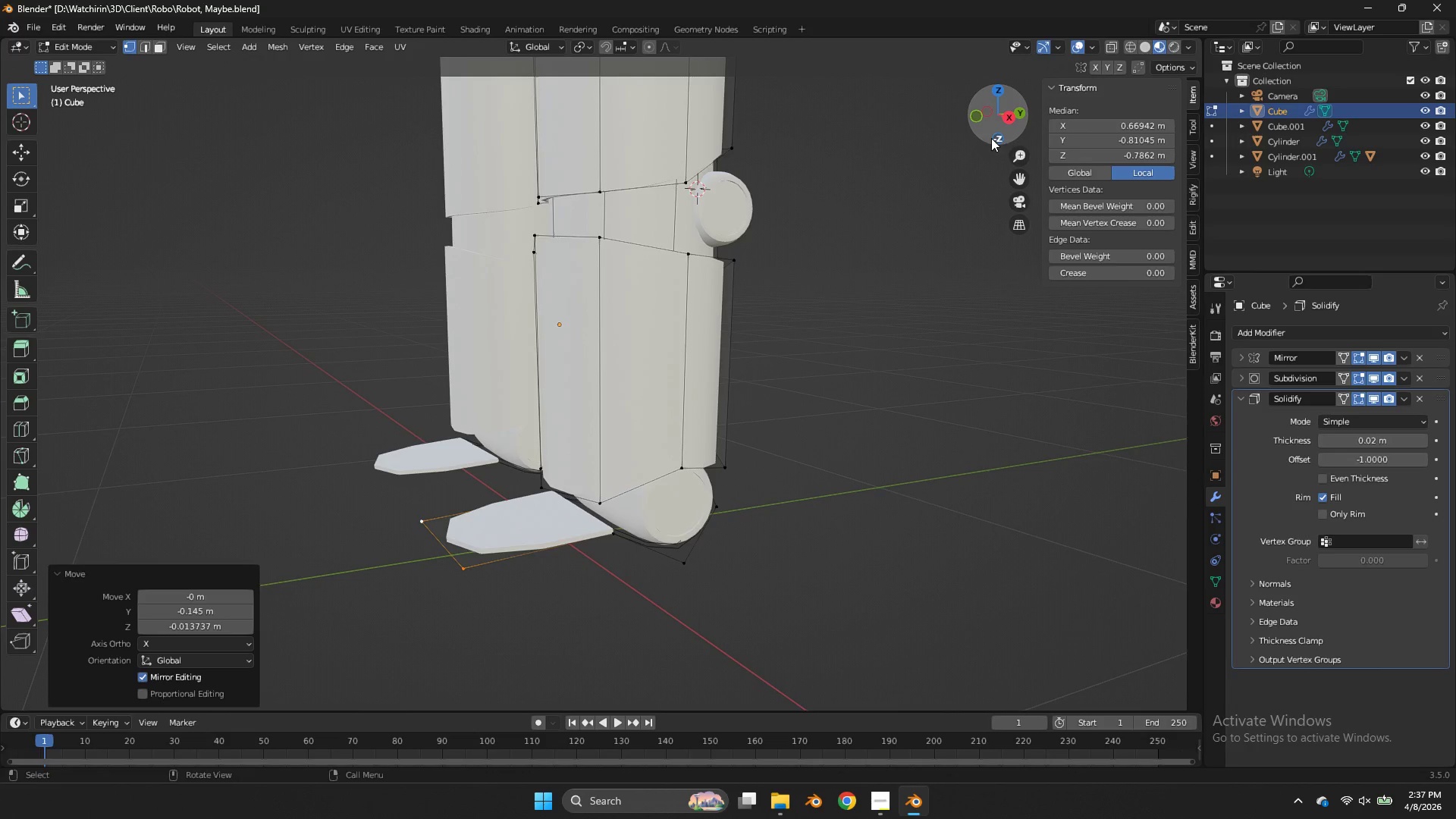 
left_click_drag(start_coordinate=[994, 135], to_coordinate=[862, 126])
 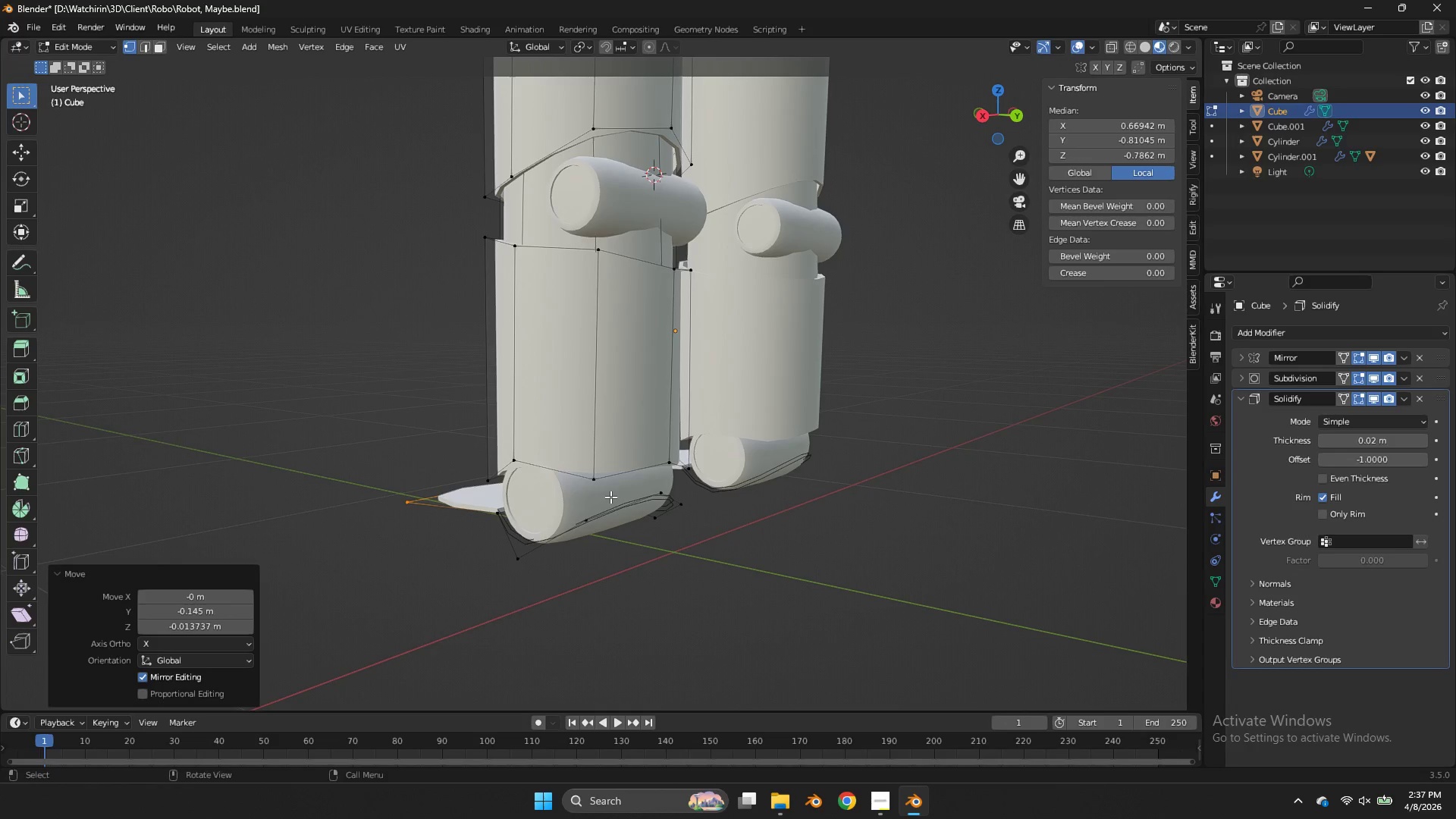 
left_click([656, 489])
 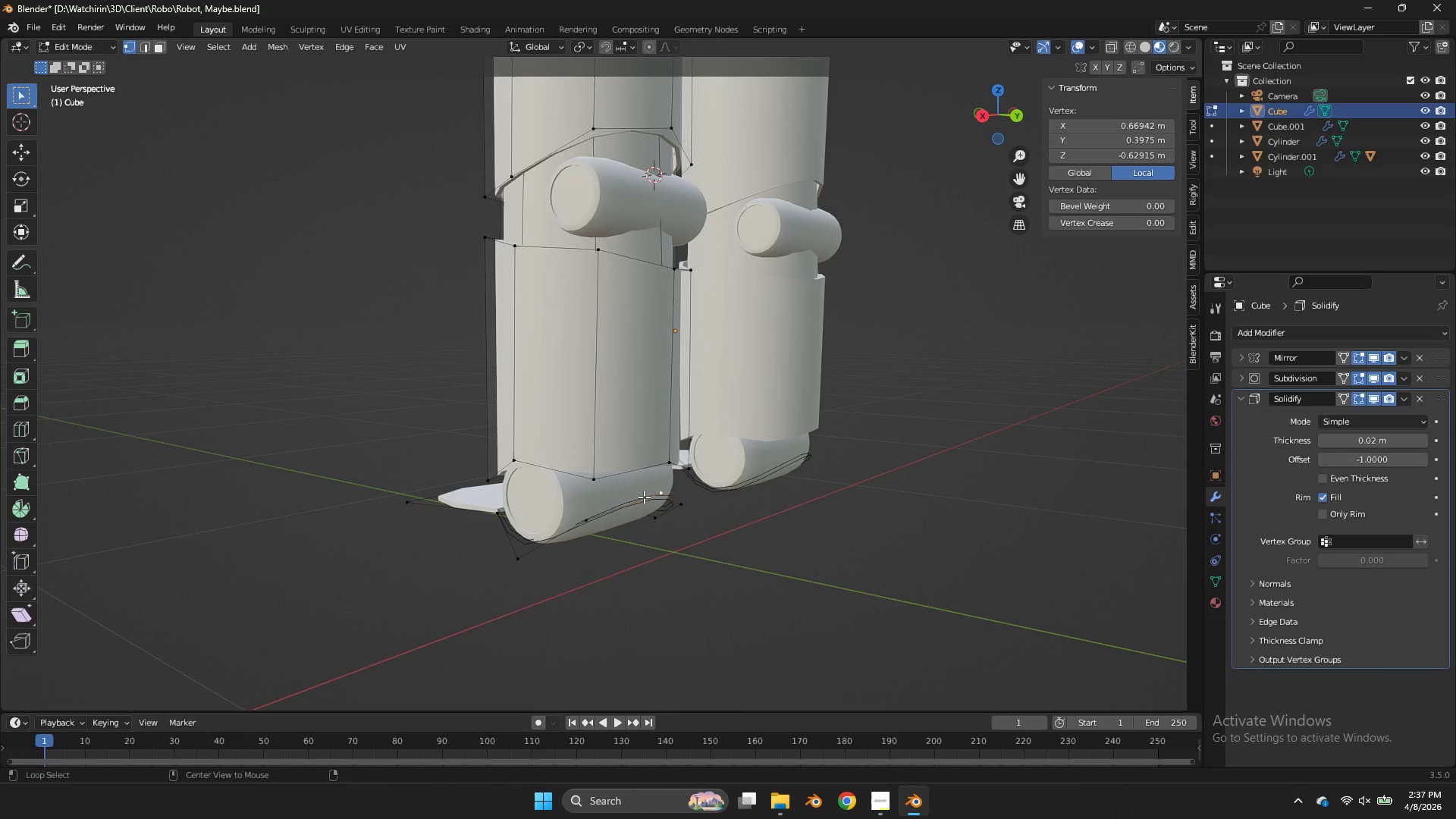 
hold_key(key=AltLeft, duration=0.69)
left_click([644, 497])
 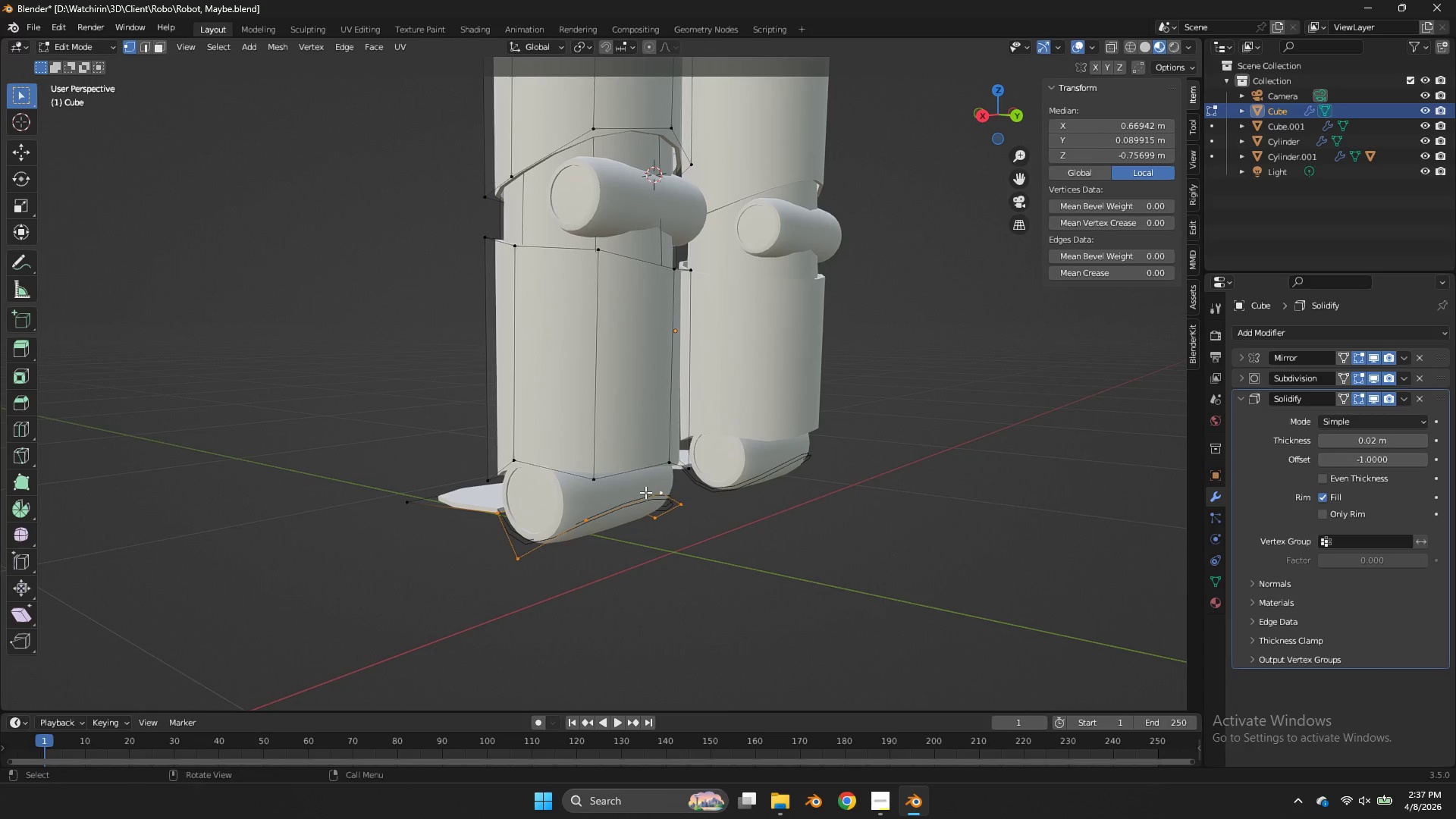 
left_click([646, 492])
 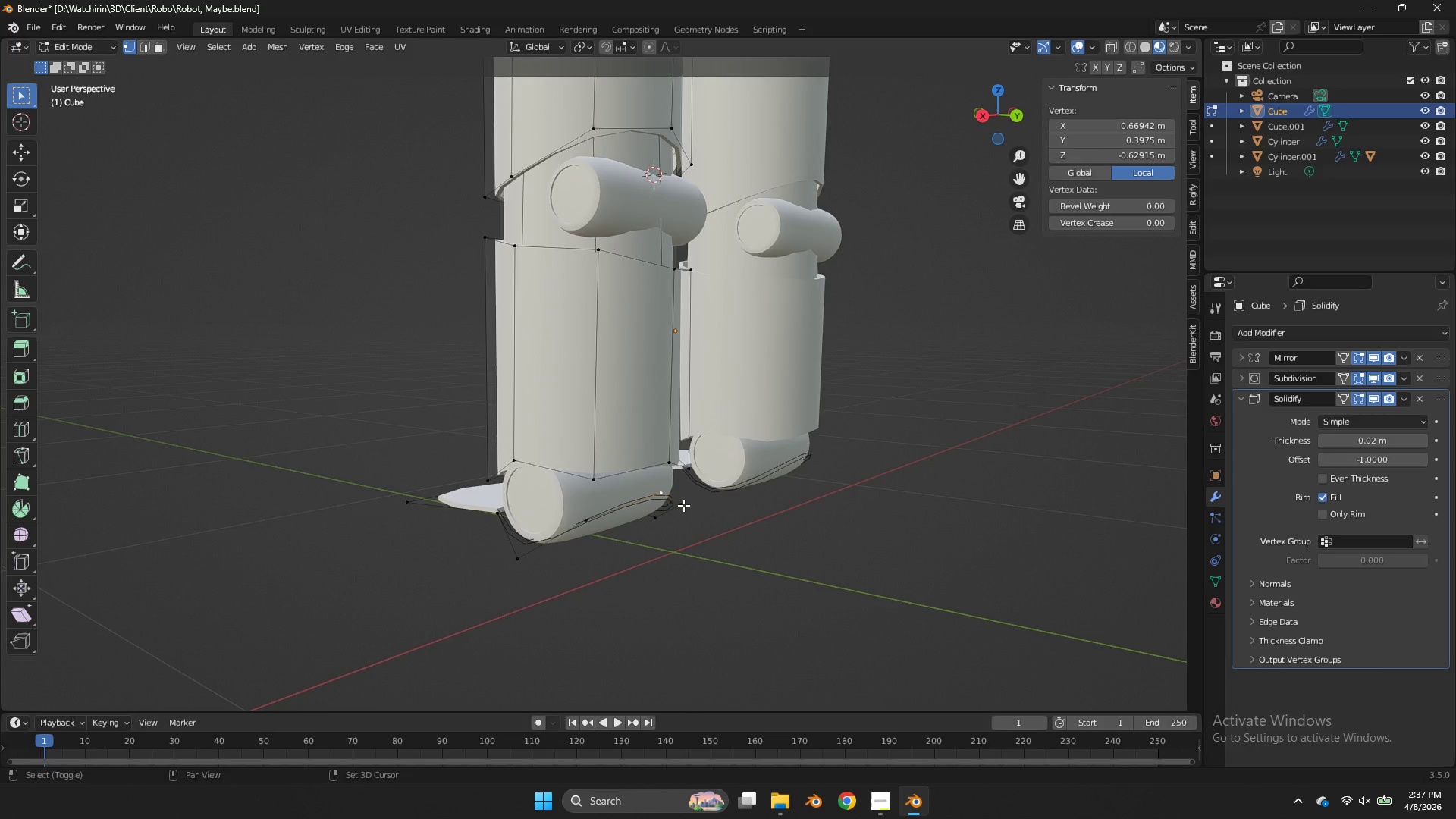 
hold_key(key=ShiftLeft, duration=0.97)
double_click([601, 513])
 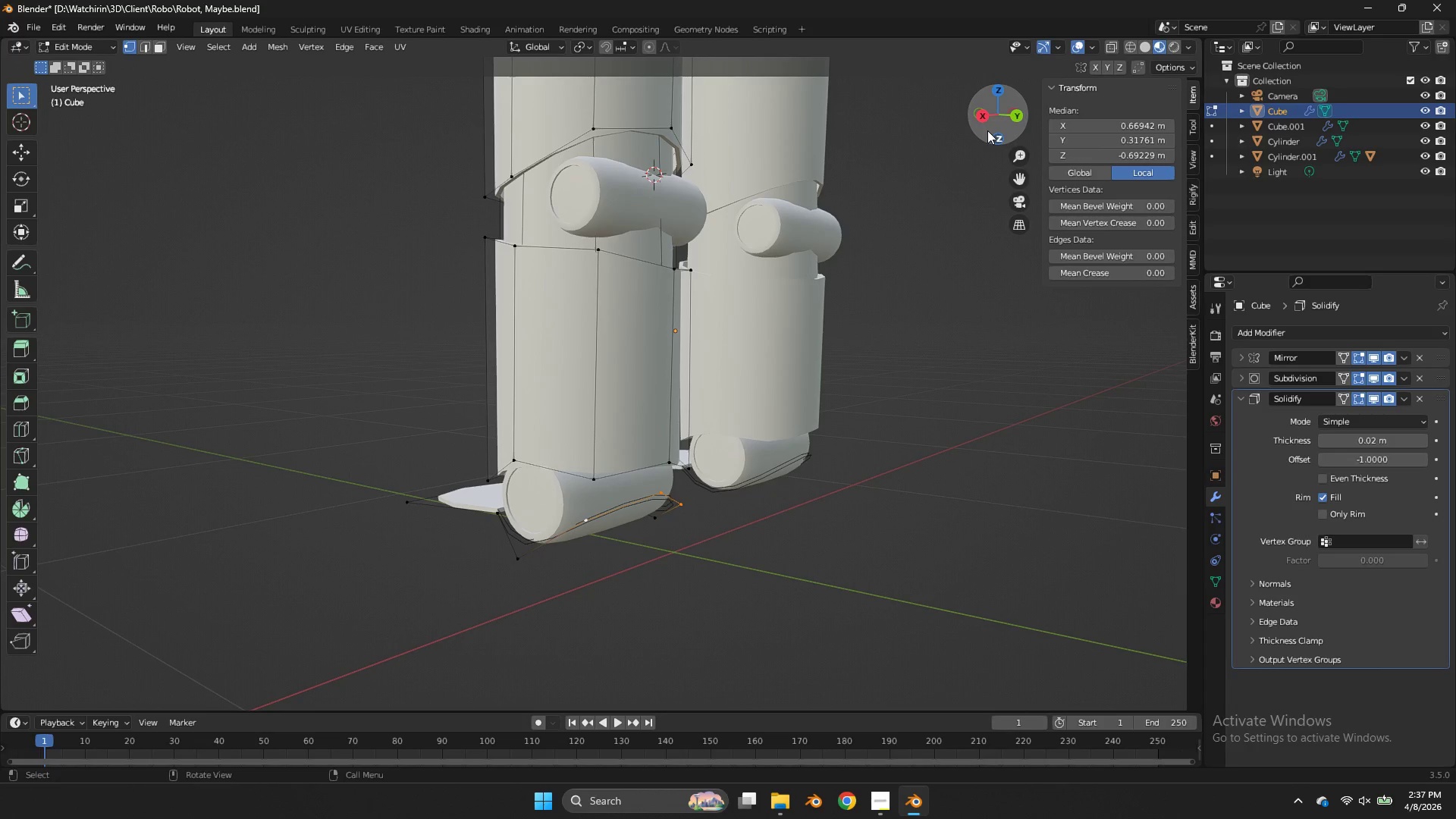 
left_click([986, 121])
 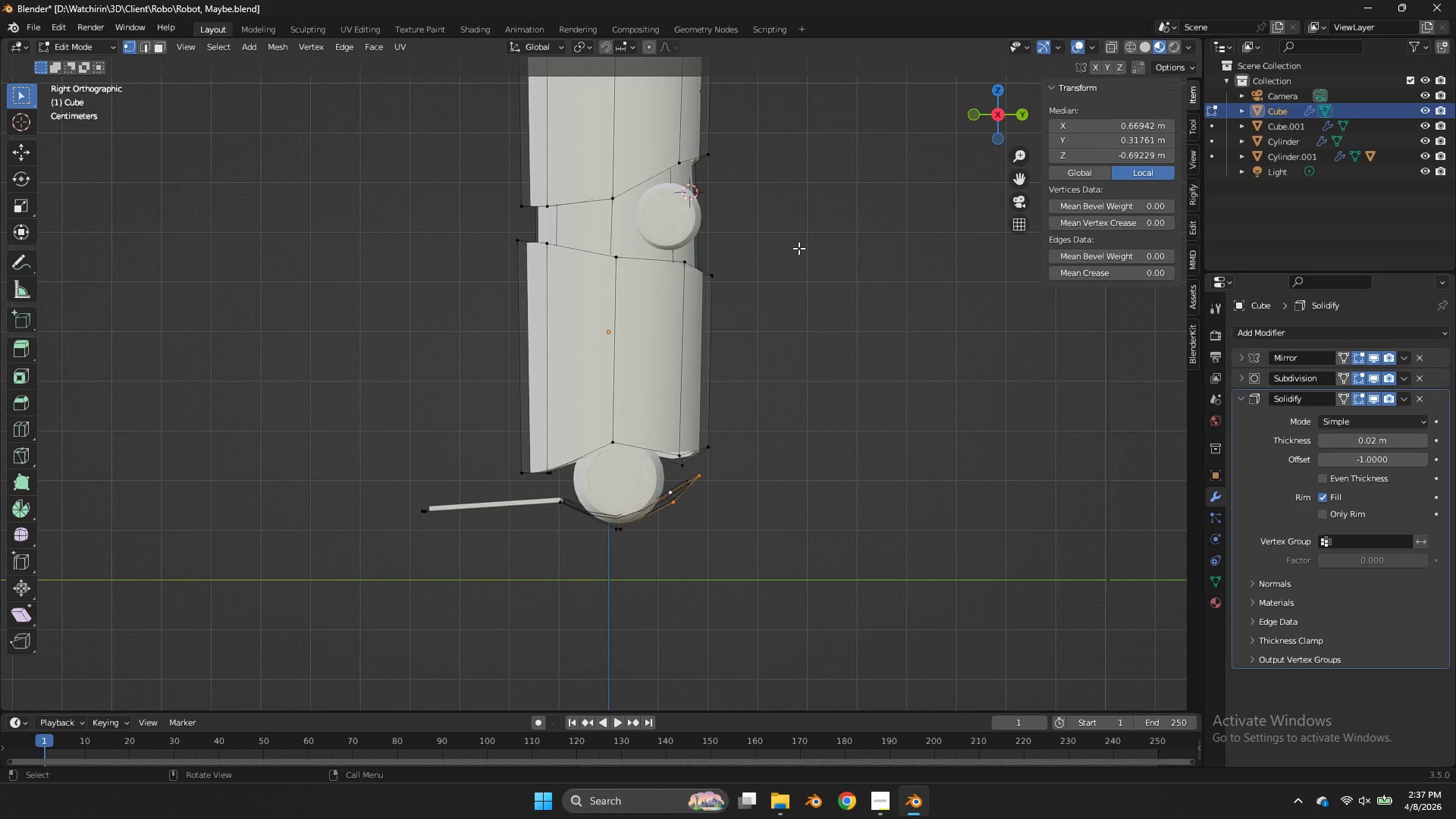 
key(E)
 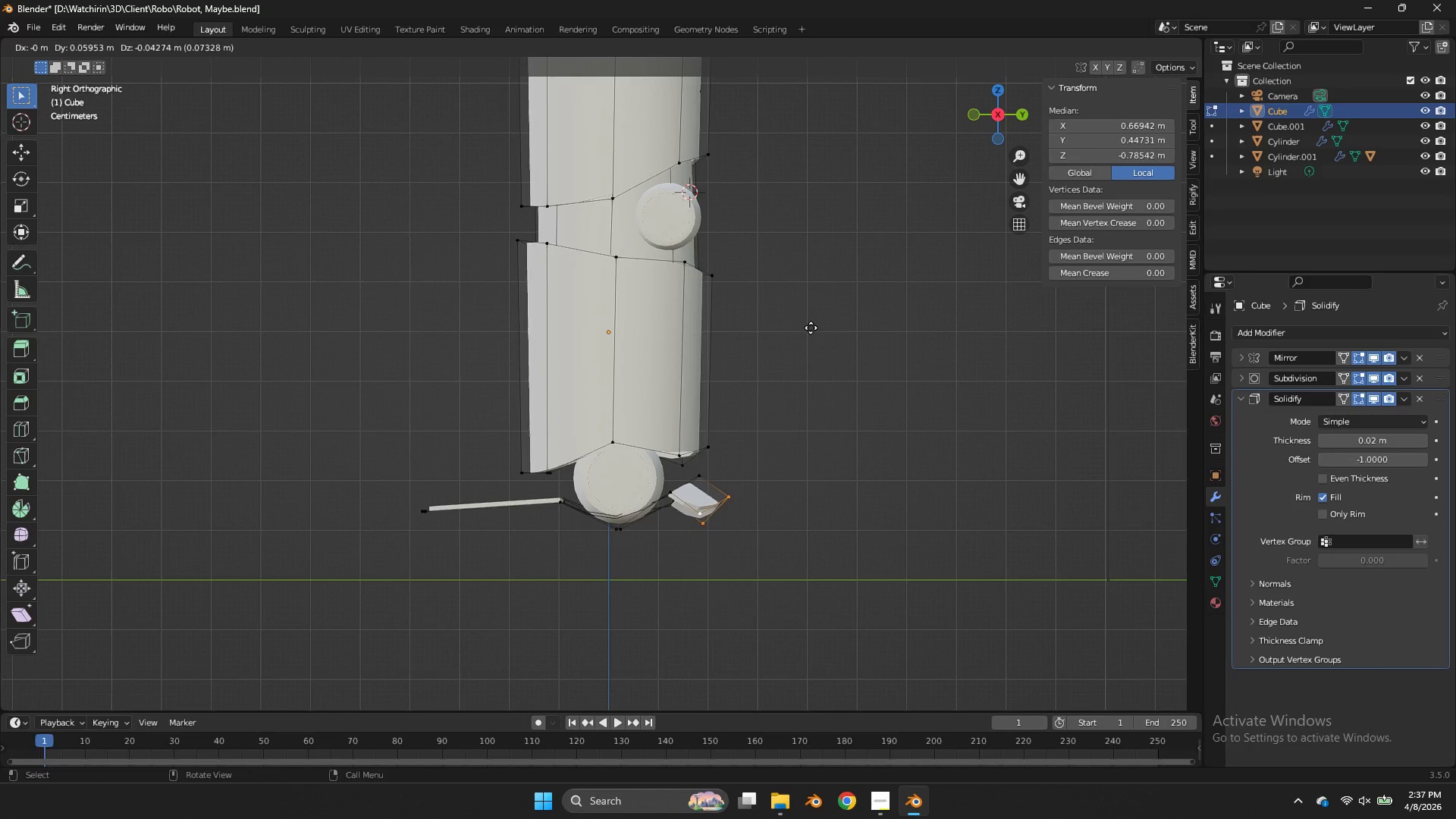 
left_click([811, 329])
 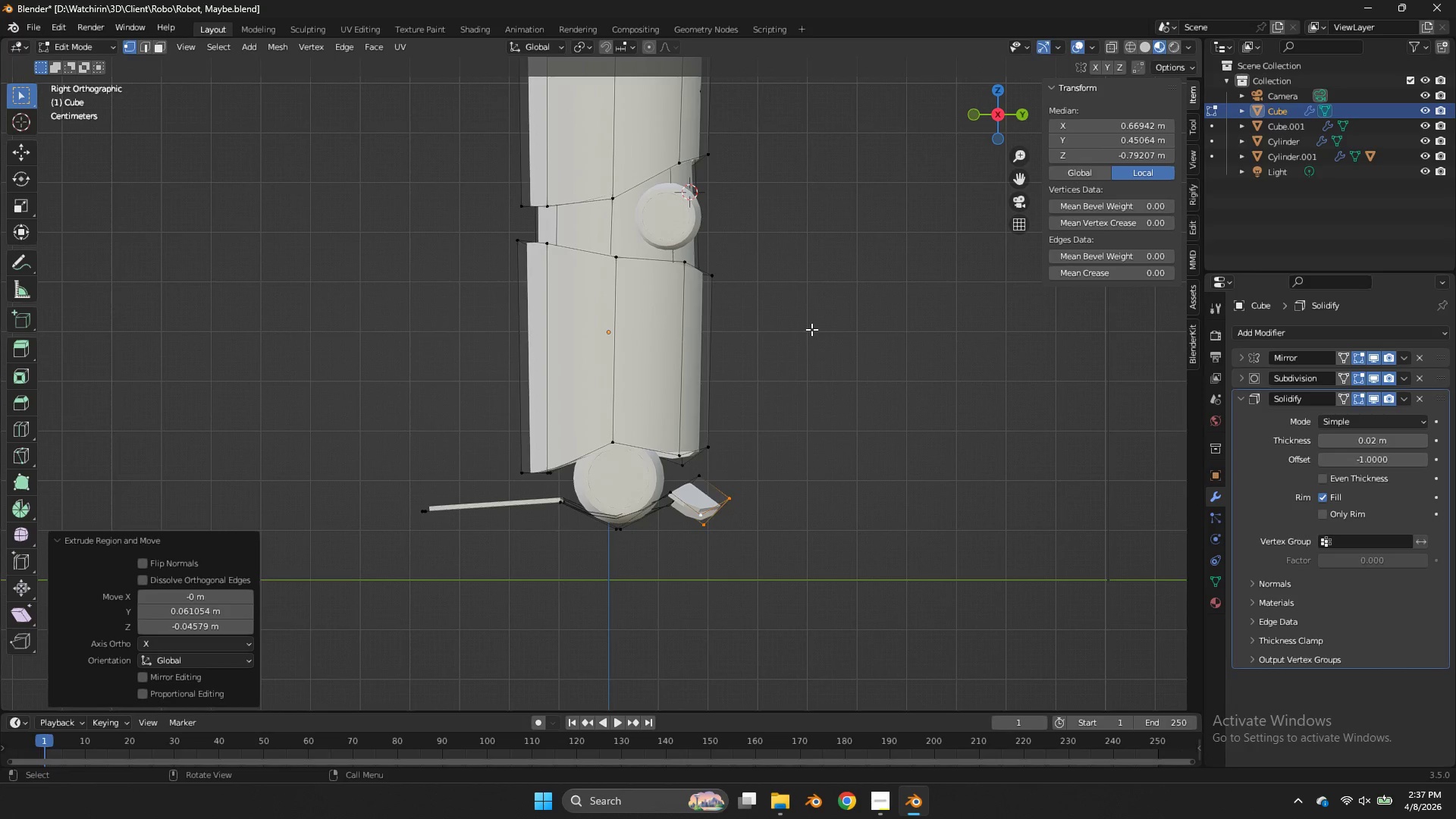 
key(E)
 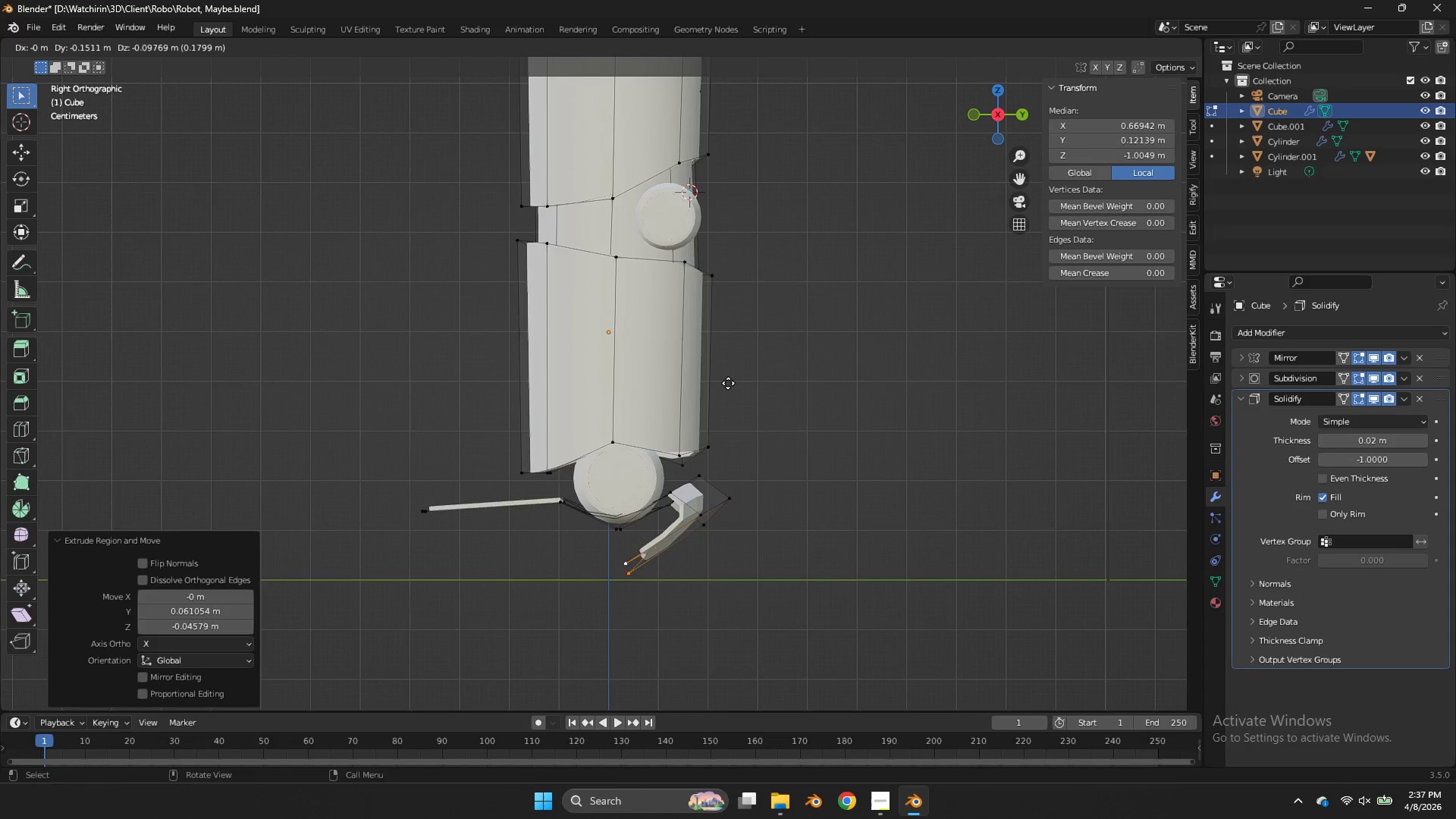 
left_click([726, 384])
 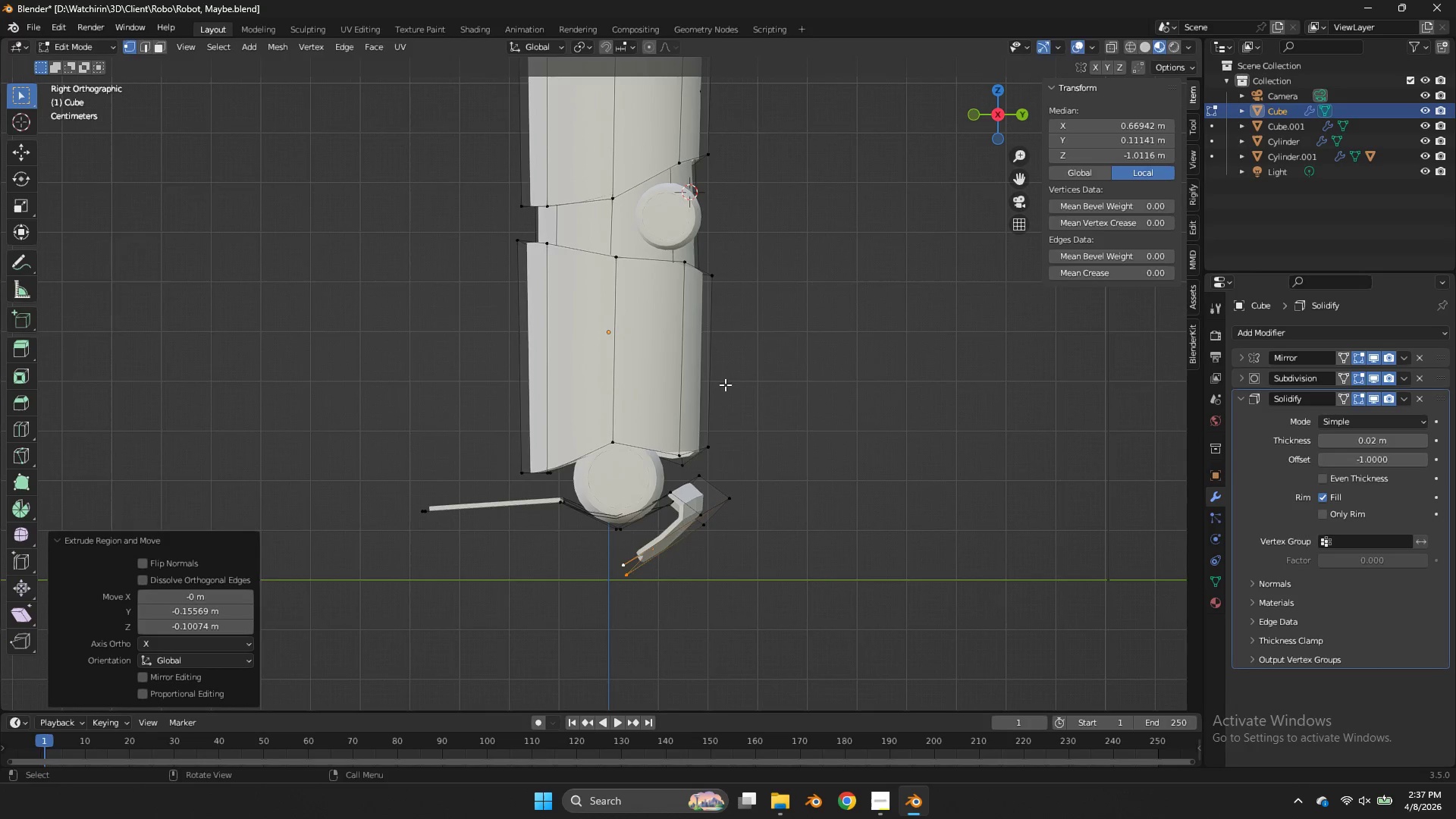 
key(E)
 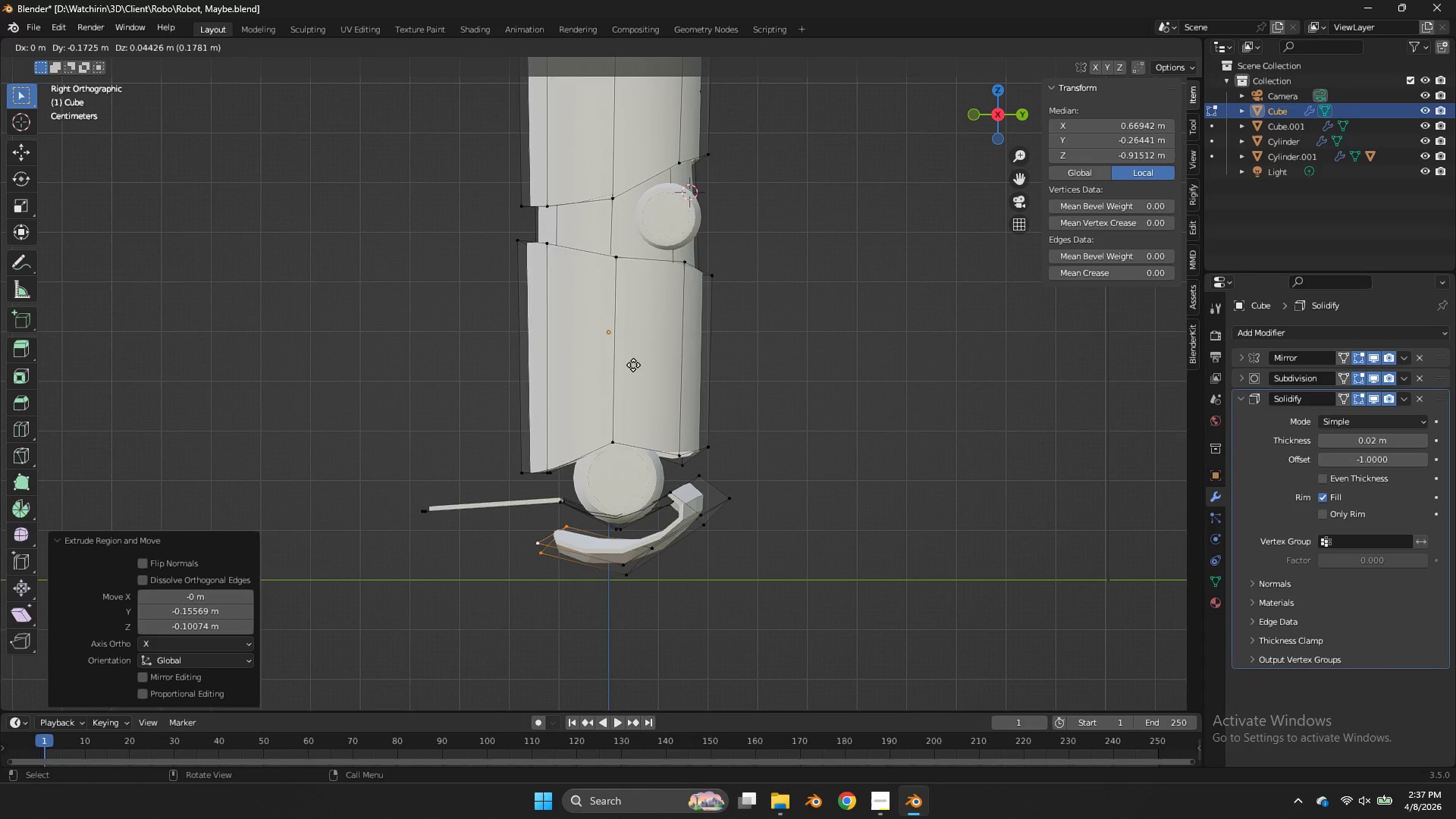 
left_click([628, 365])
 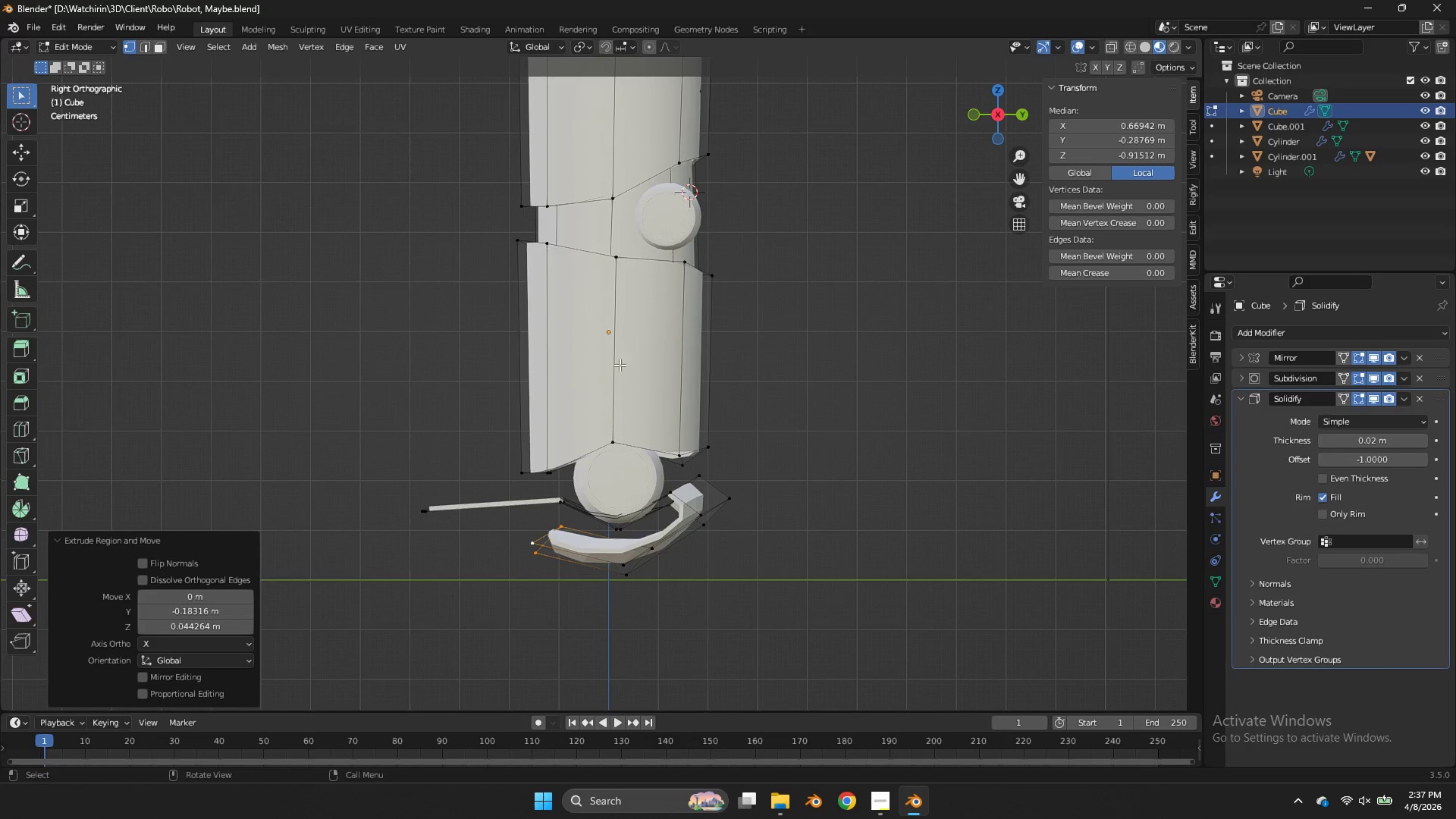 
key(E)
 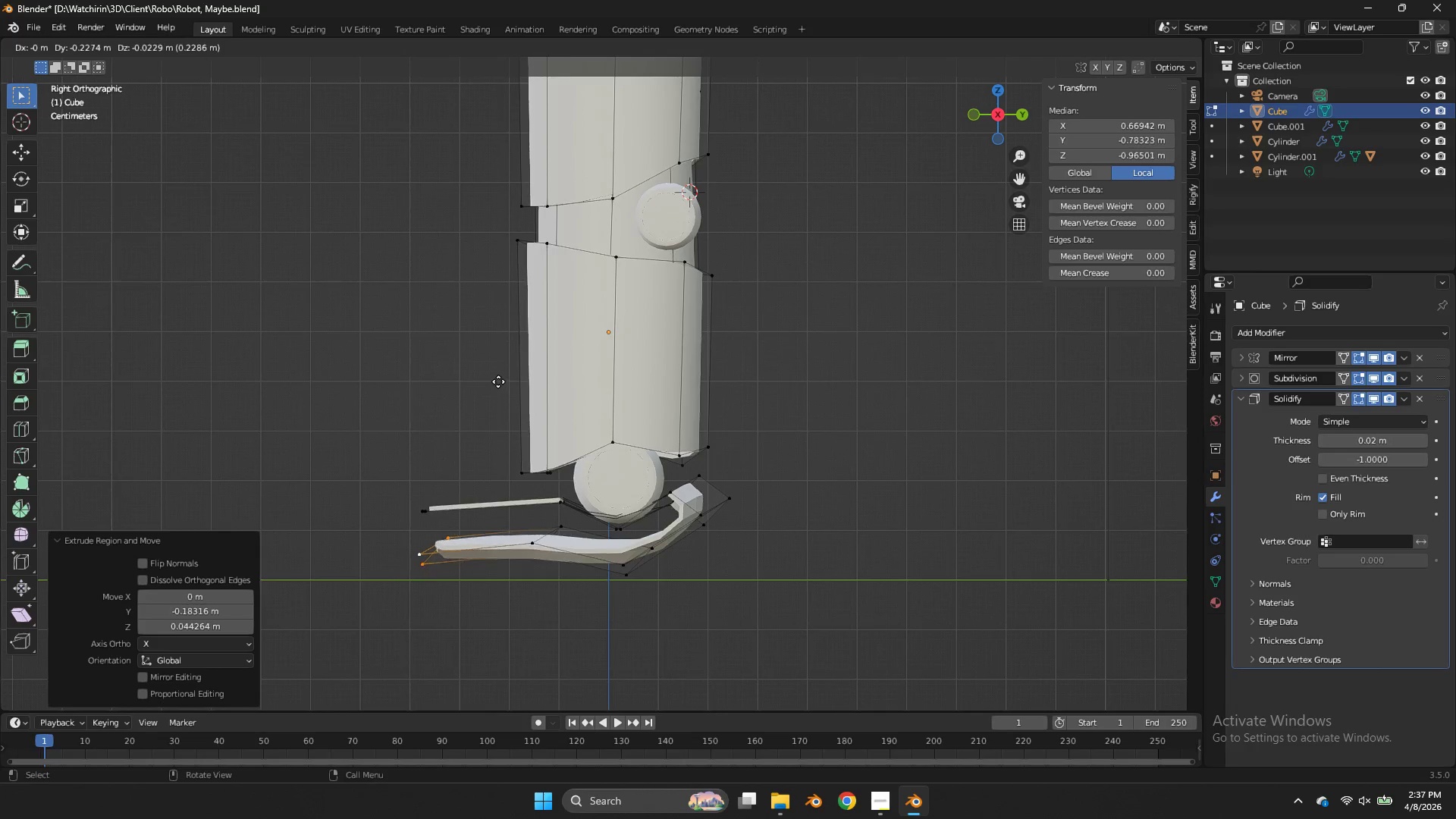 
left_click([497, 380])
 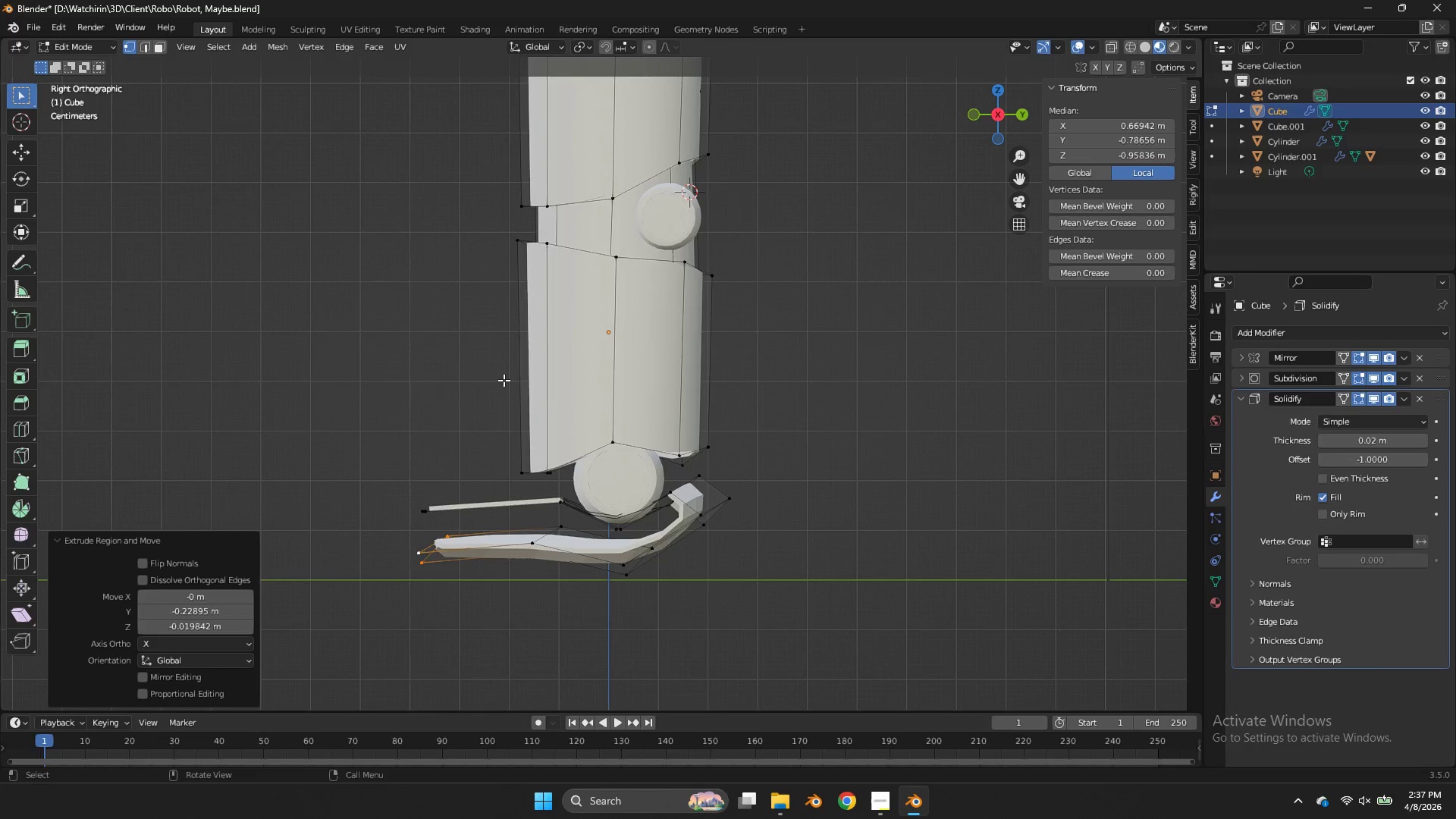 
key(Z)
 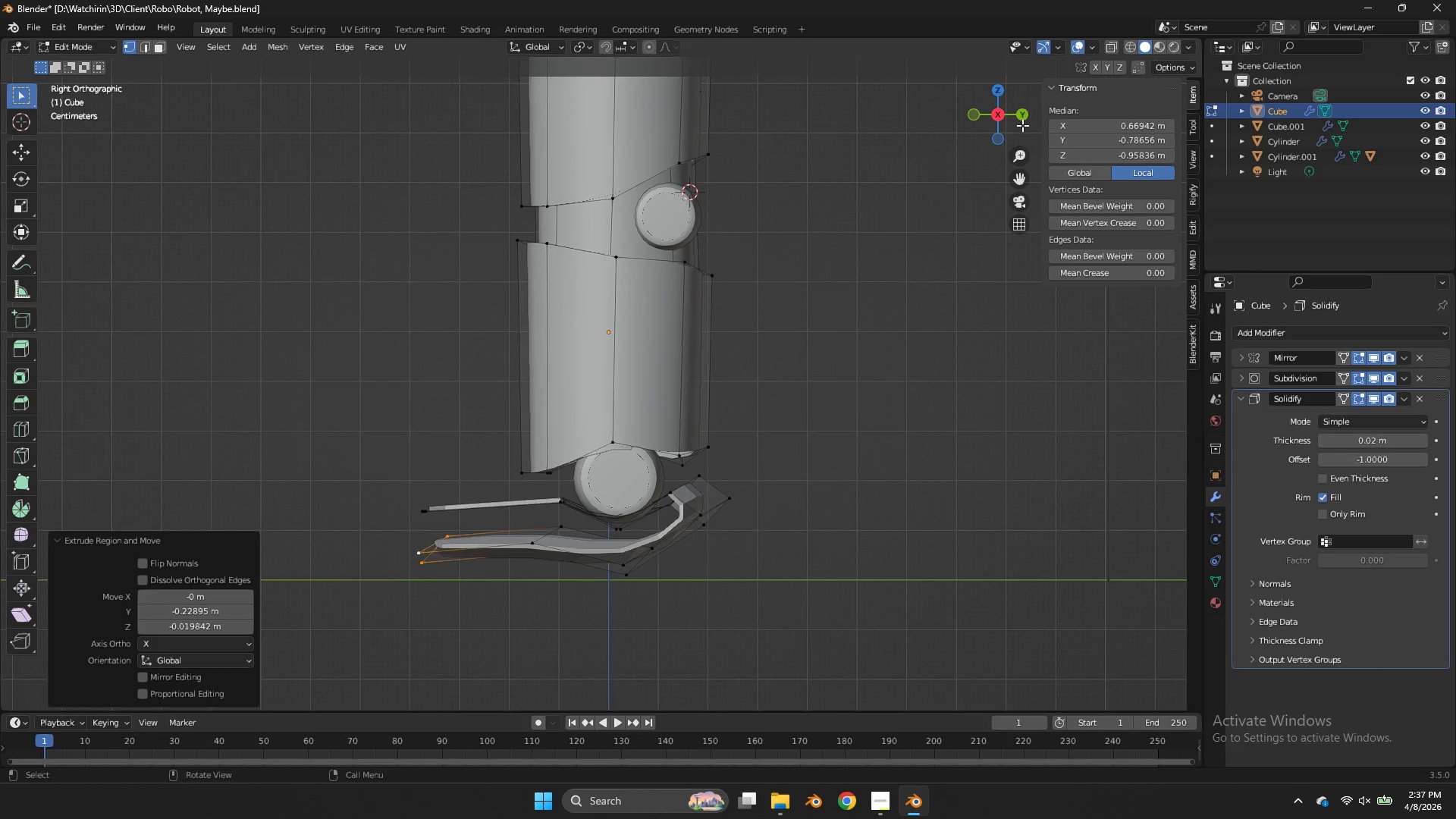 
left_click_drag(start_coordinate=[1005, 112], to_coordinate=[996, 144])
 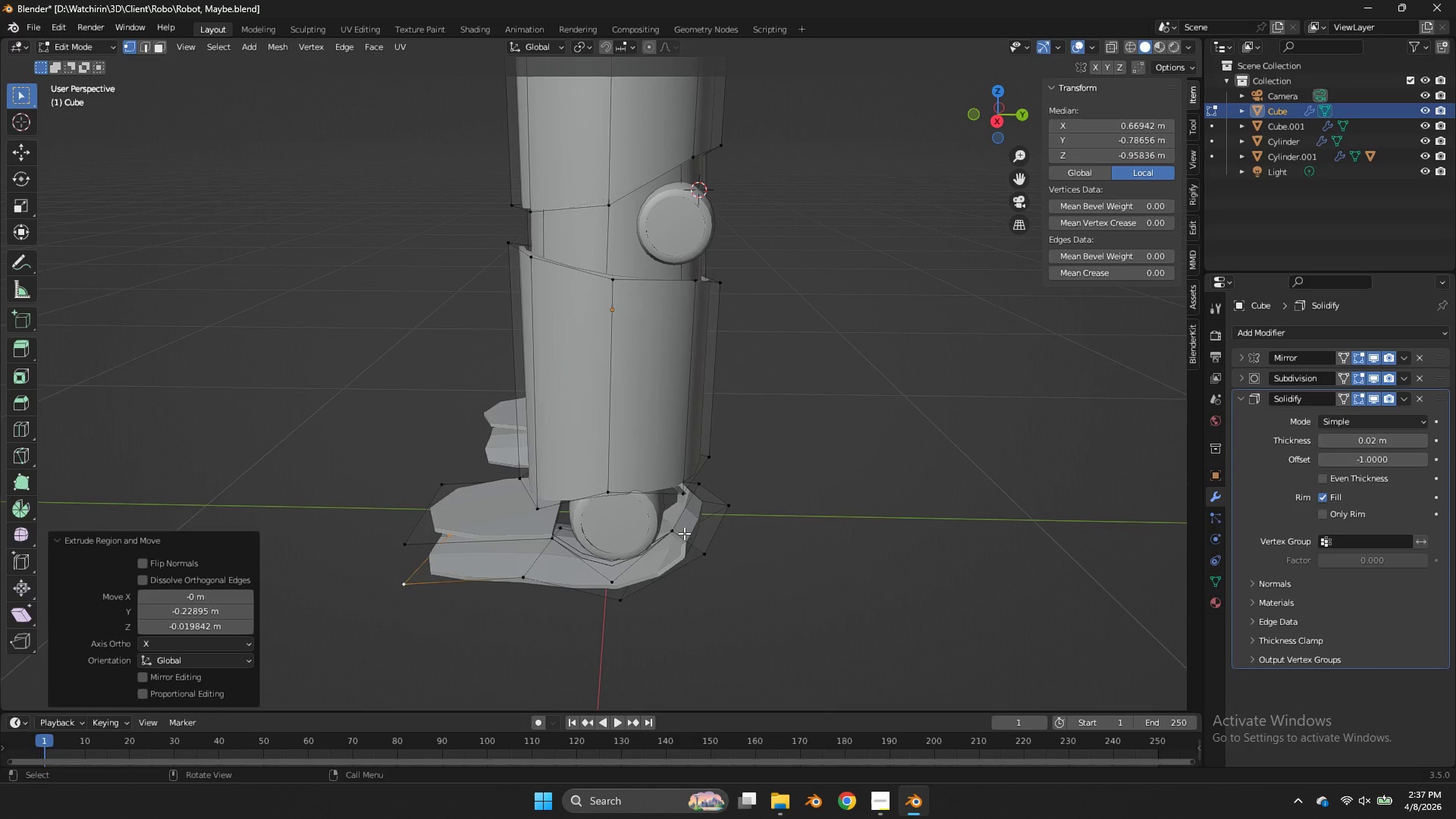 
left_click([684, 532])
 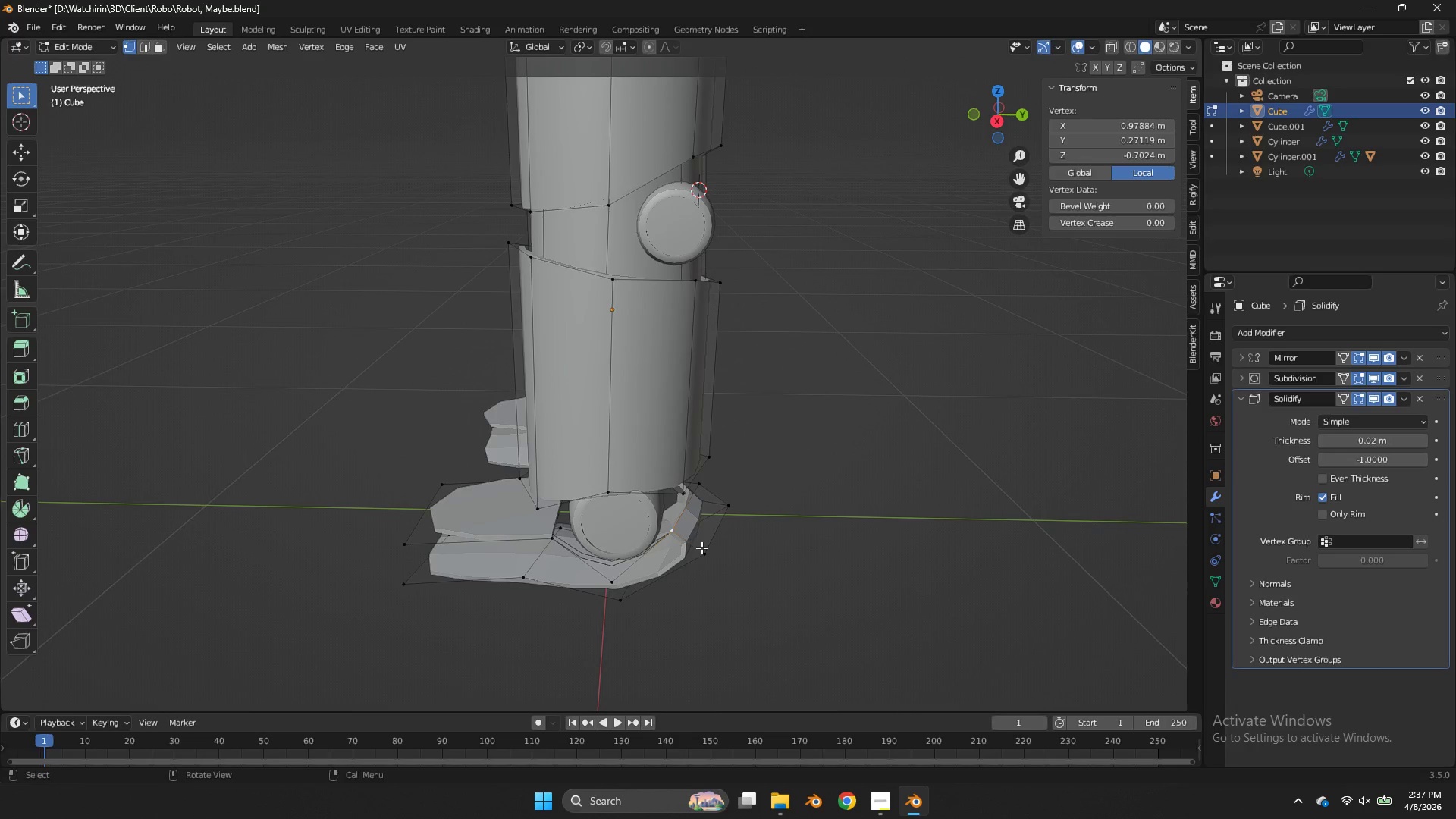 
key(Shift+ShiftLeft)
 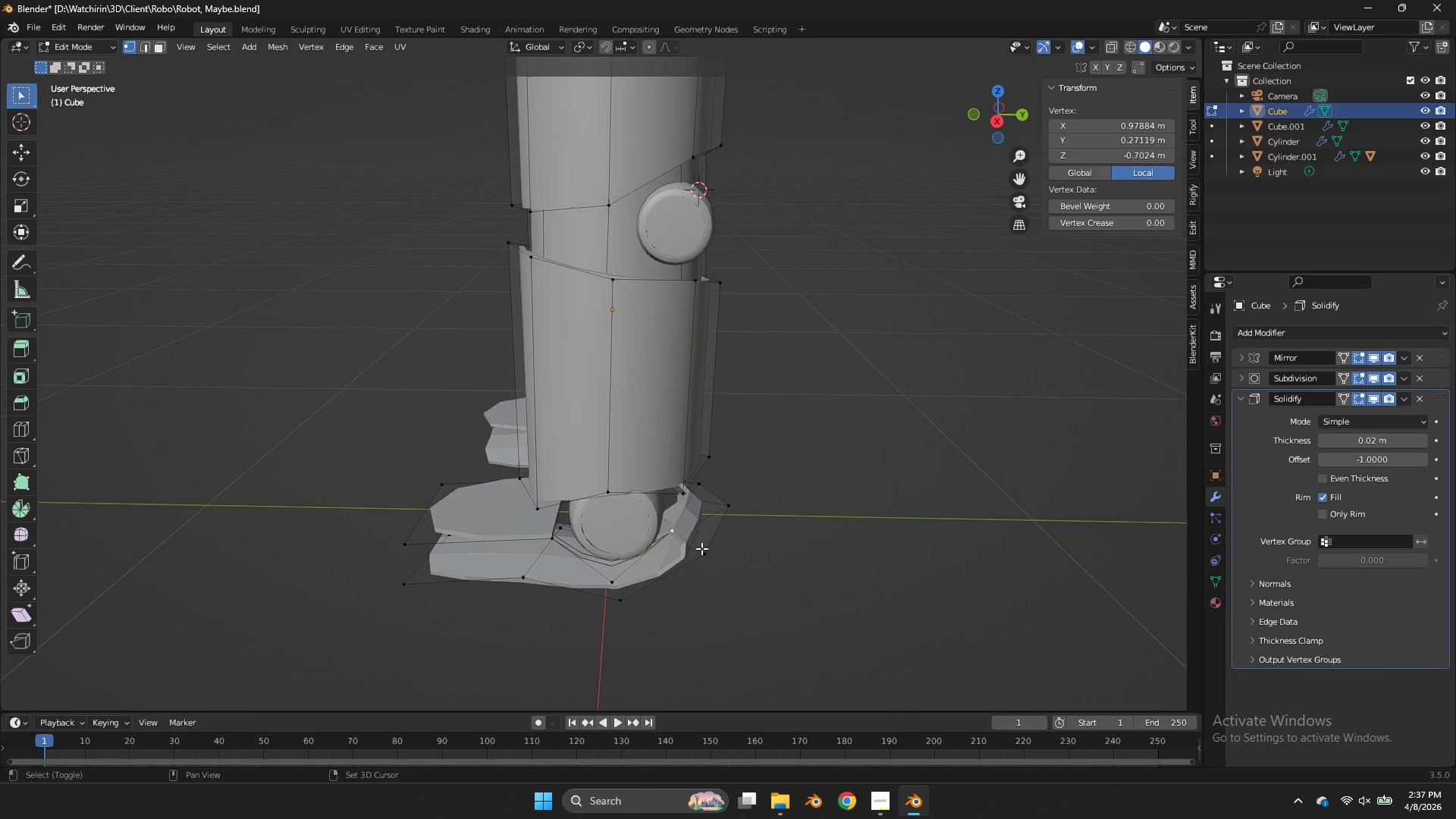 
double_click([701, 548])
 